 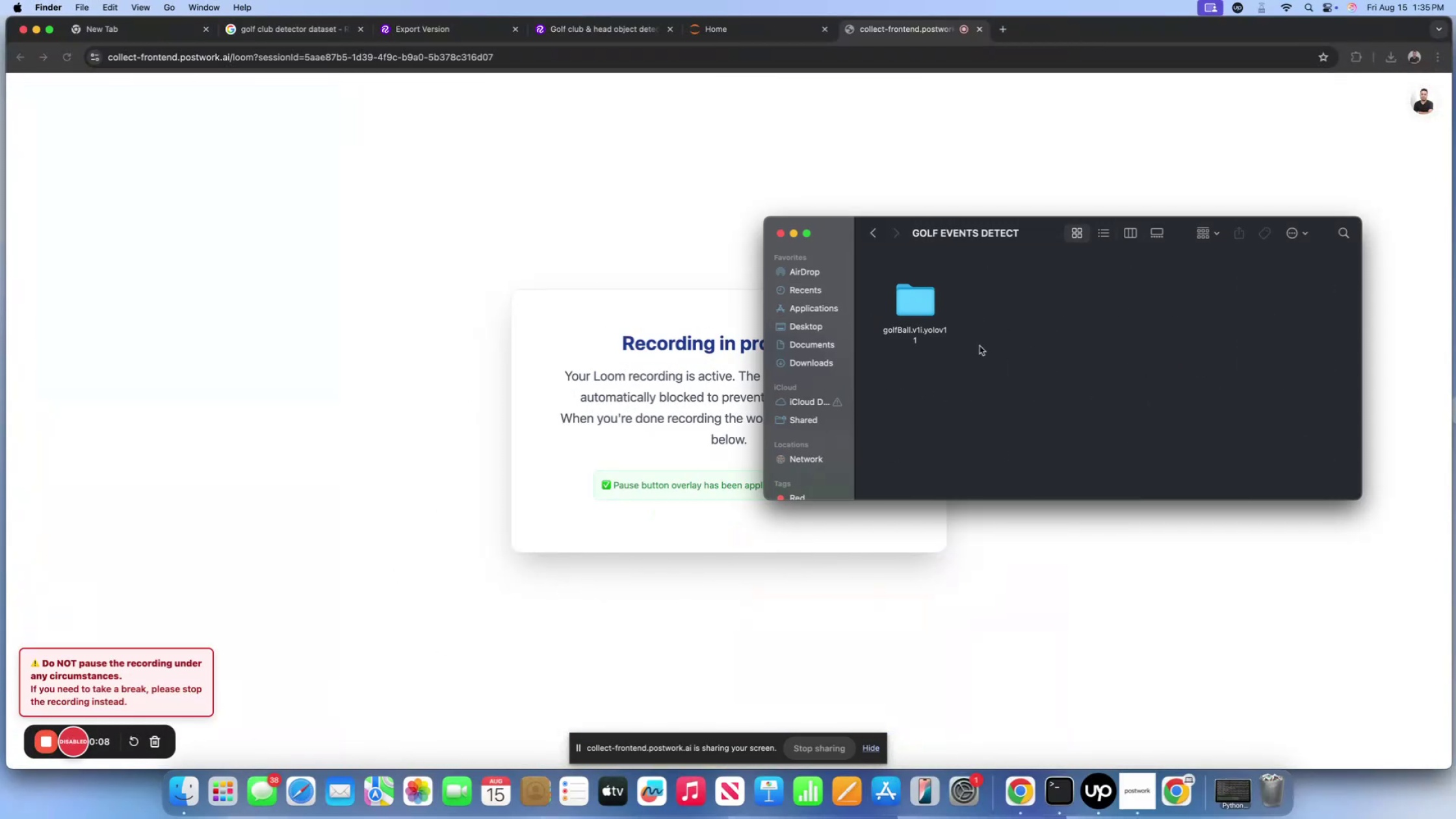 
double_click([751, 32])
 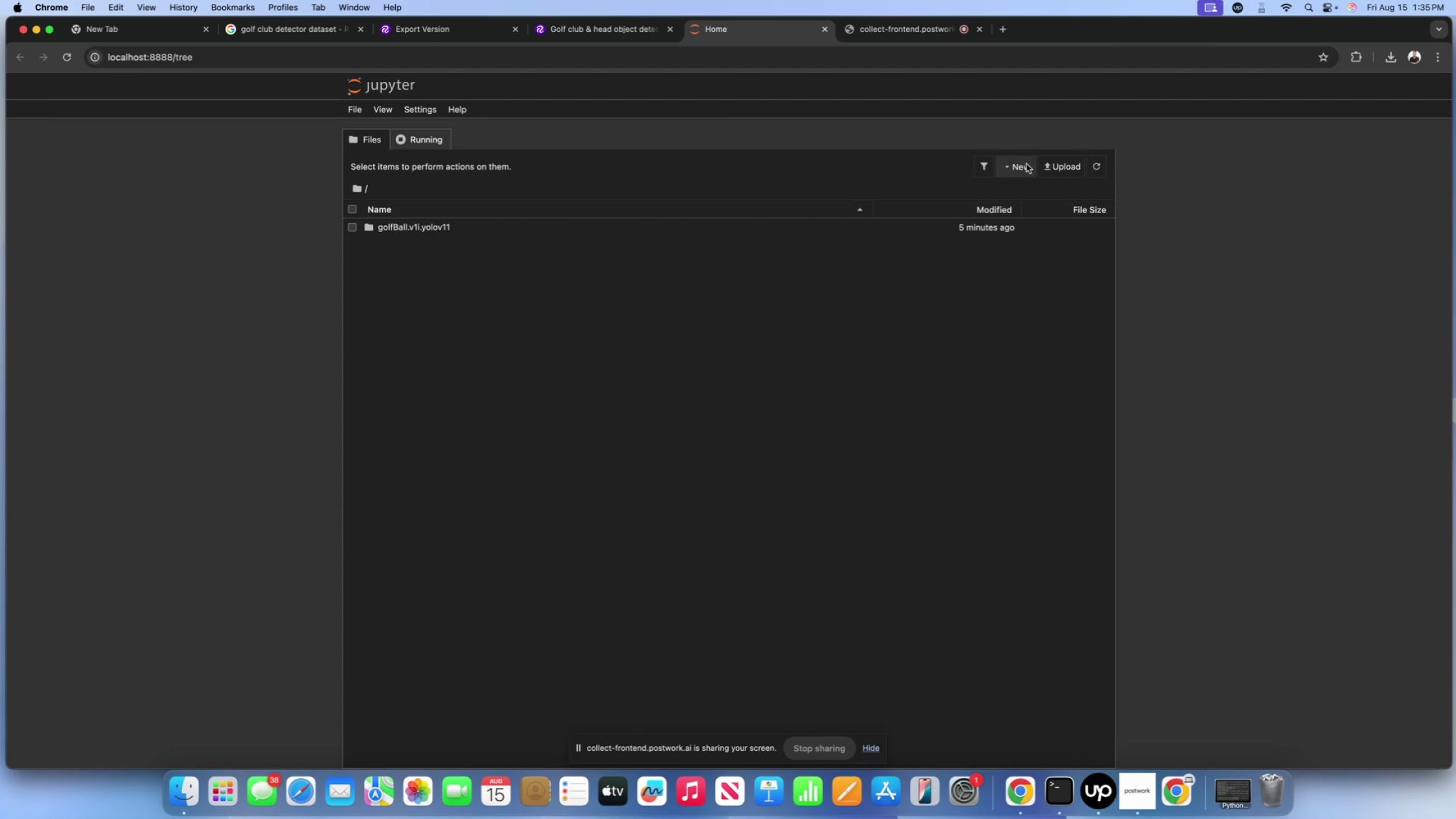 
left_click([1026, 164])
 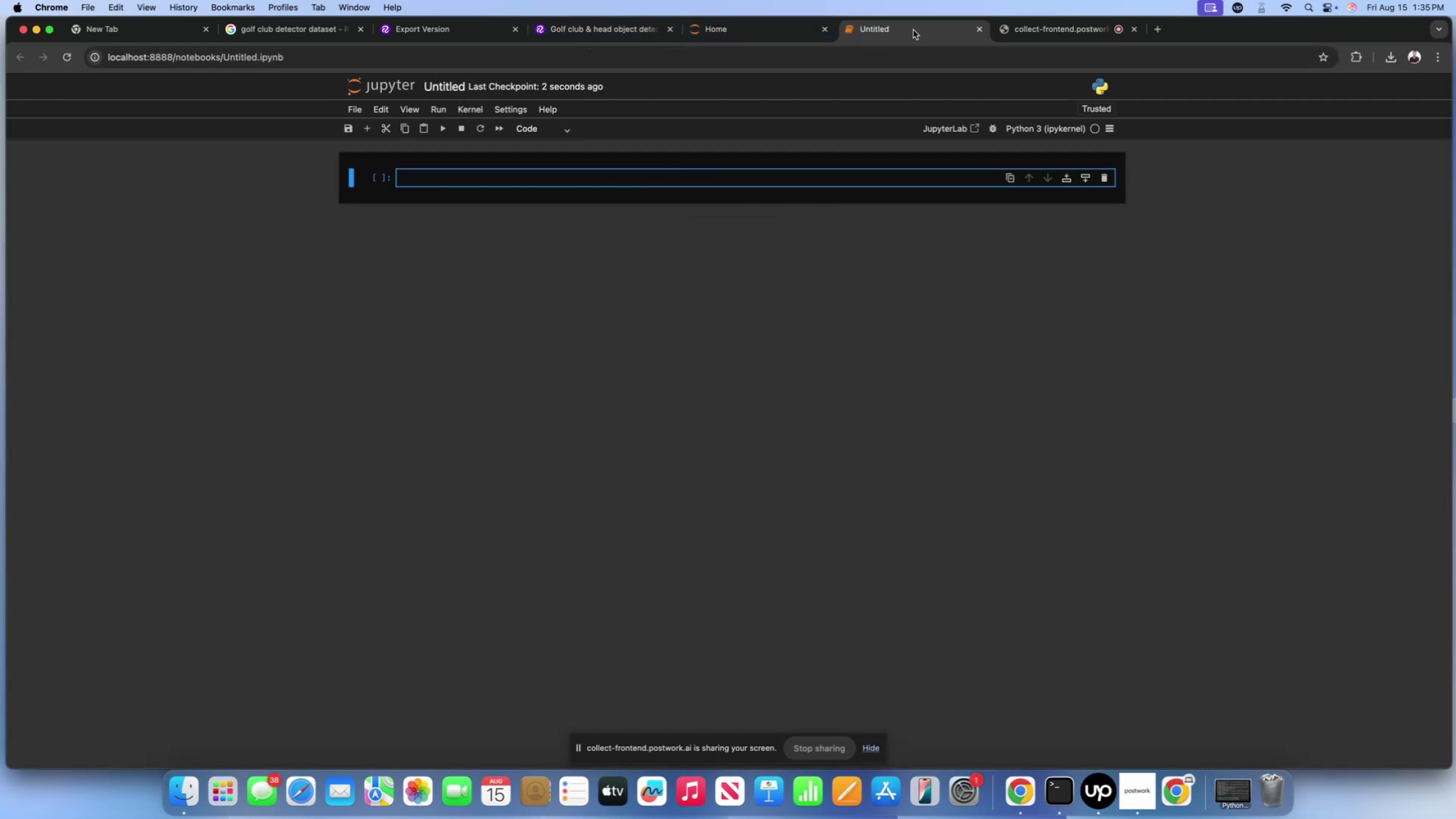 
wait(7.1)
 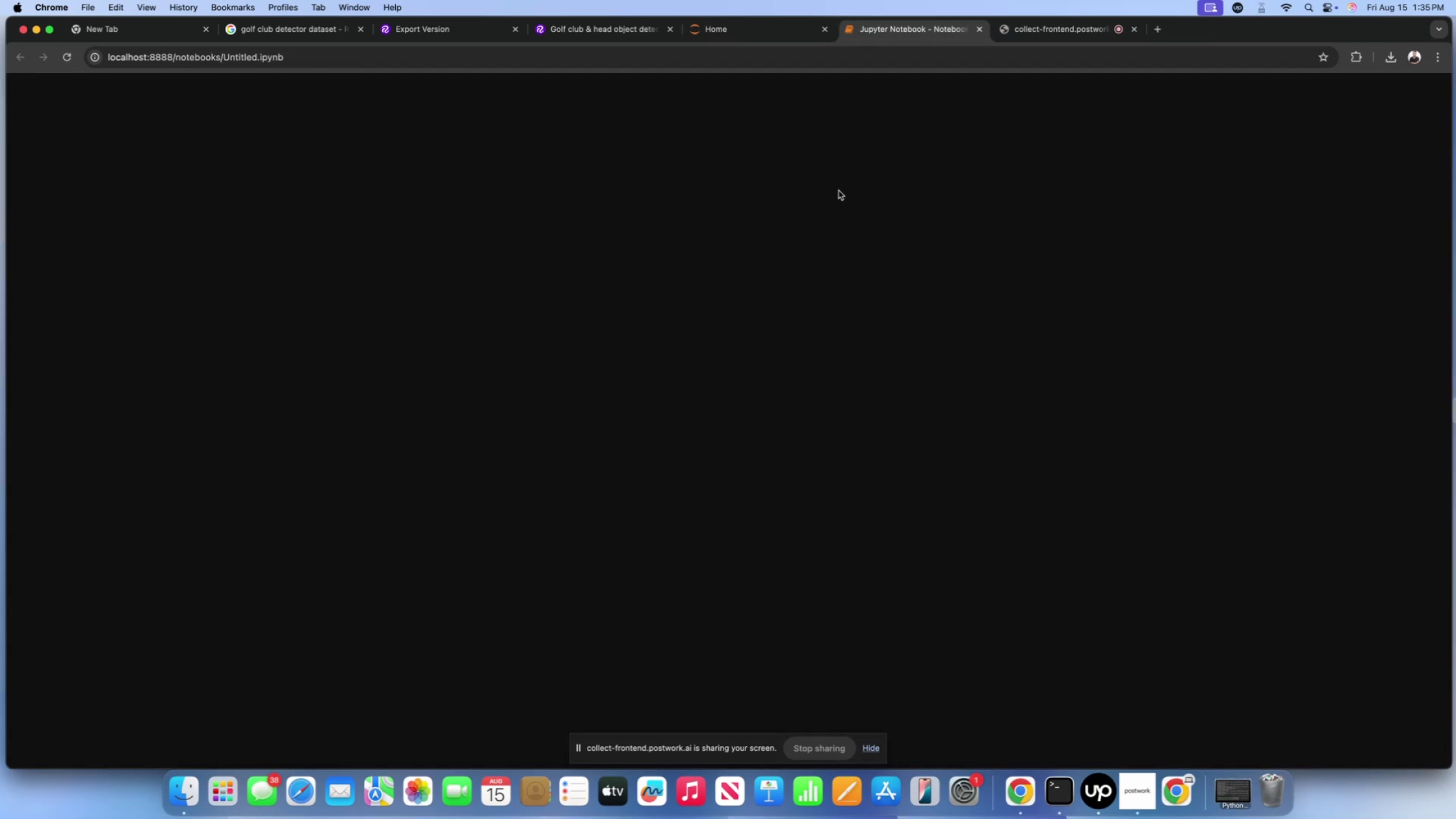 
double_click([458, 89])
 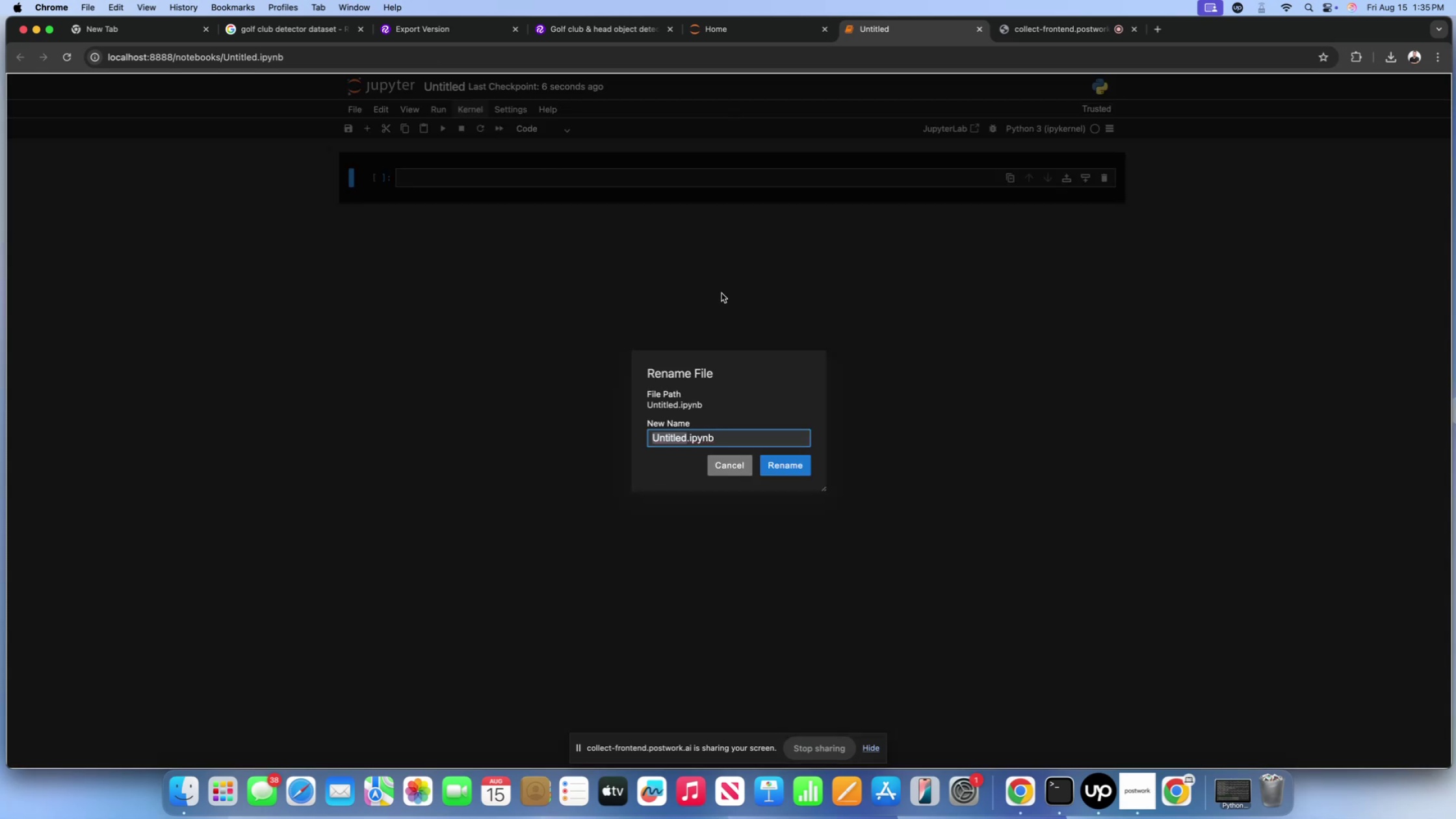 
type(ball)
key(Backspace)
key(Backspace)
key(Backspace)
key(Backspace)
type(gold)
key(Backspace)
type(f_bsll)
 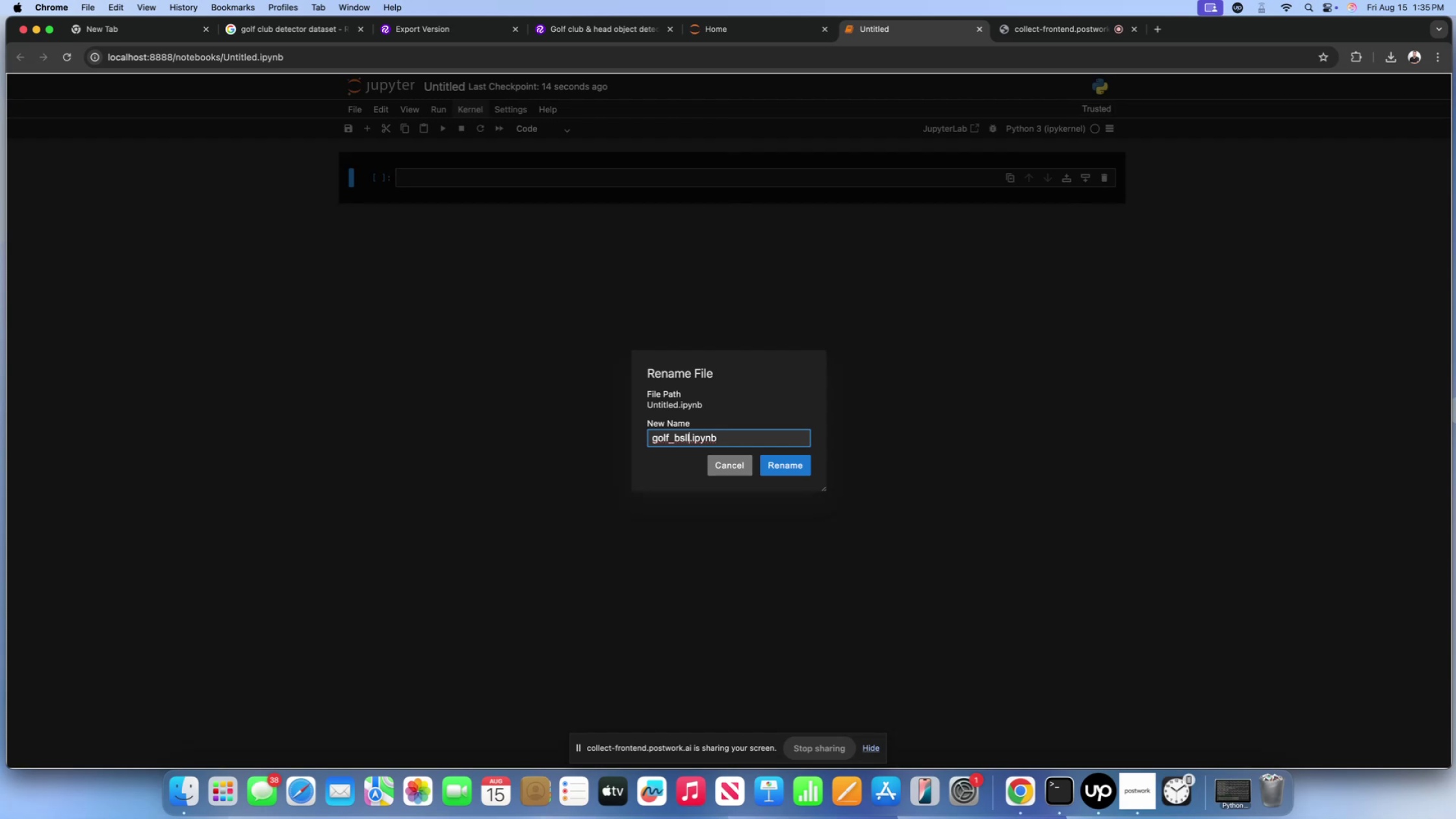 
wait(8.37)
 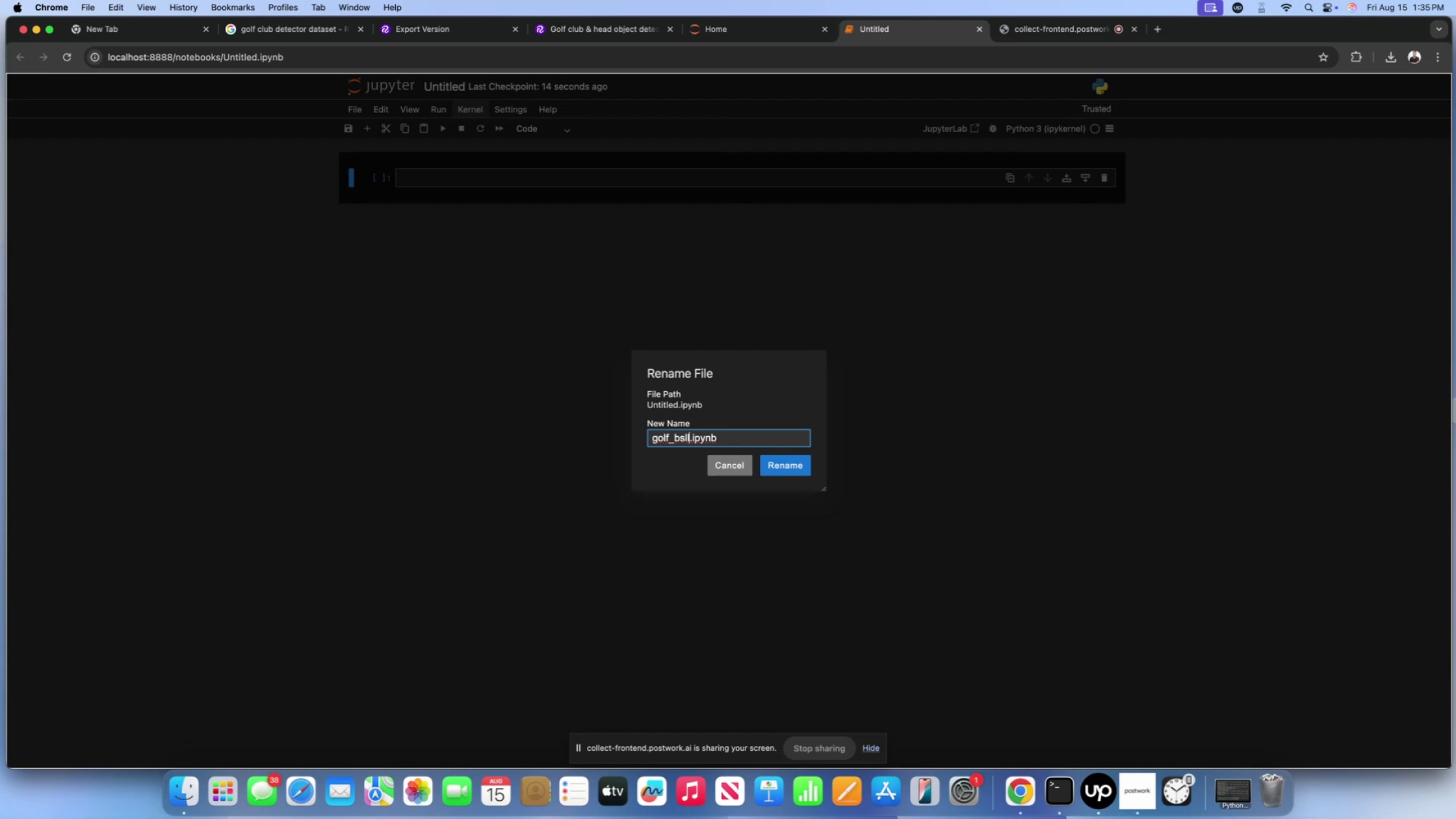 
key(Backspace)
key(Backspace)
key(Backspace)
type(all_detect)
 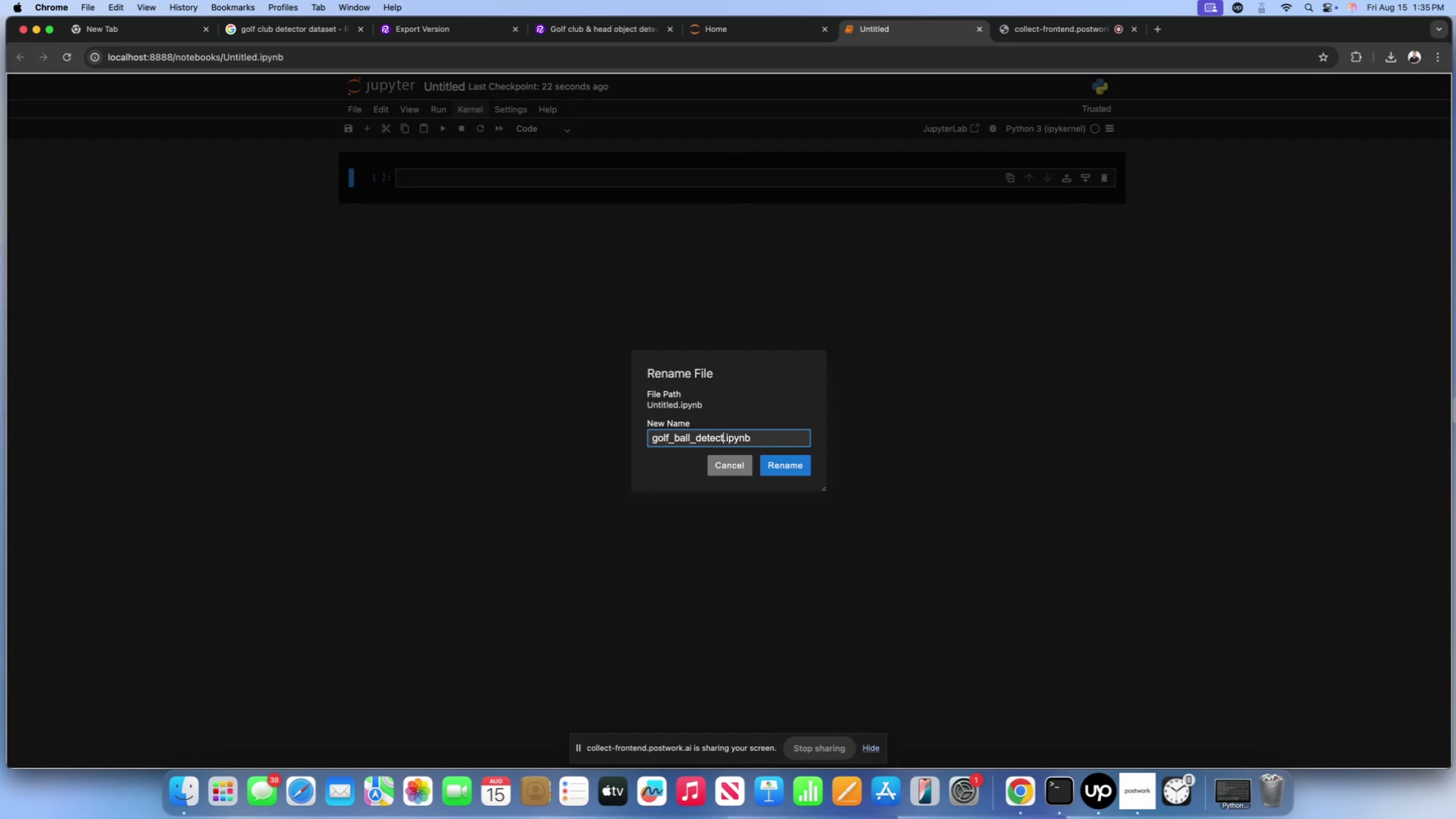 
key(Enter)
 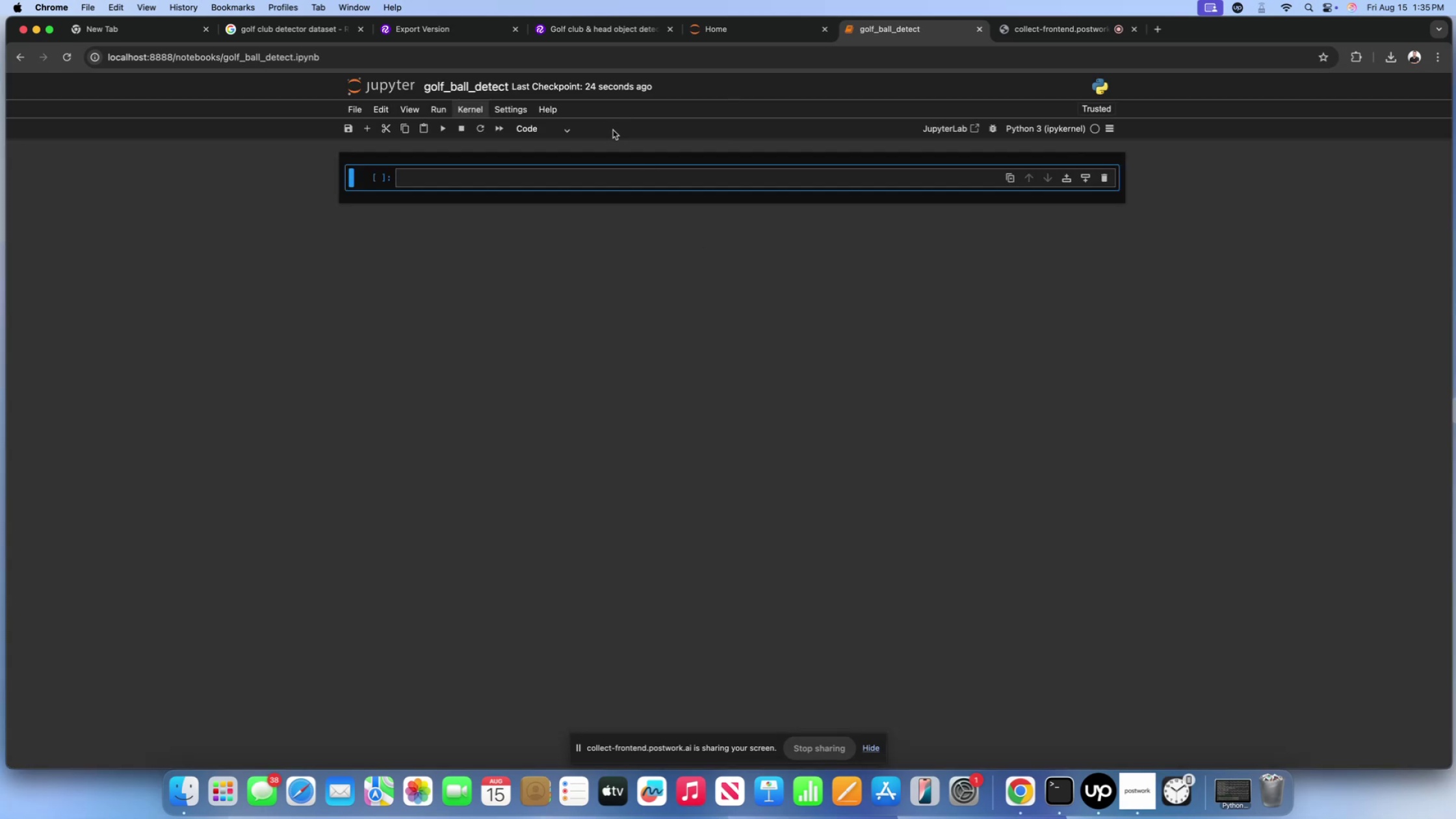 
left_click([592, 171])
 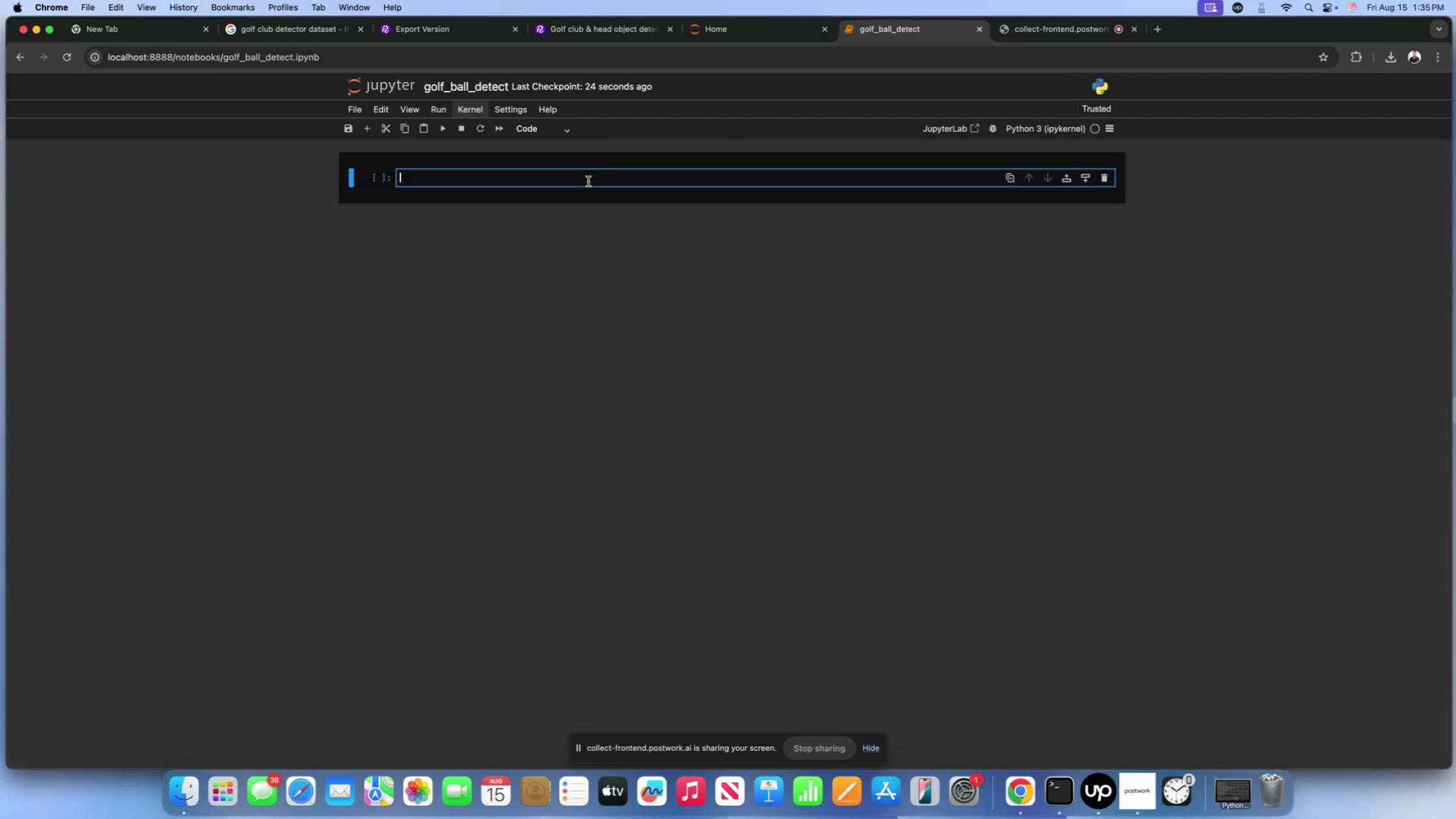 
left_click([588, 181])
 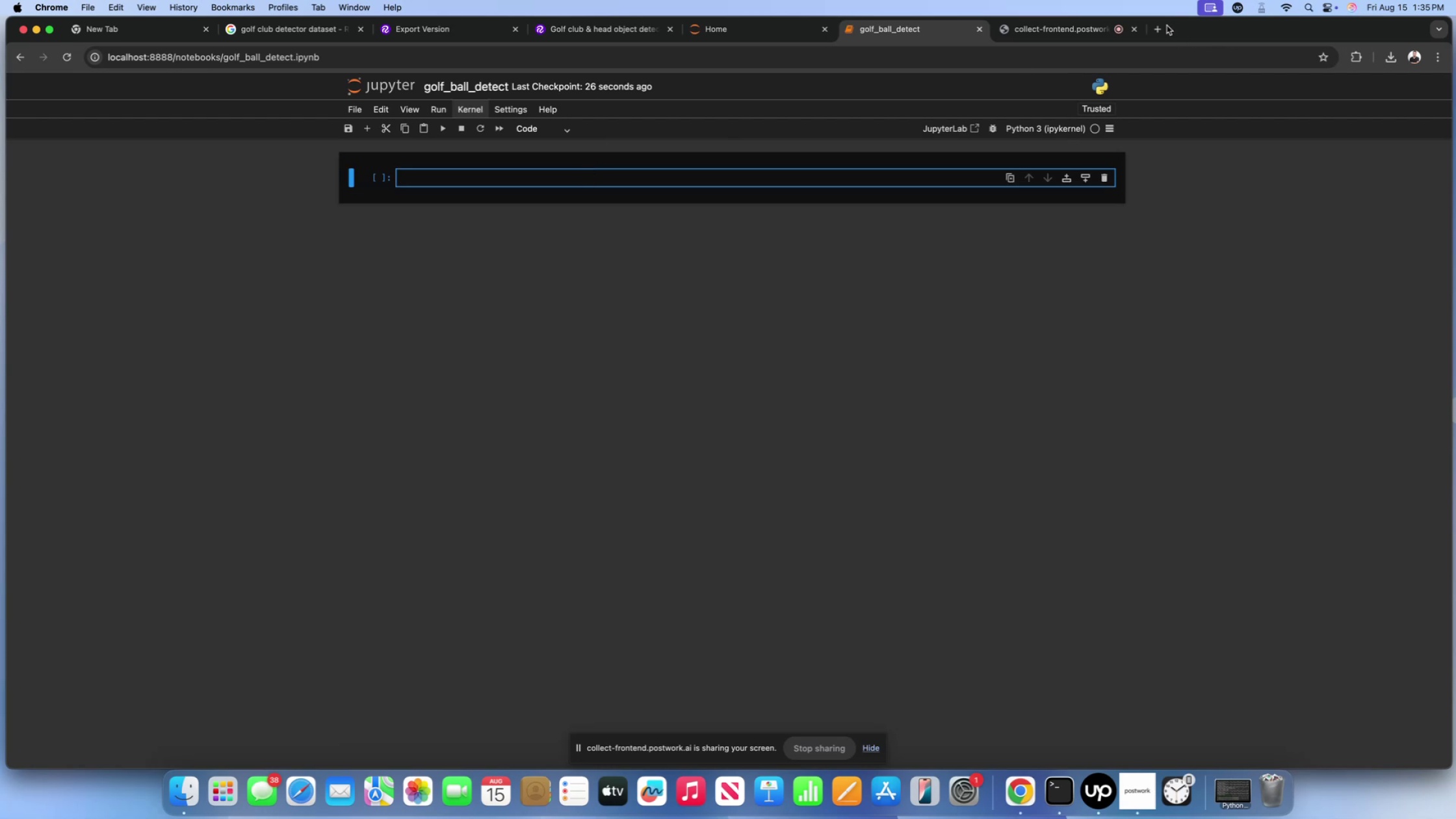 
left_click([1167, 26])
 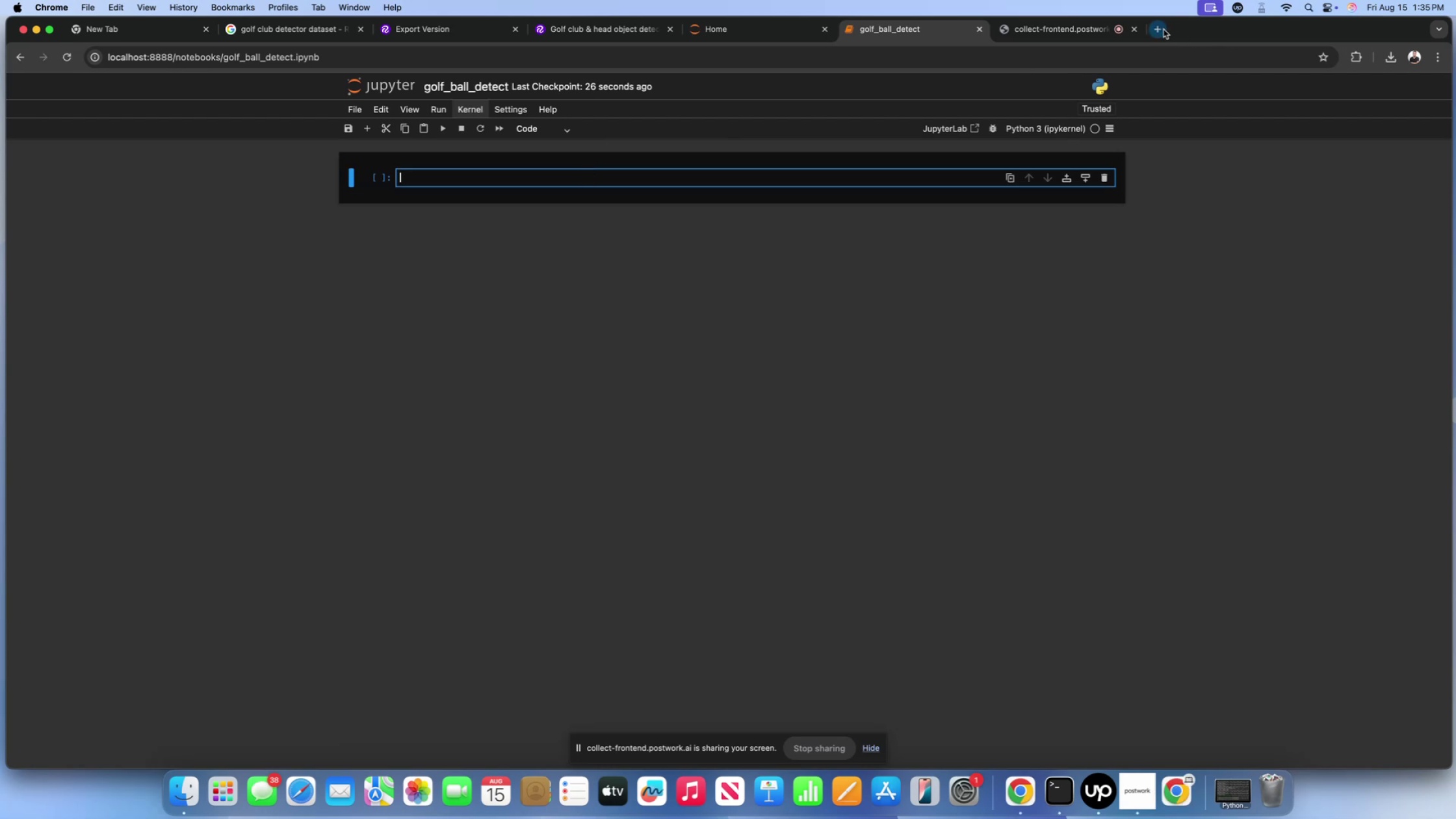 
left_click([1164, 29])
 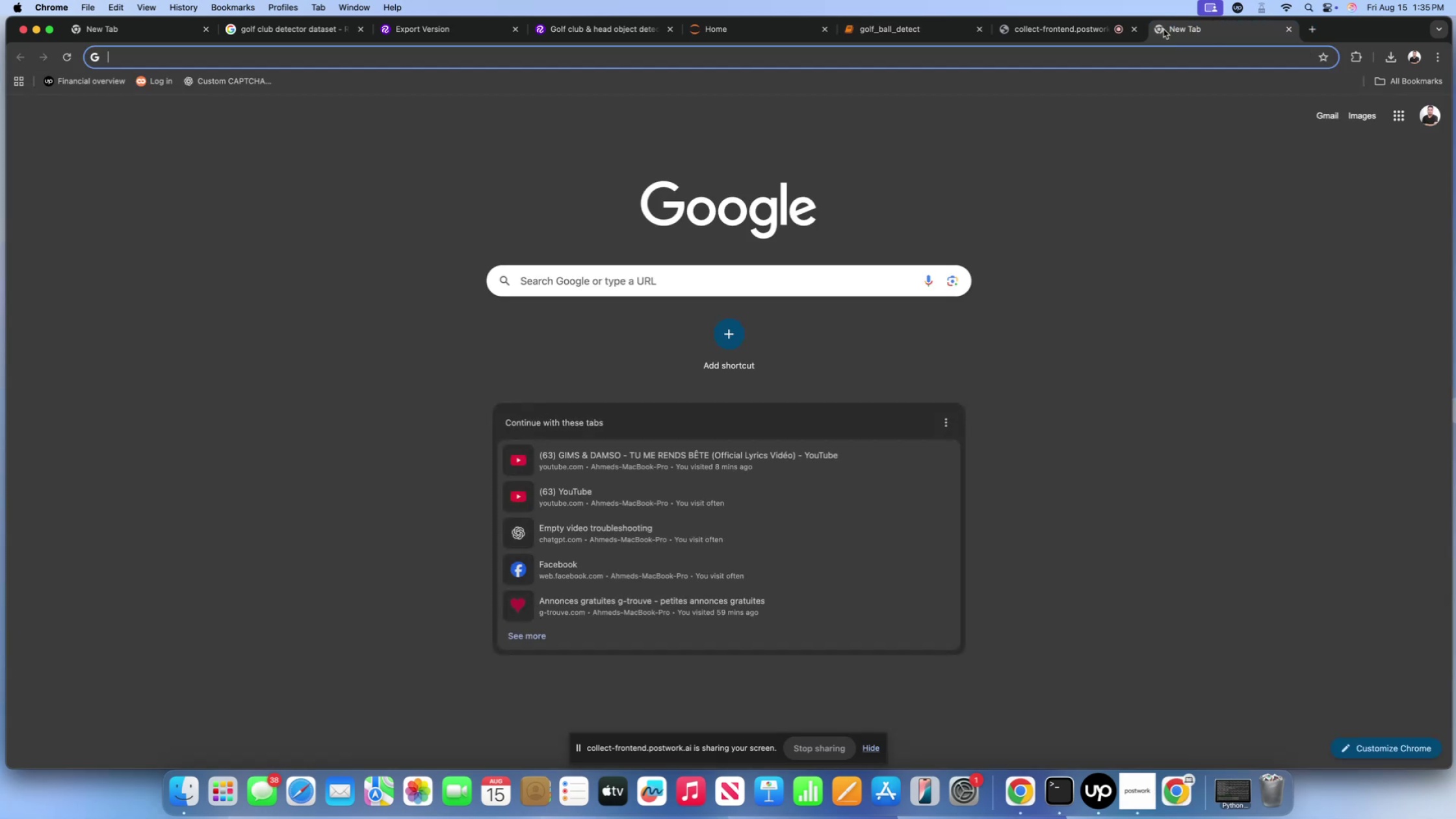 
type(yolo)
 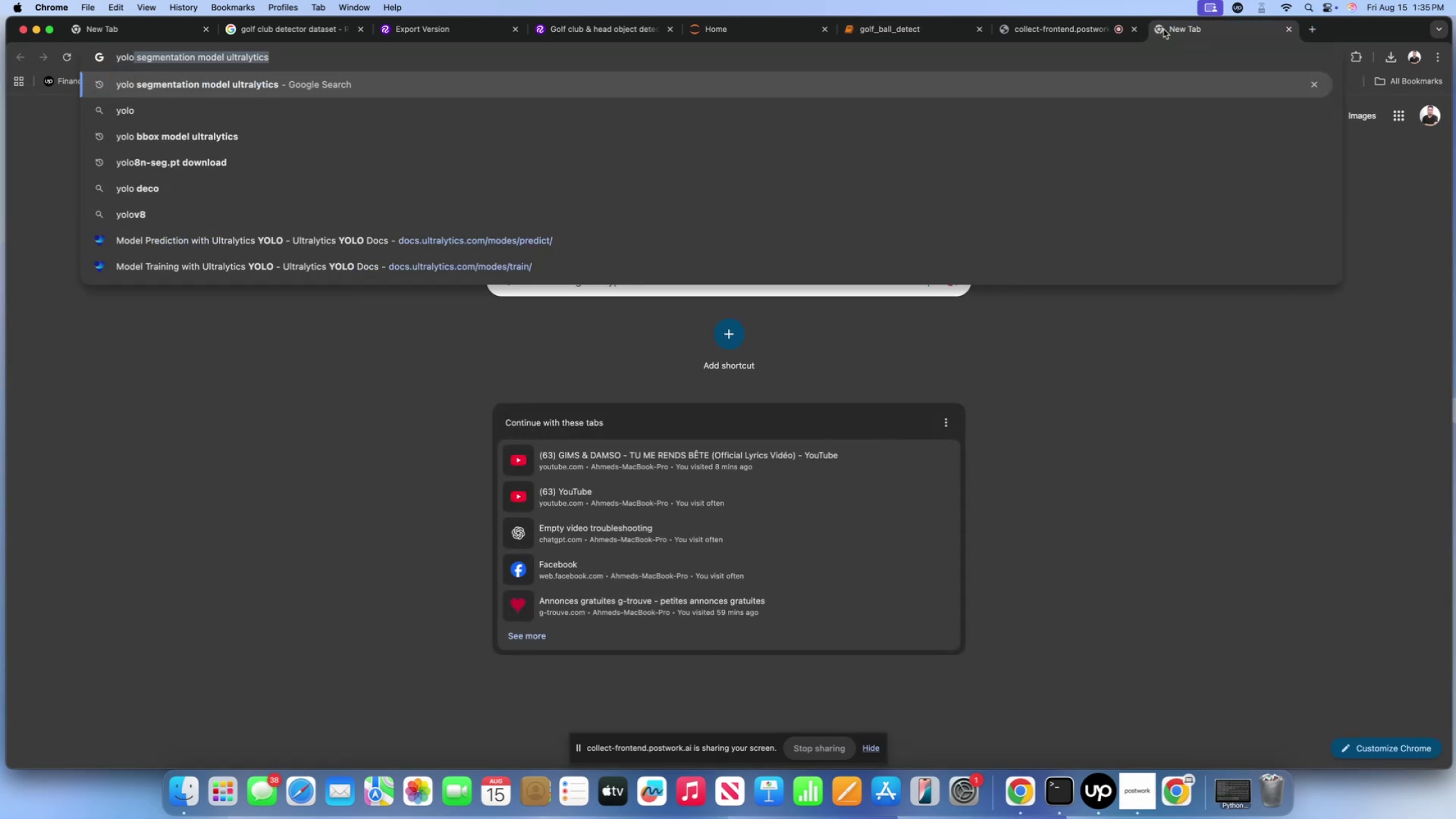 
key(ArrowDown)
 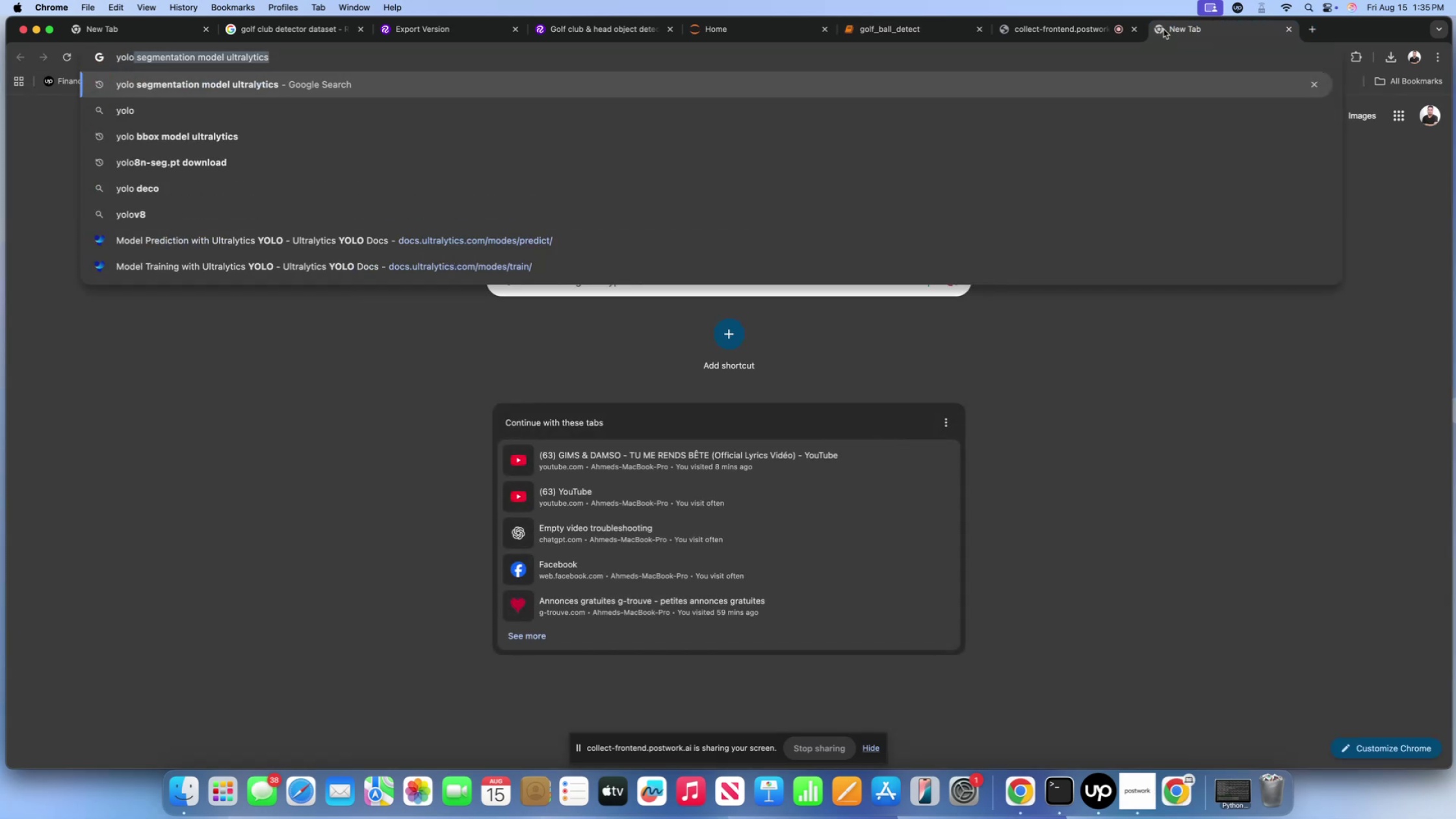 
key(ArrowDown)
 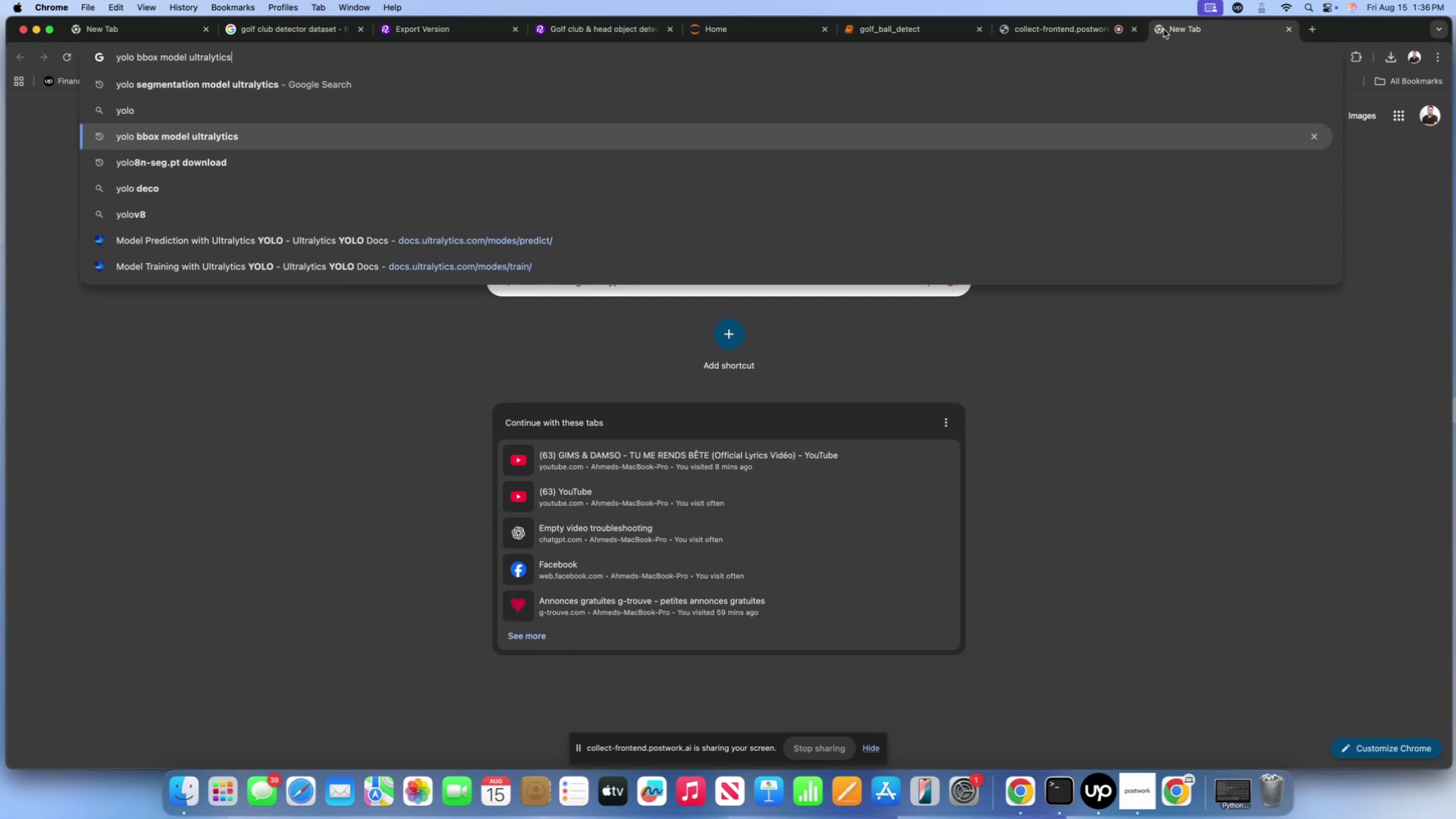 
wait(5.99)
 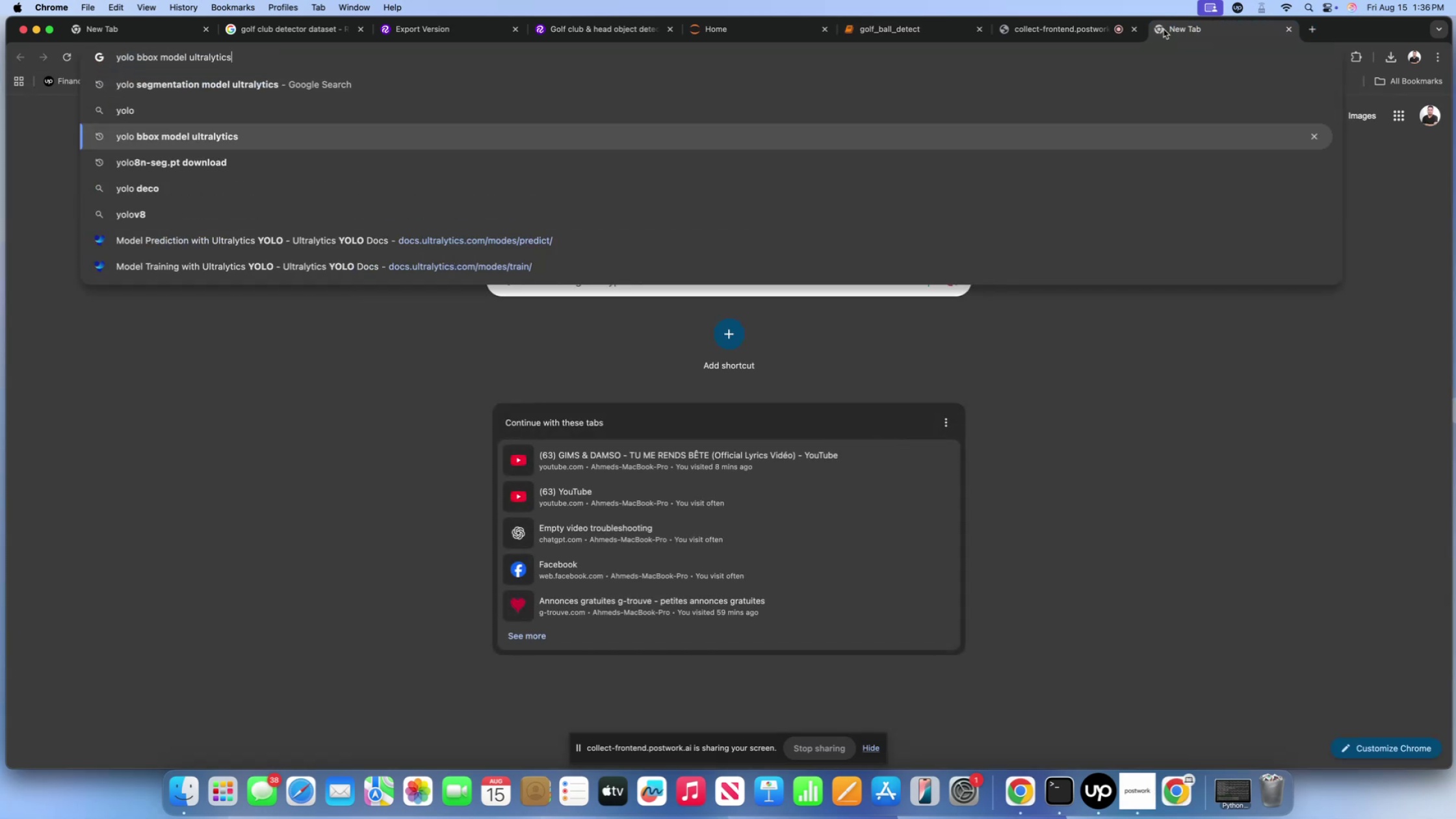 
key(Enter)
 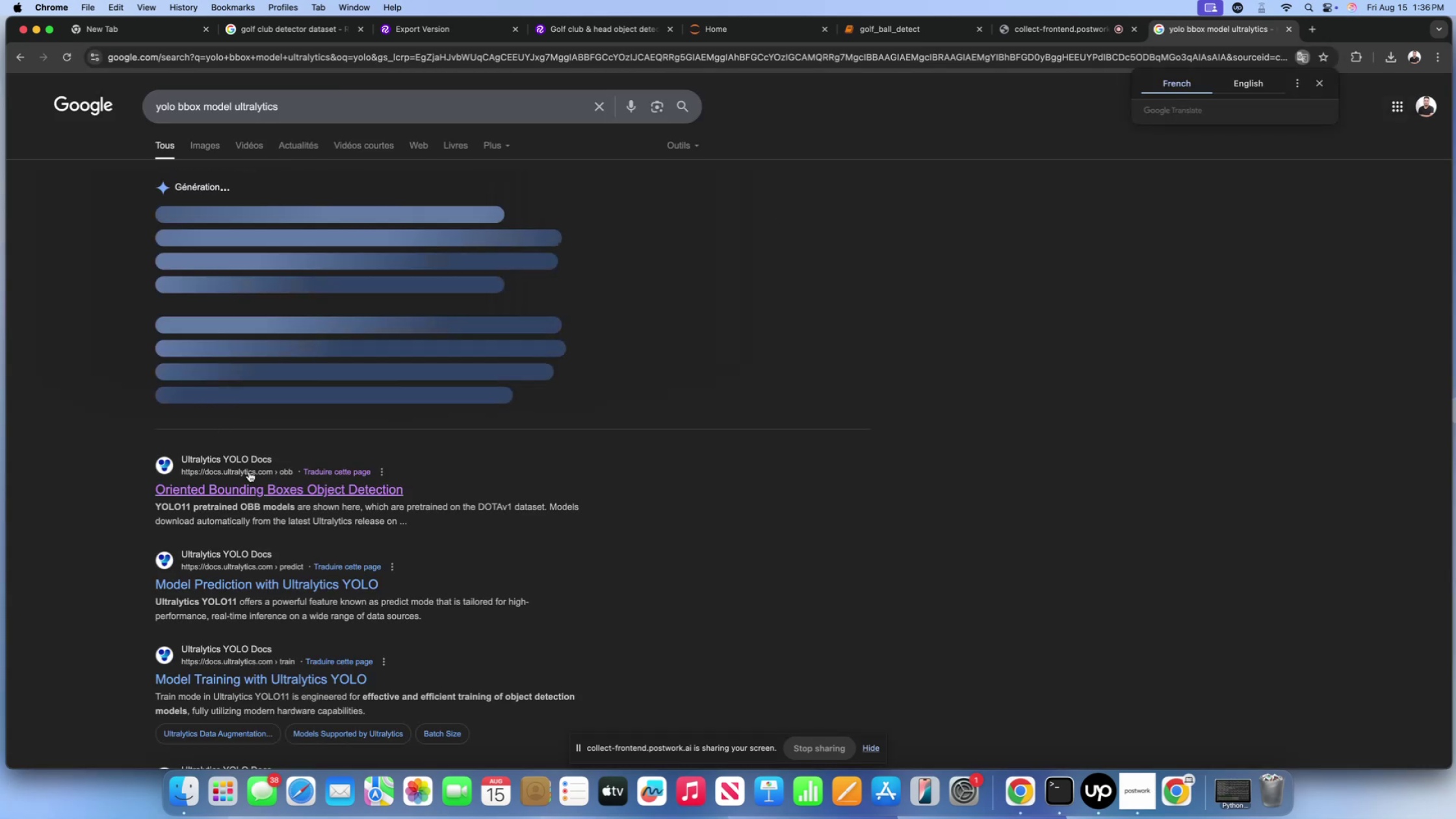 
left_click([306, 495])
 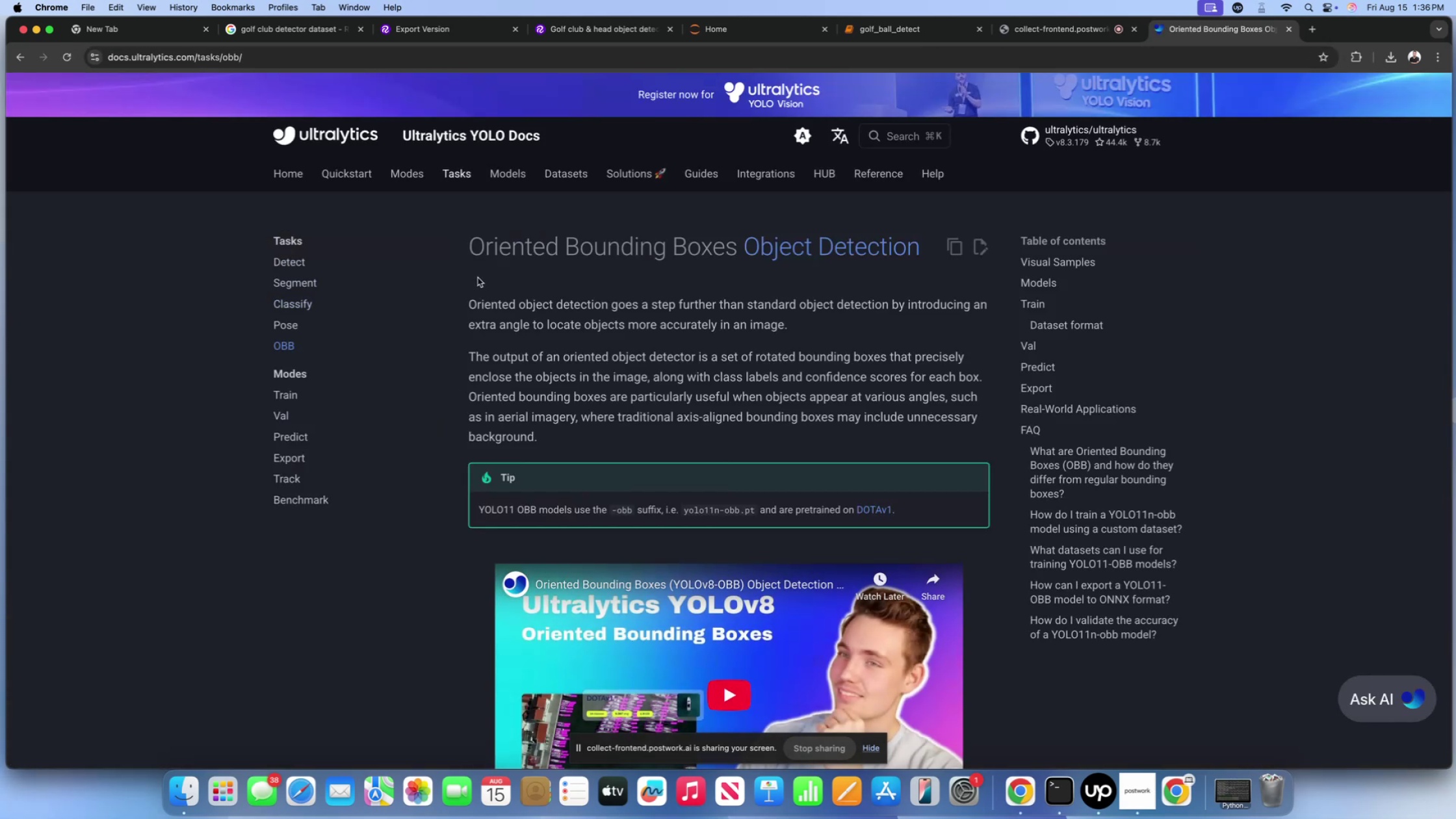 
wait(9.66)
 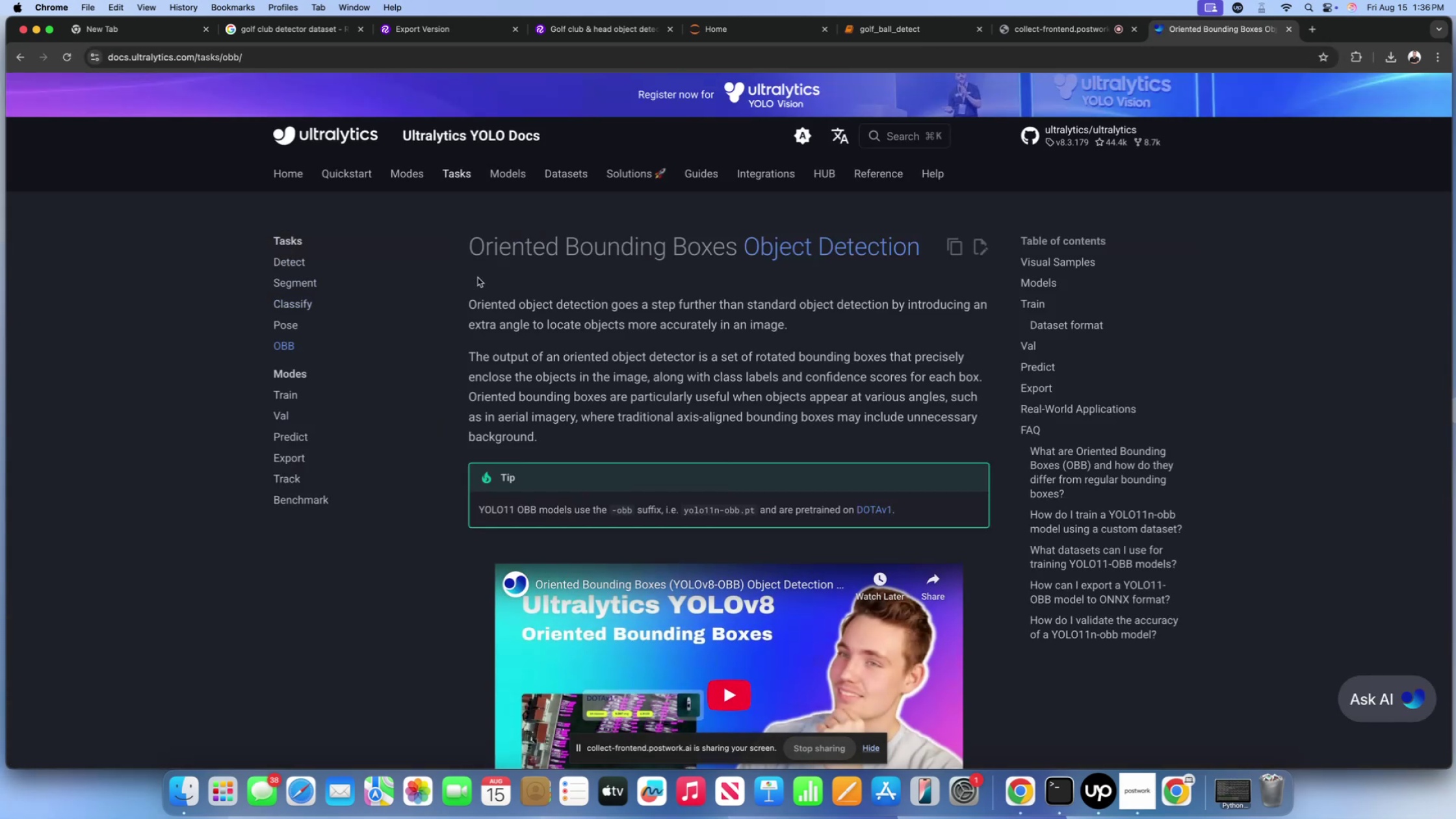 
left_click([299, 265])
 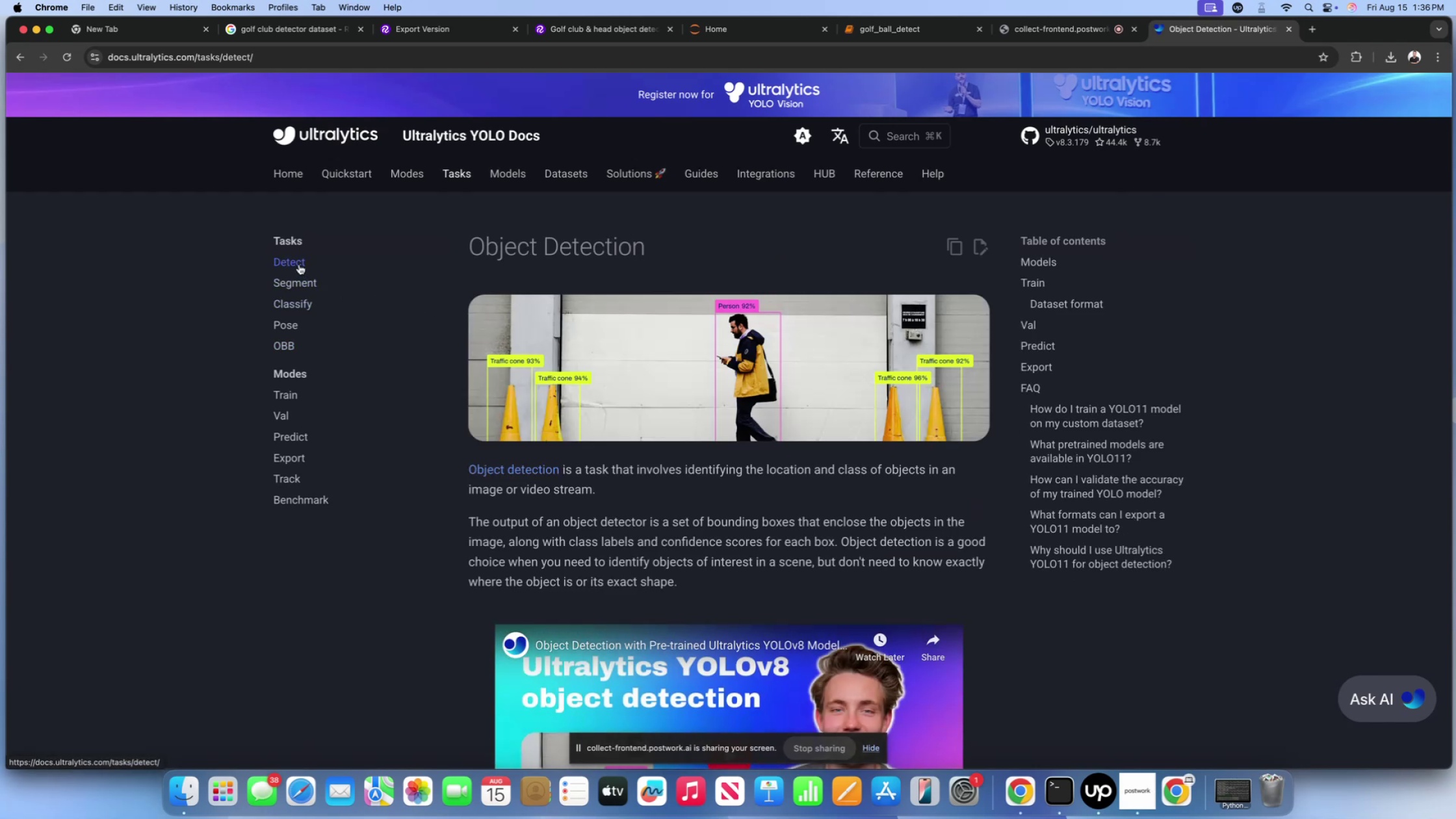 
scroll: coordinate [547, 349], scroll_direction: down, amount: 119.0
 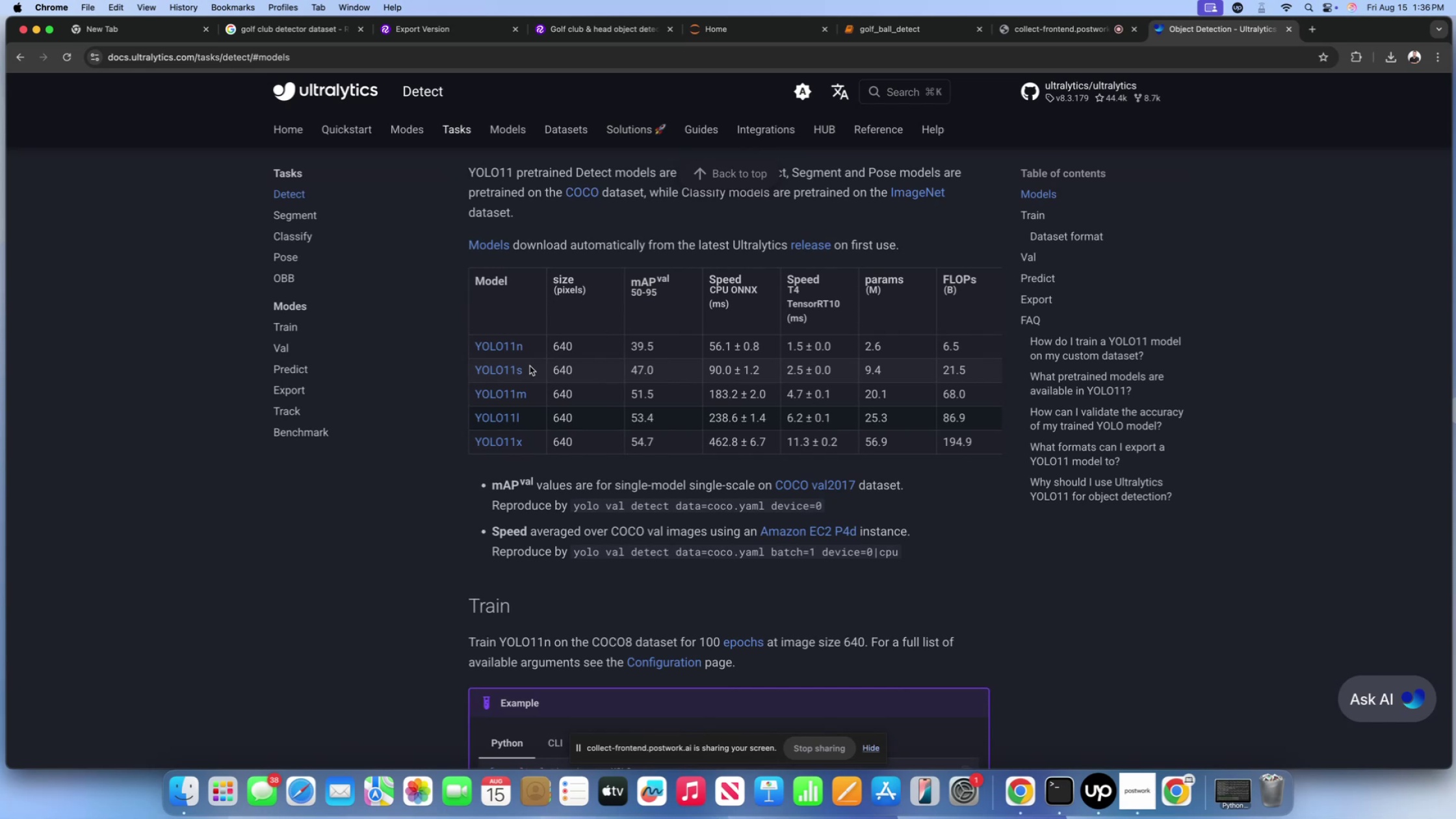 
left_click_drag(start_coordinate=[521, 370], to_coordinate=[456, 373])
 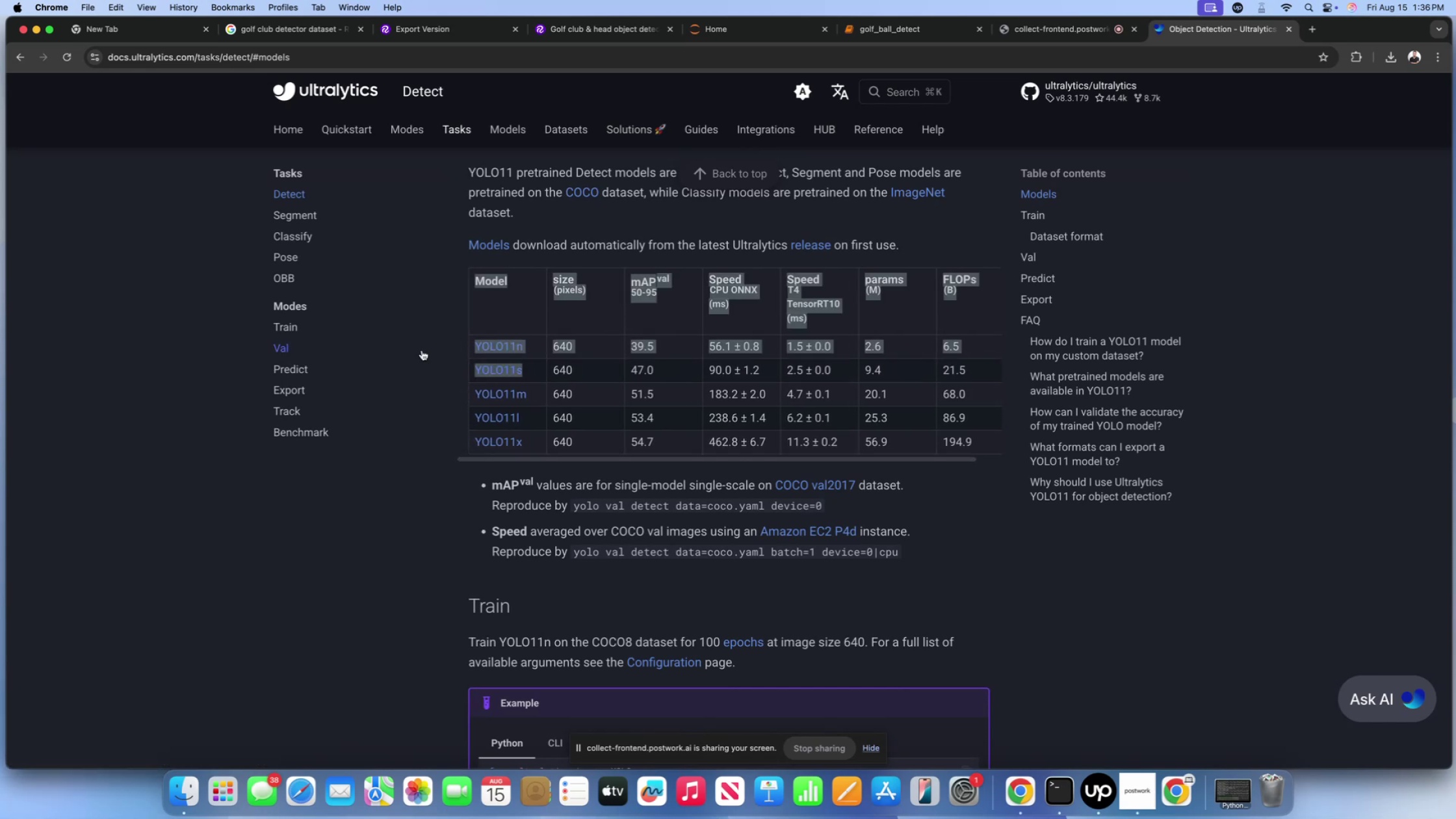 
left_click([422, 350])
 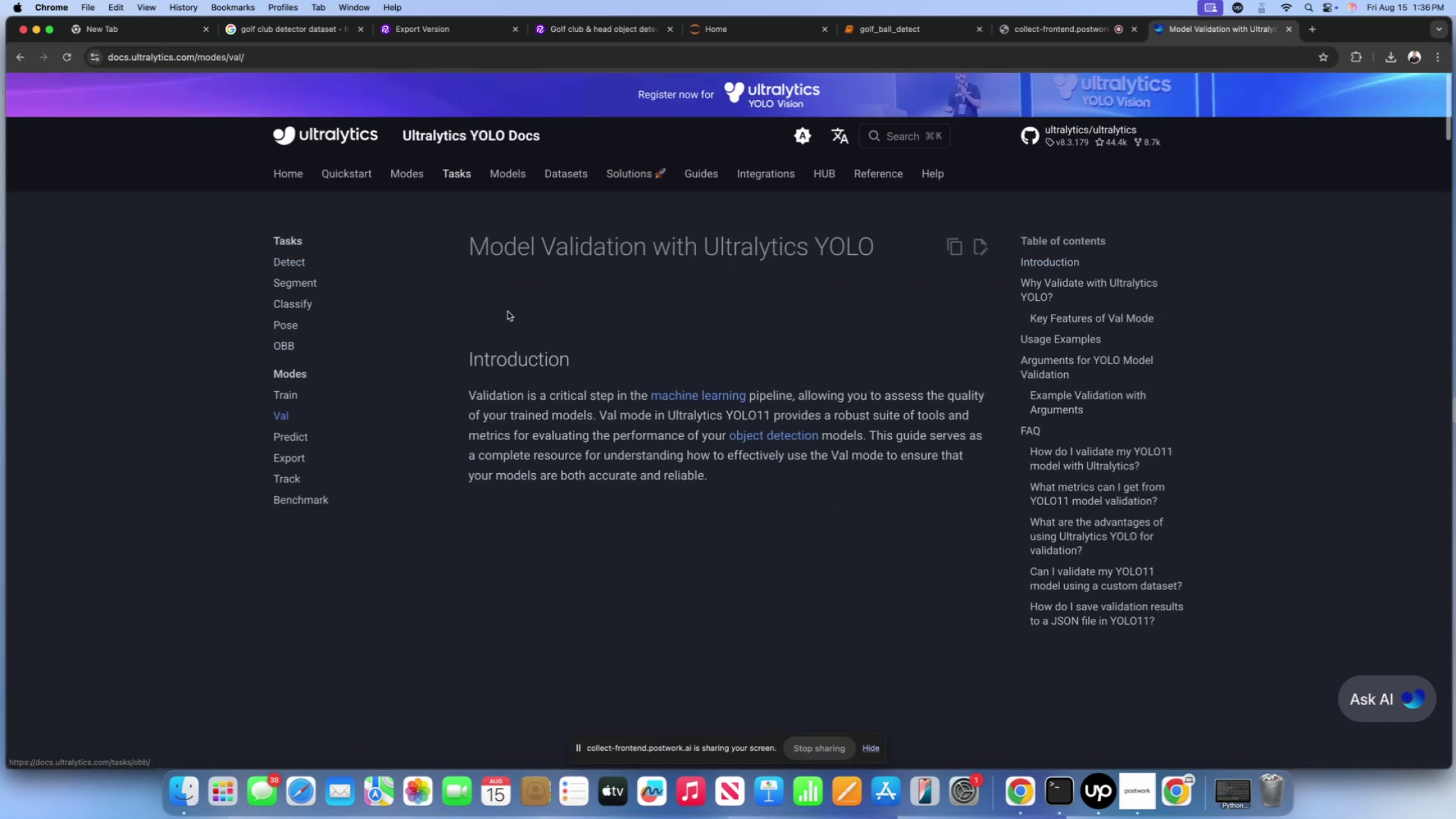 
scroll: coordinate [68, 116], scroll_direction: down, amount: 22.0
 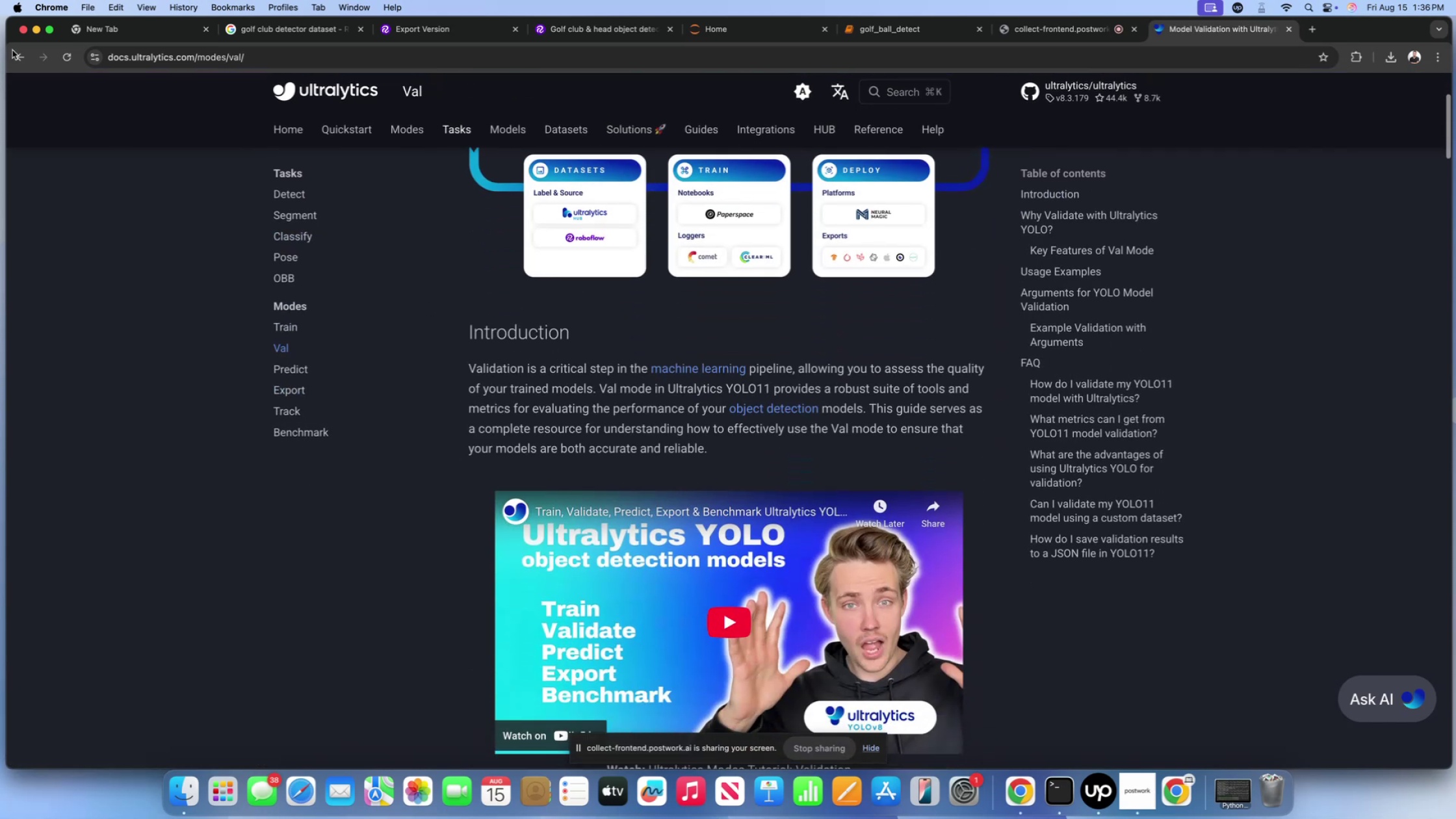 
left_click([12, 50])
 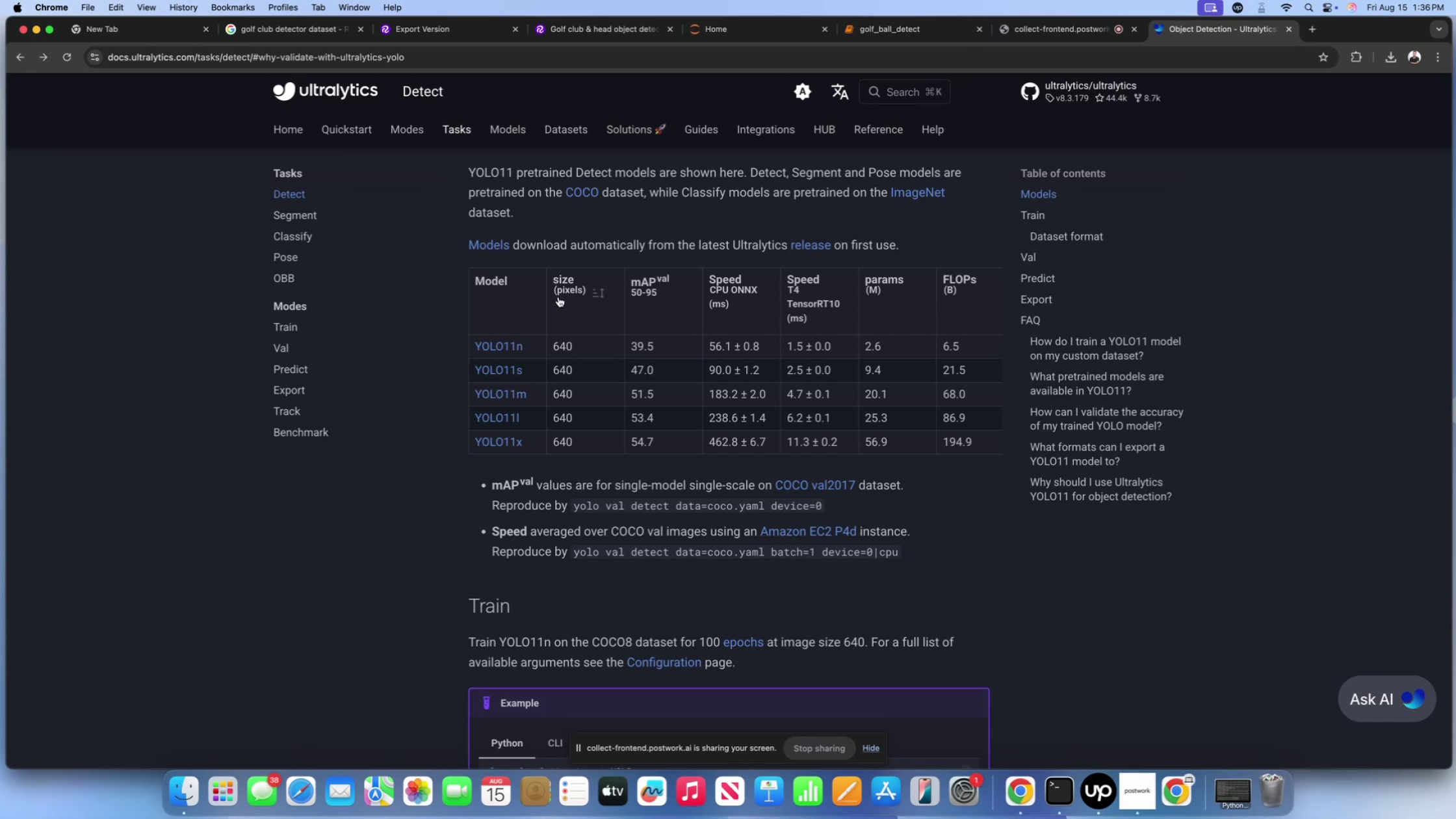 
wait(9.33)
 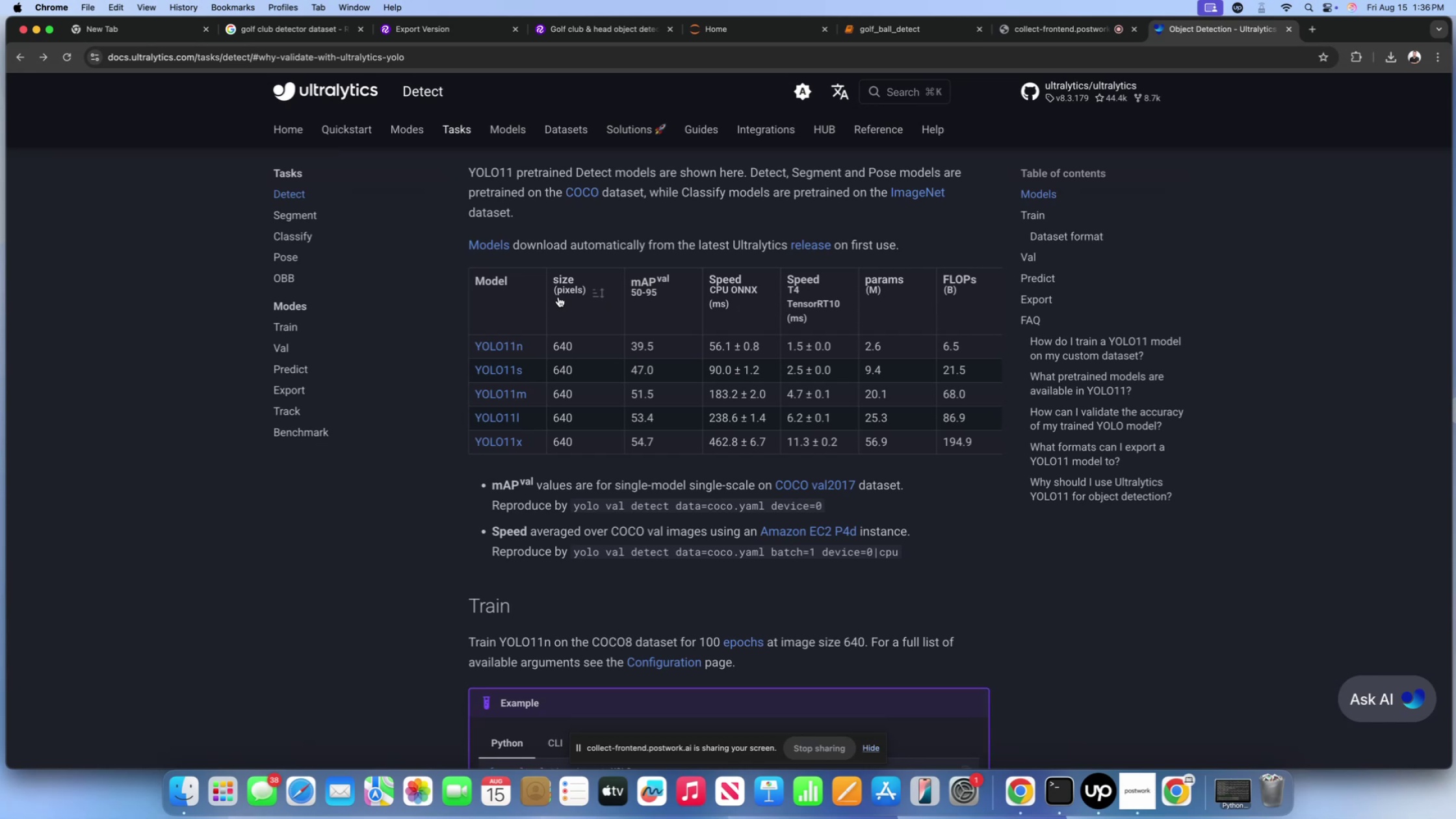 
scroll: coordinate [903, 1], scroll_direction: up, amount: 2.0
 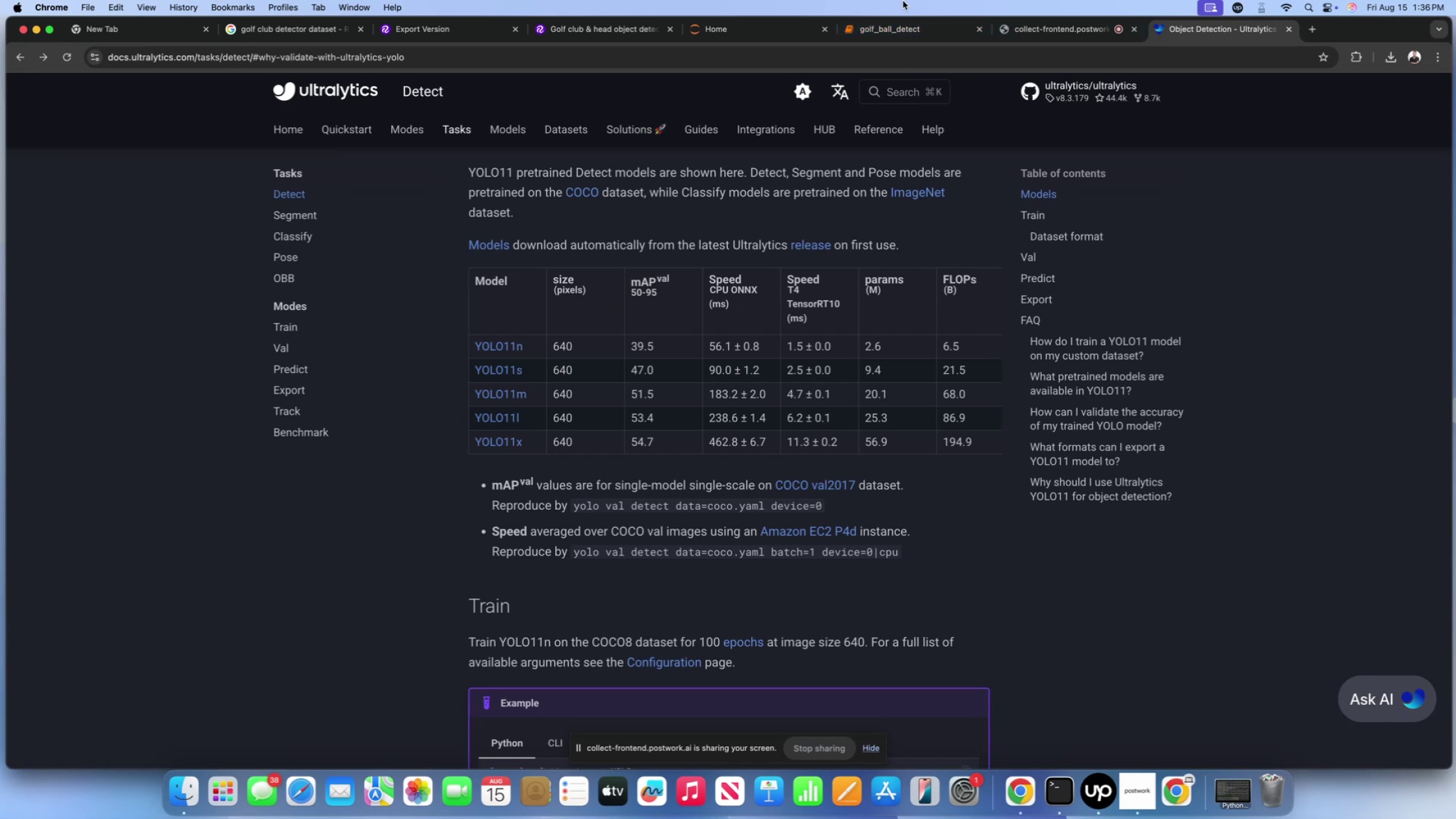 
scroll: coordinate [903, 1], scroll_direction: down, amount: 1.0
 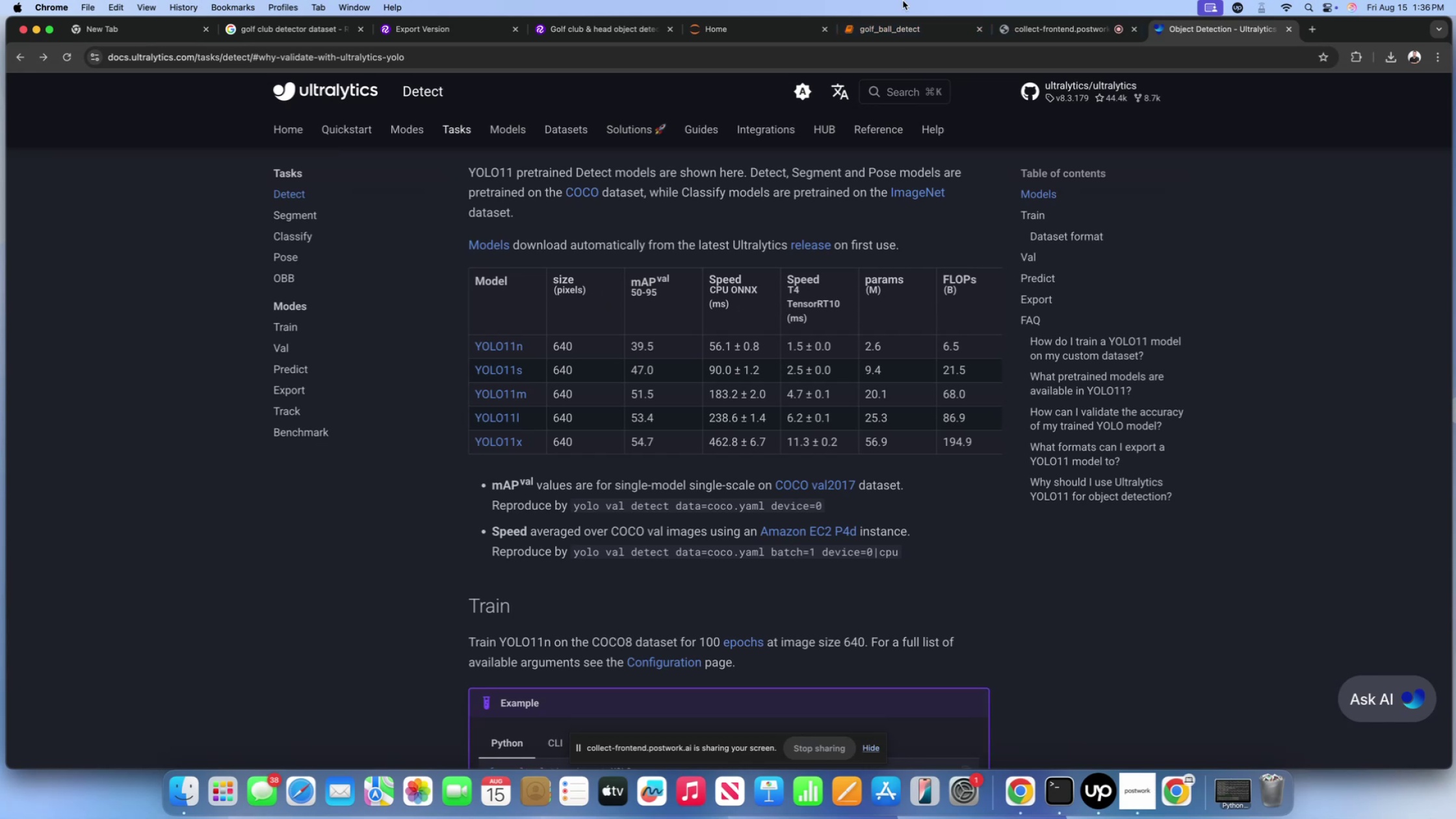 
left_click([903, 1])
 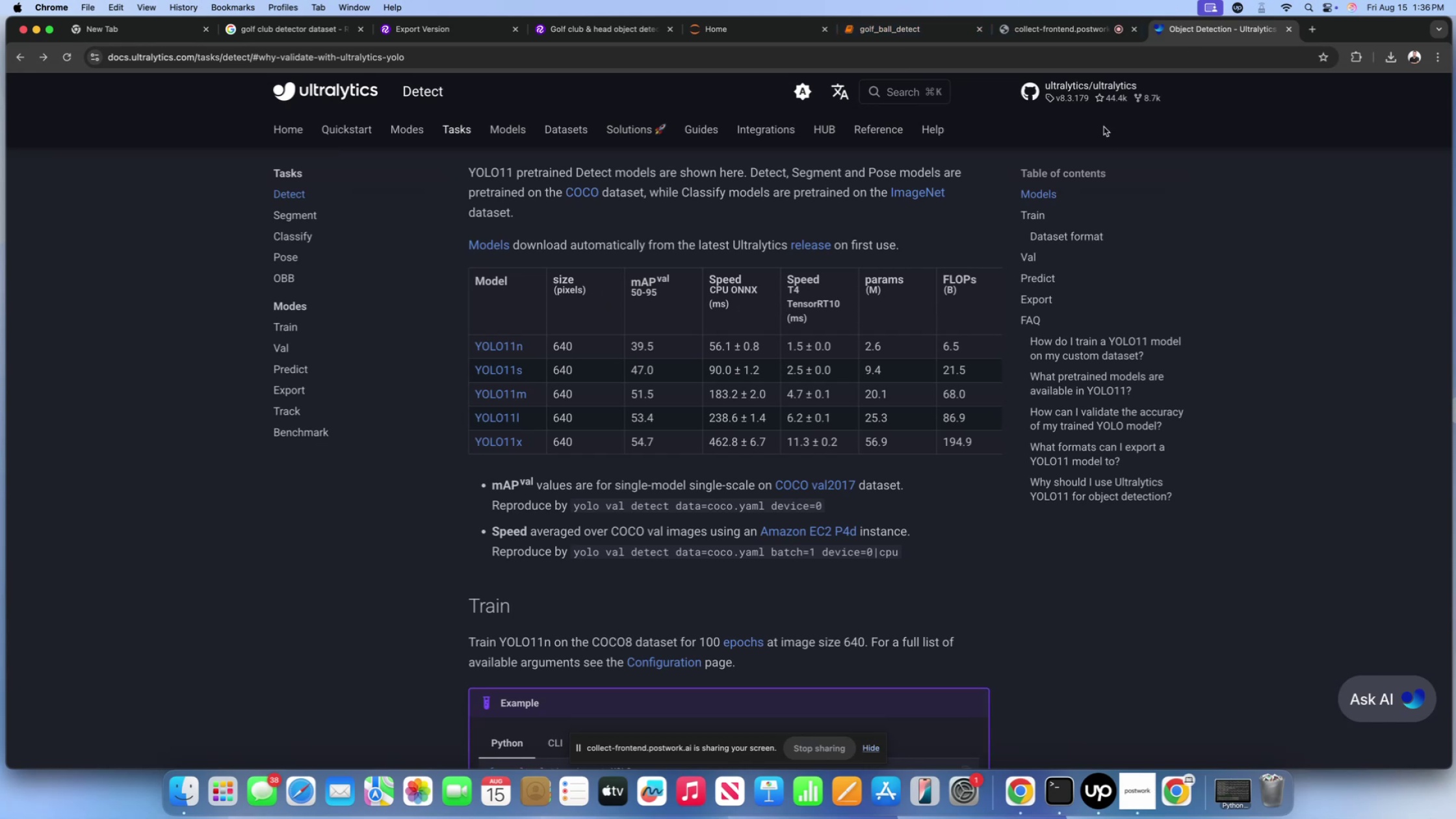 
scroll: coordinate [633, 349], scroll_direction: down, amount: 67.0
 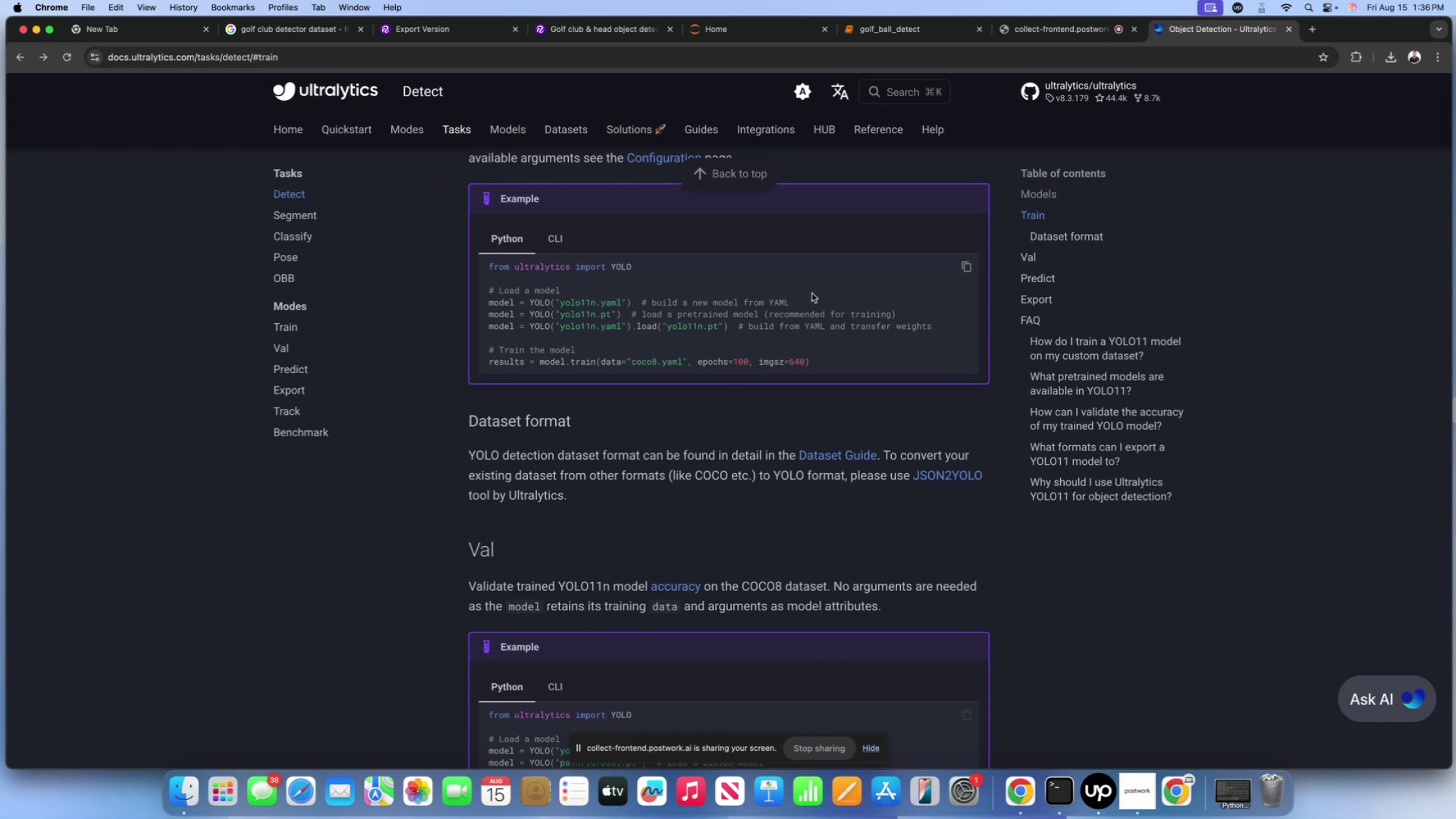 
left_click_drag(start_coordinate=[807, 301], to_coordinate=[486, 266])
 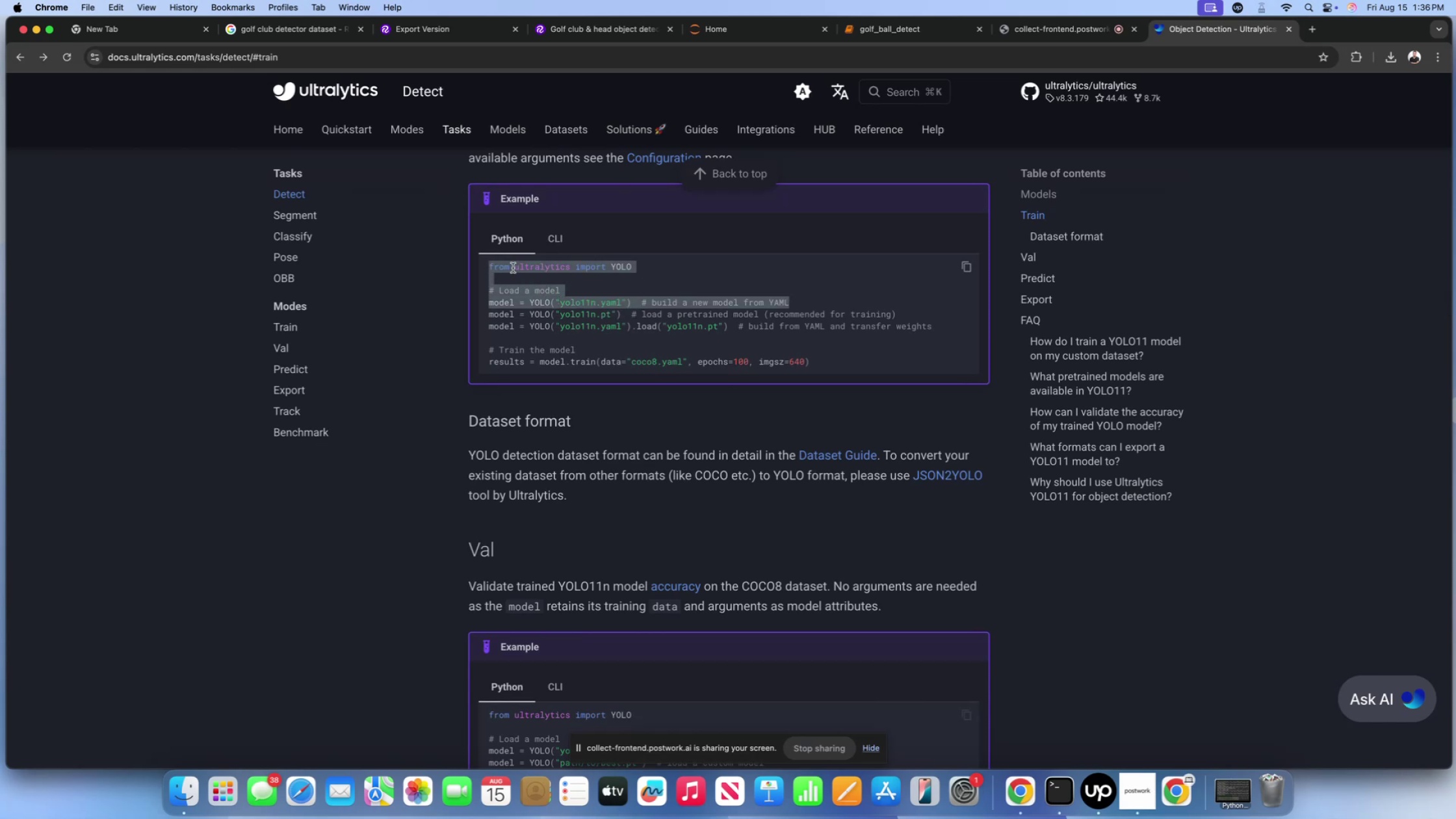 
key(Meta+CommandLeft)
 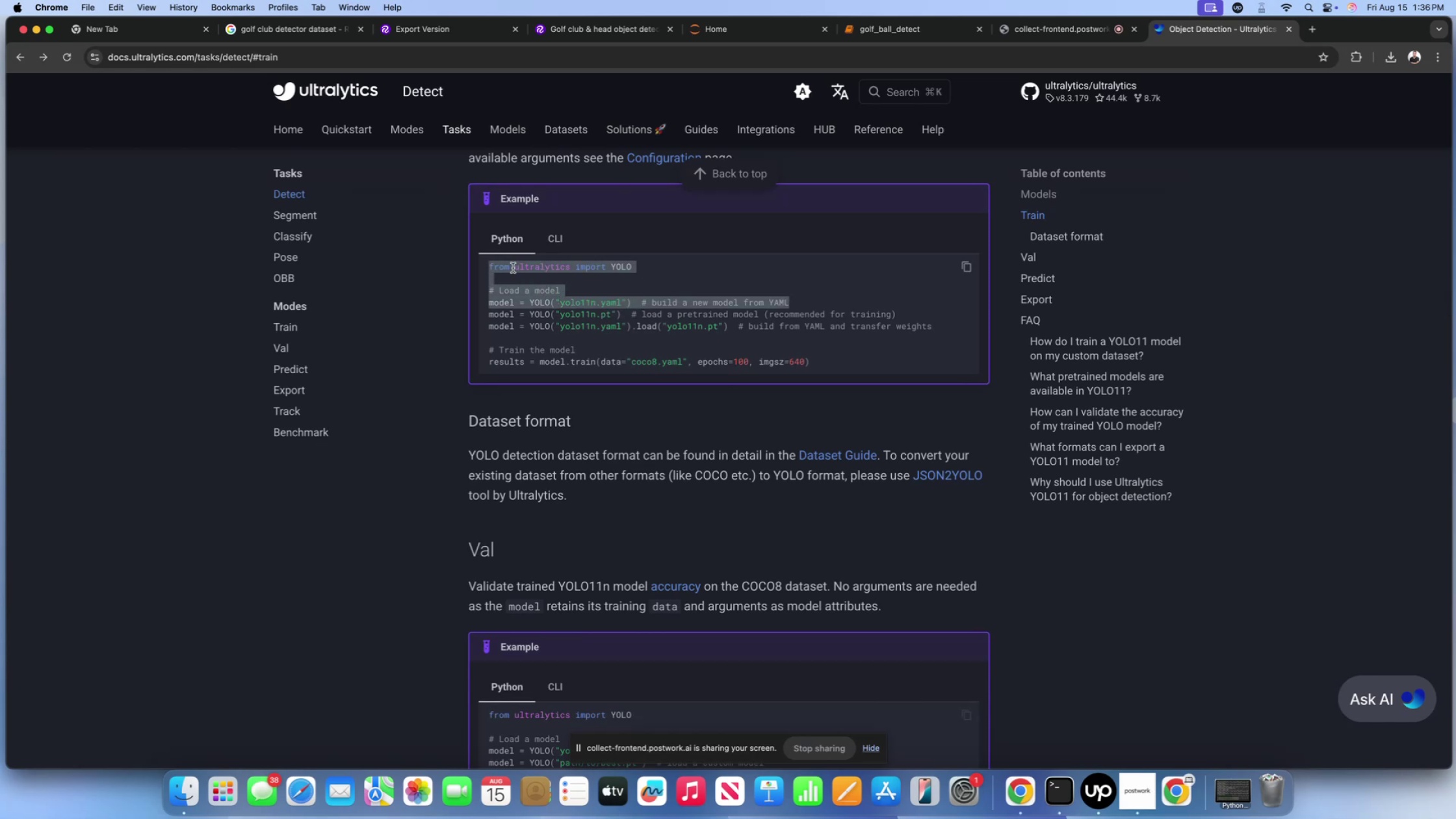 
key(Meta+C)
 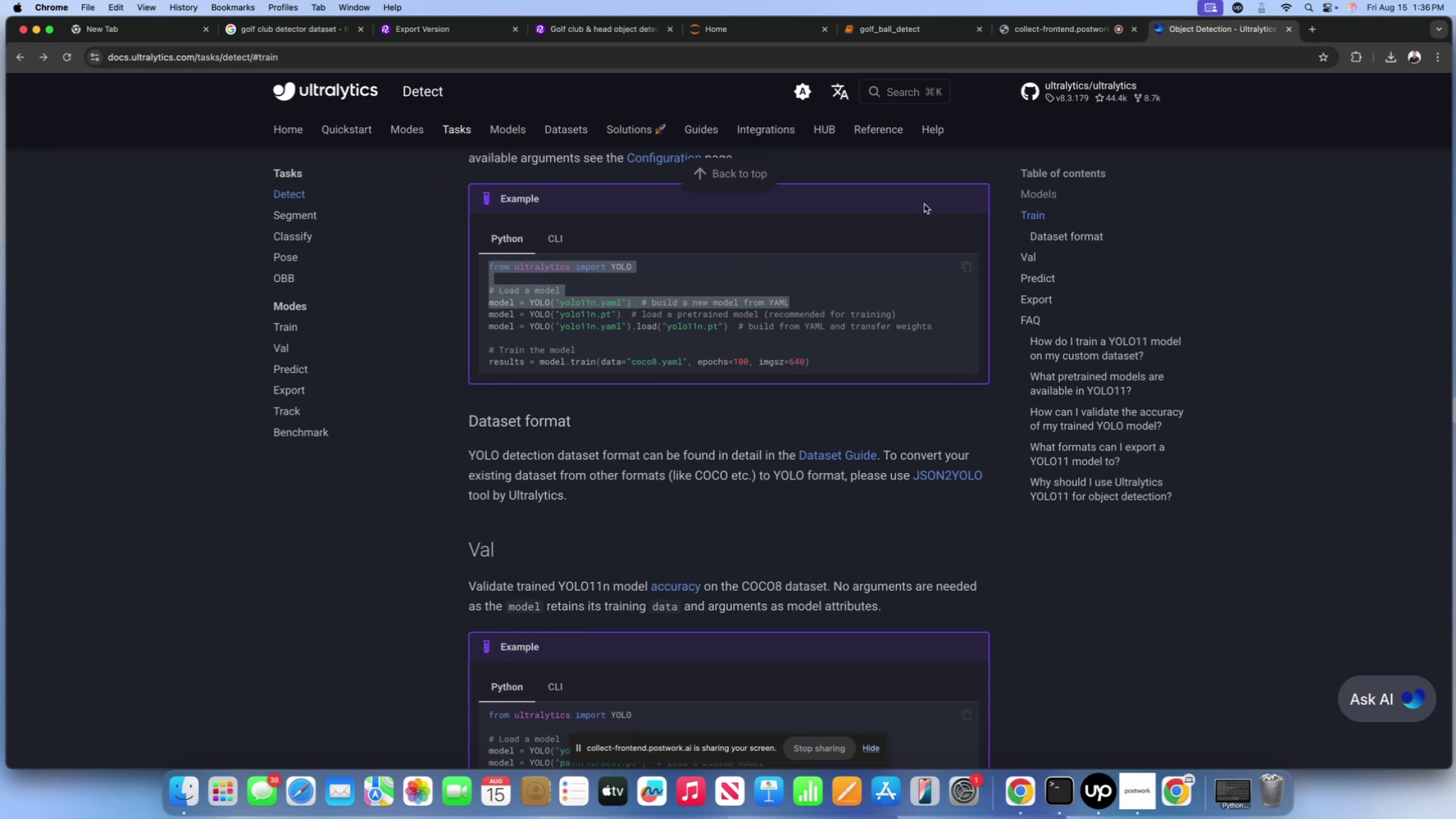 
scroll: coordinate [866, 288], scroll_direction: down, amount: 49.0
 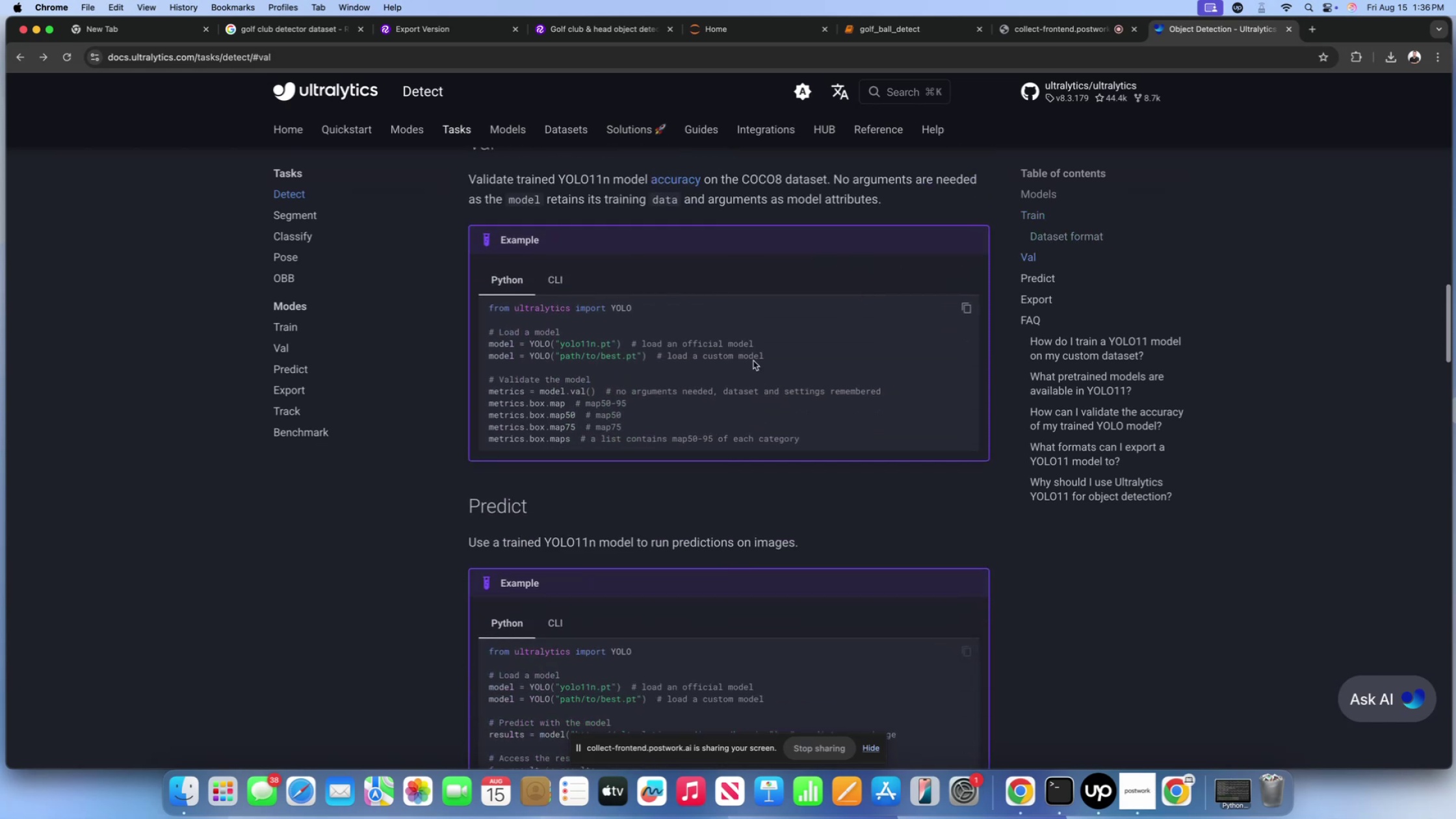 
left_click([753, 361])
 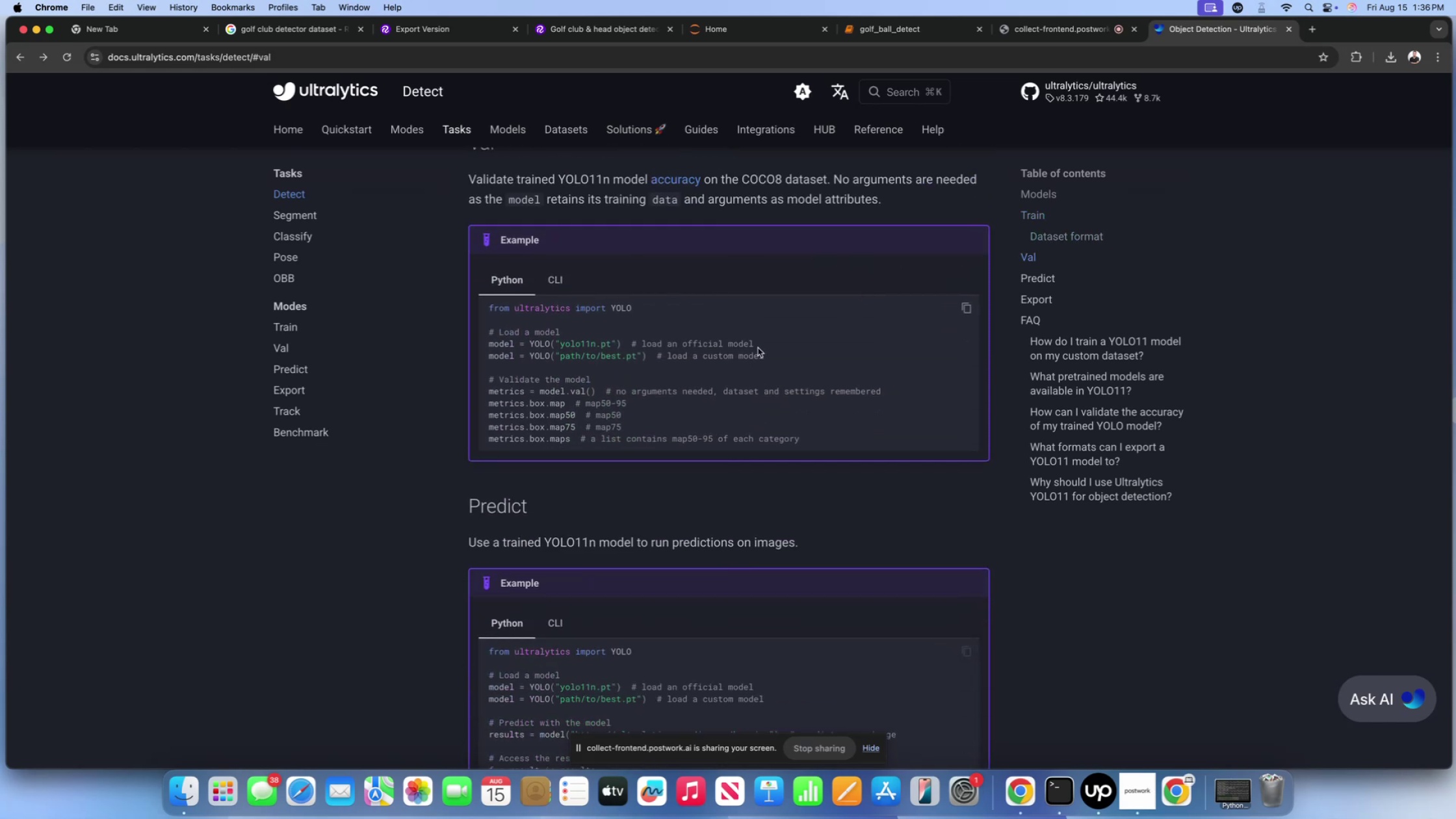 
left_click_drag(start_coordinate=[772, 344], to_coordinate=[481, 312])
 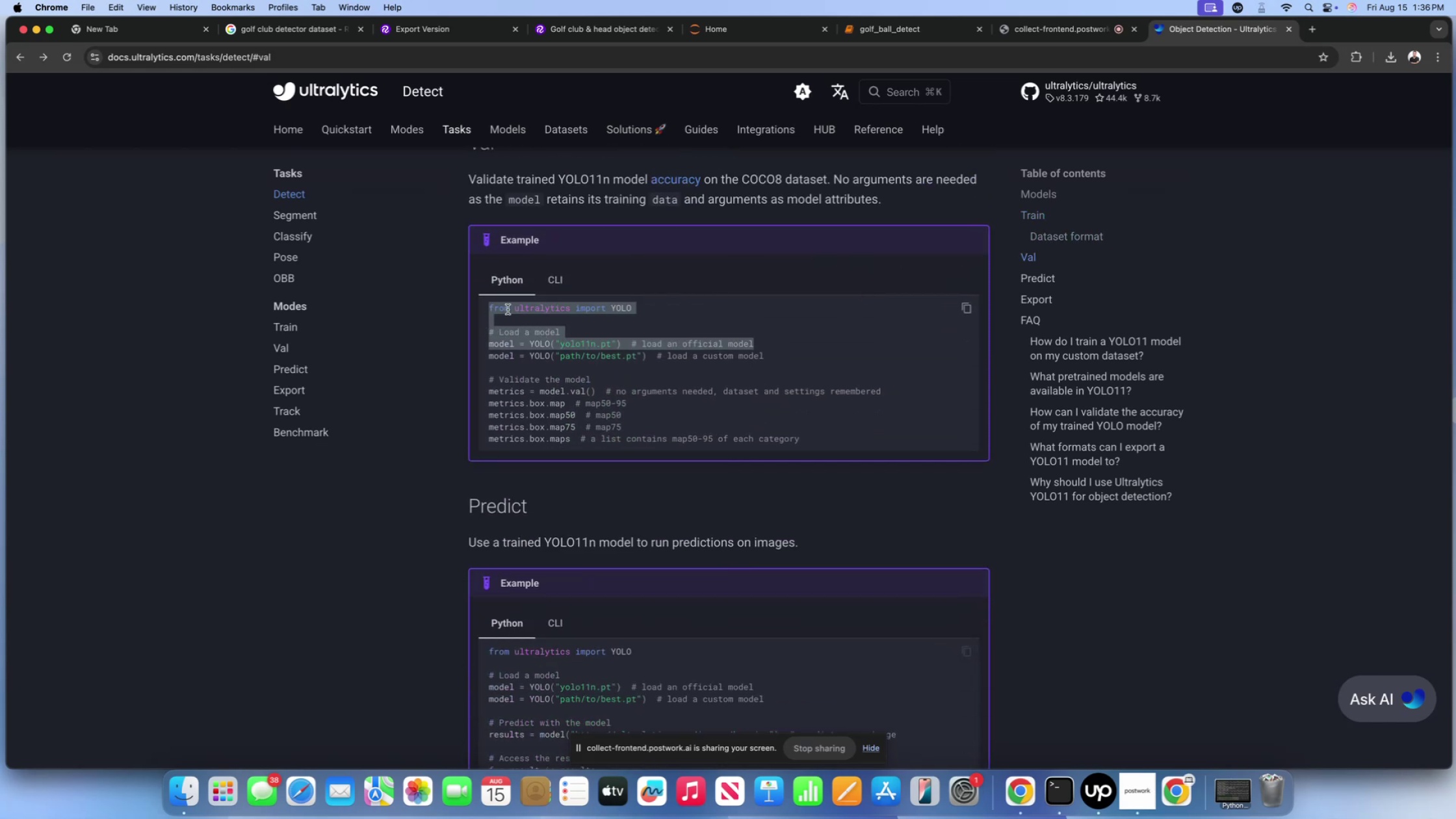 
key(Meta+C)
 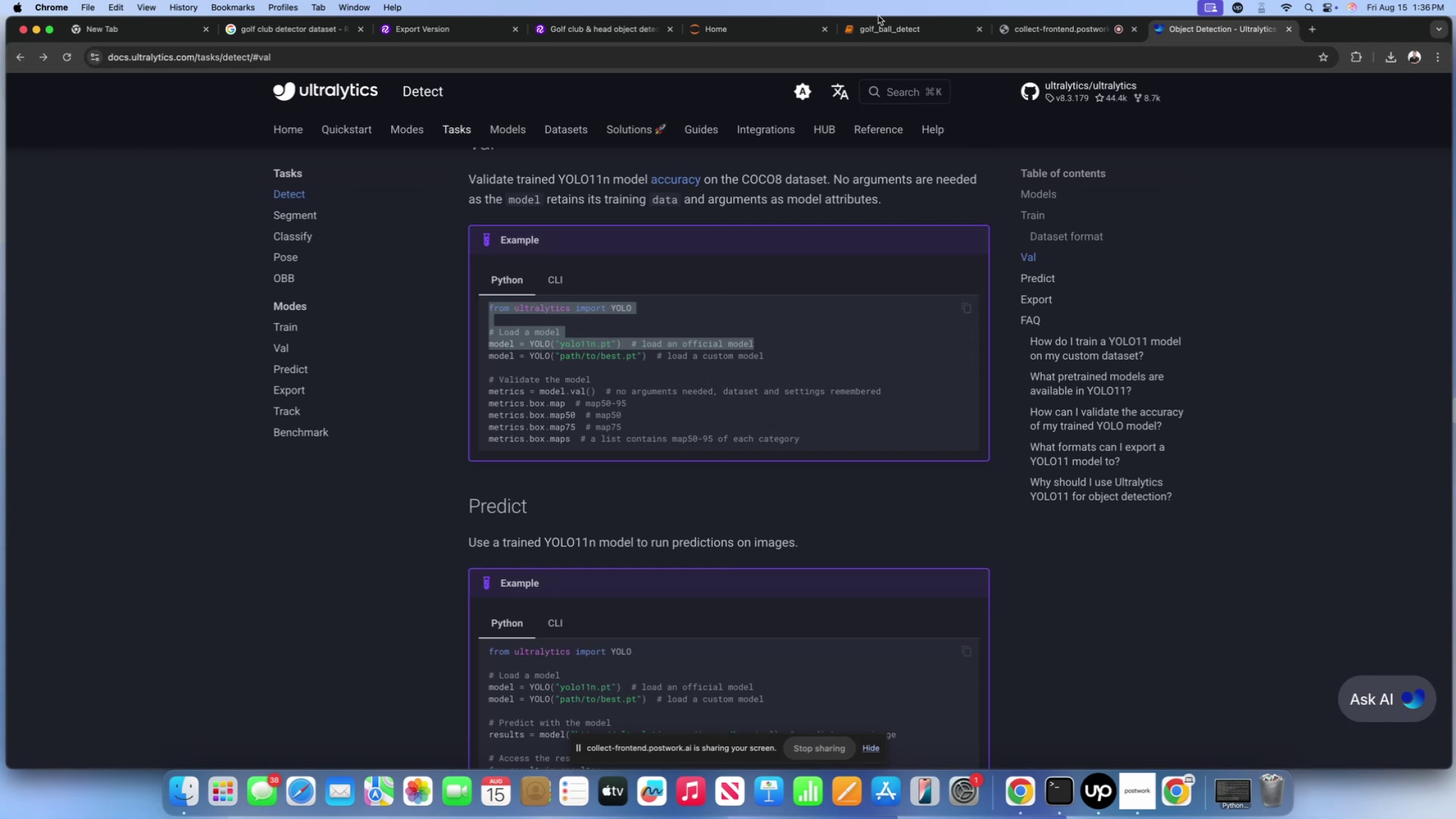 
left_click([879, 21])
 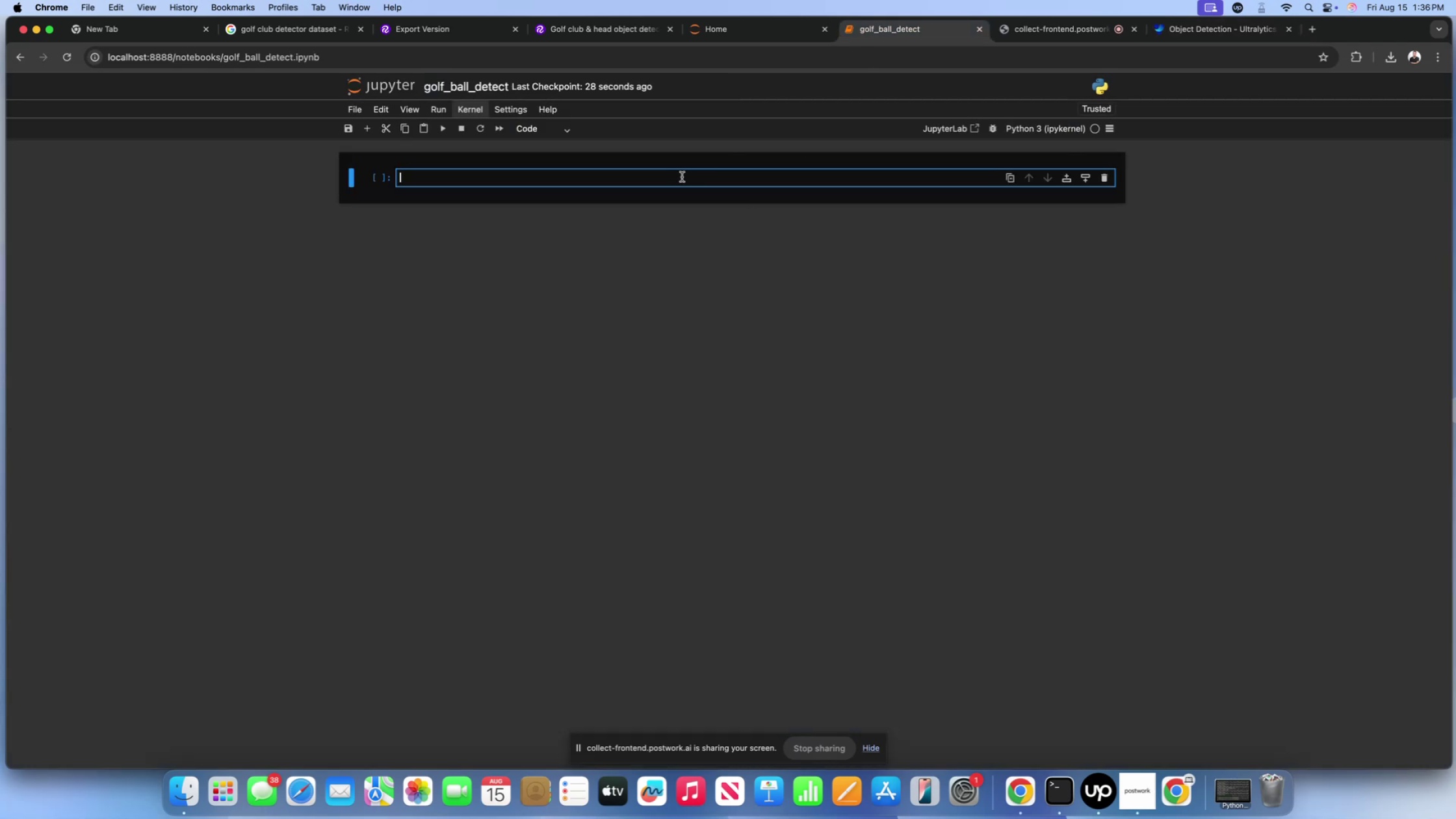 
left_click([680, 176])
 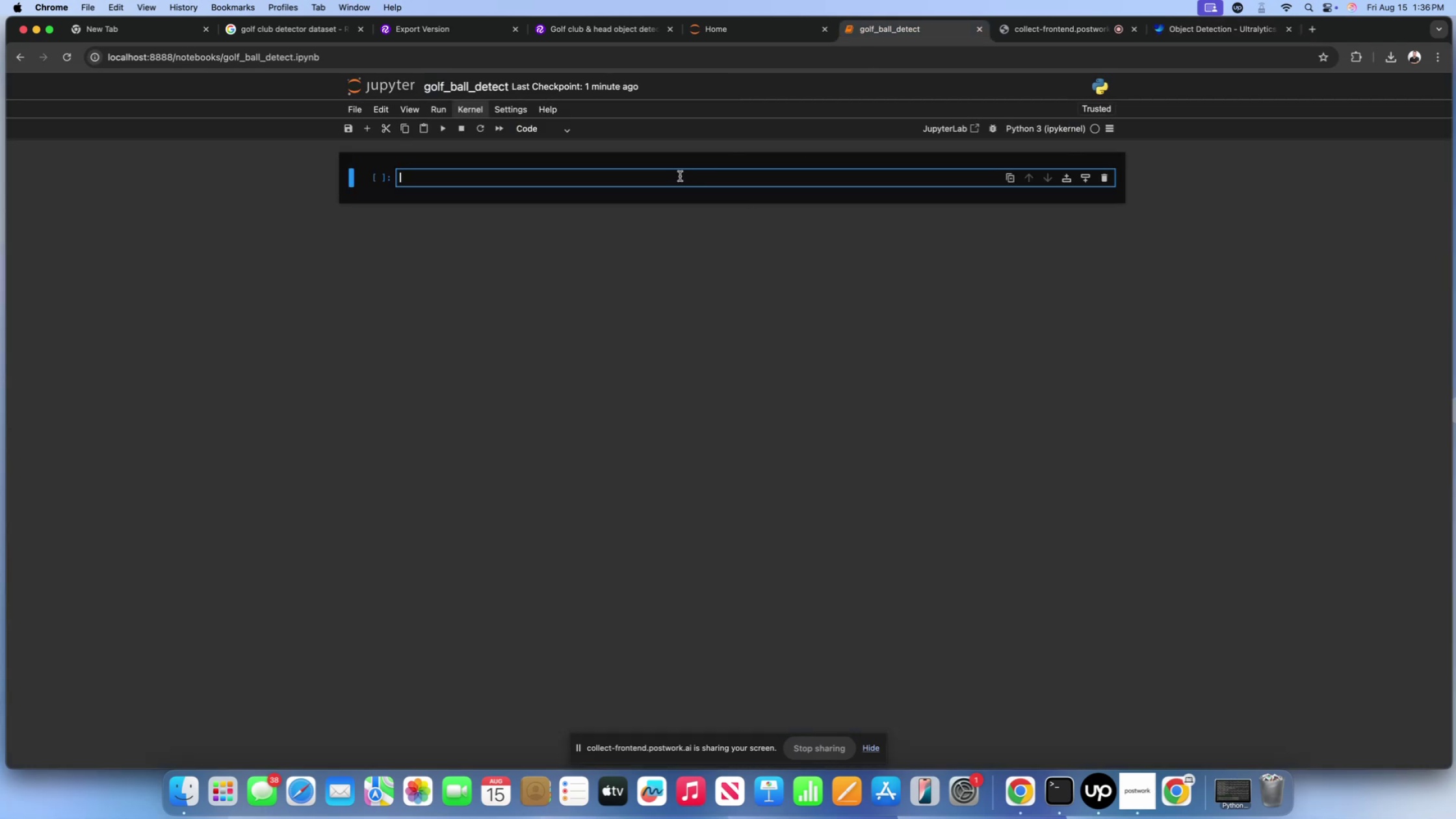 
key(Meta+V)
 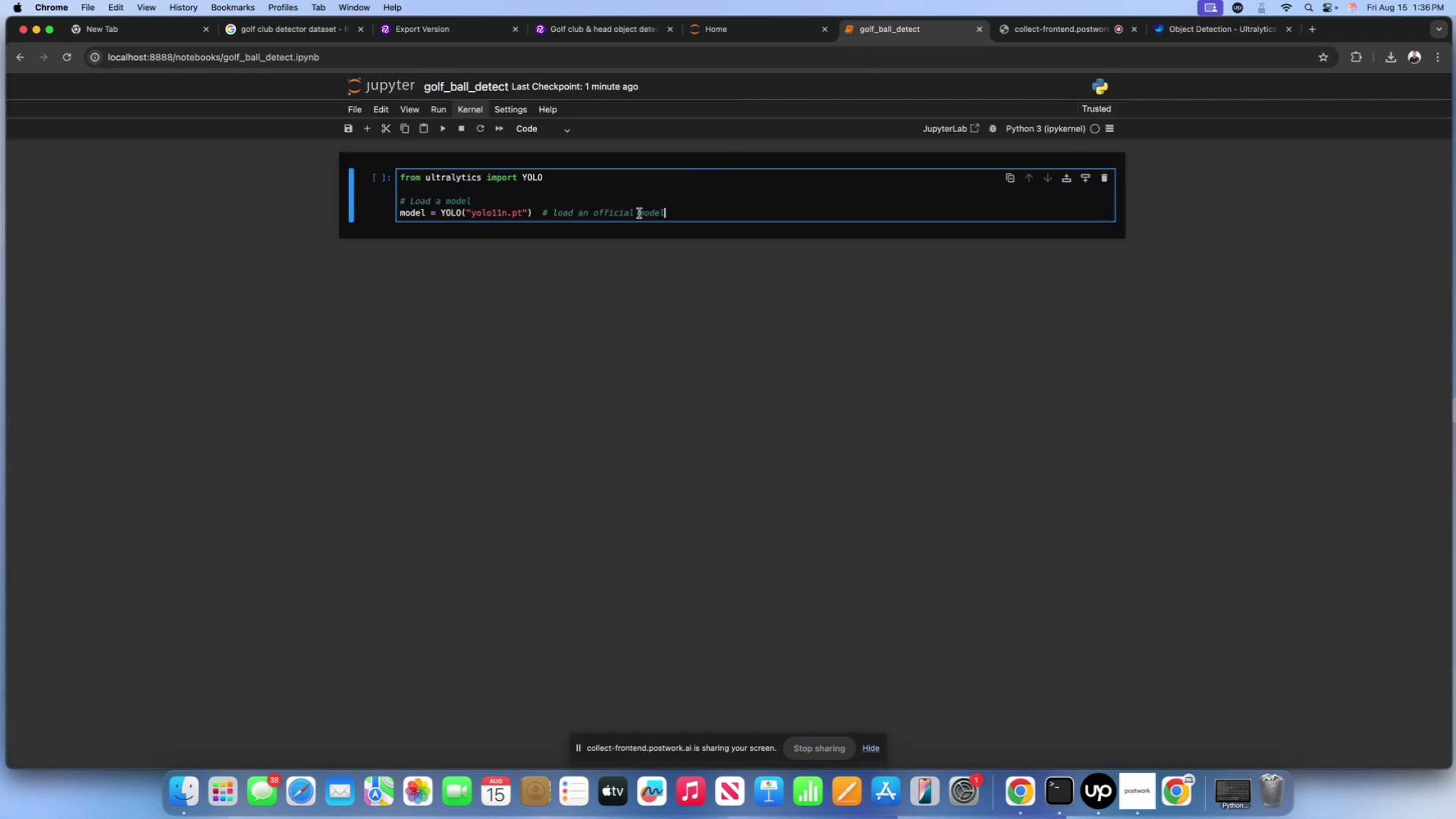 
left_click_drag(start_coordinate=[669, 215], to_coordinate=[377, 203])
 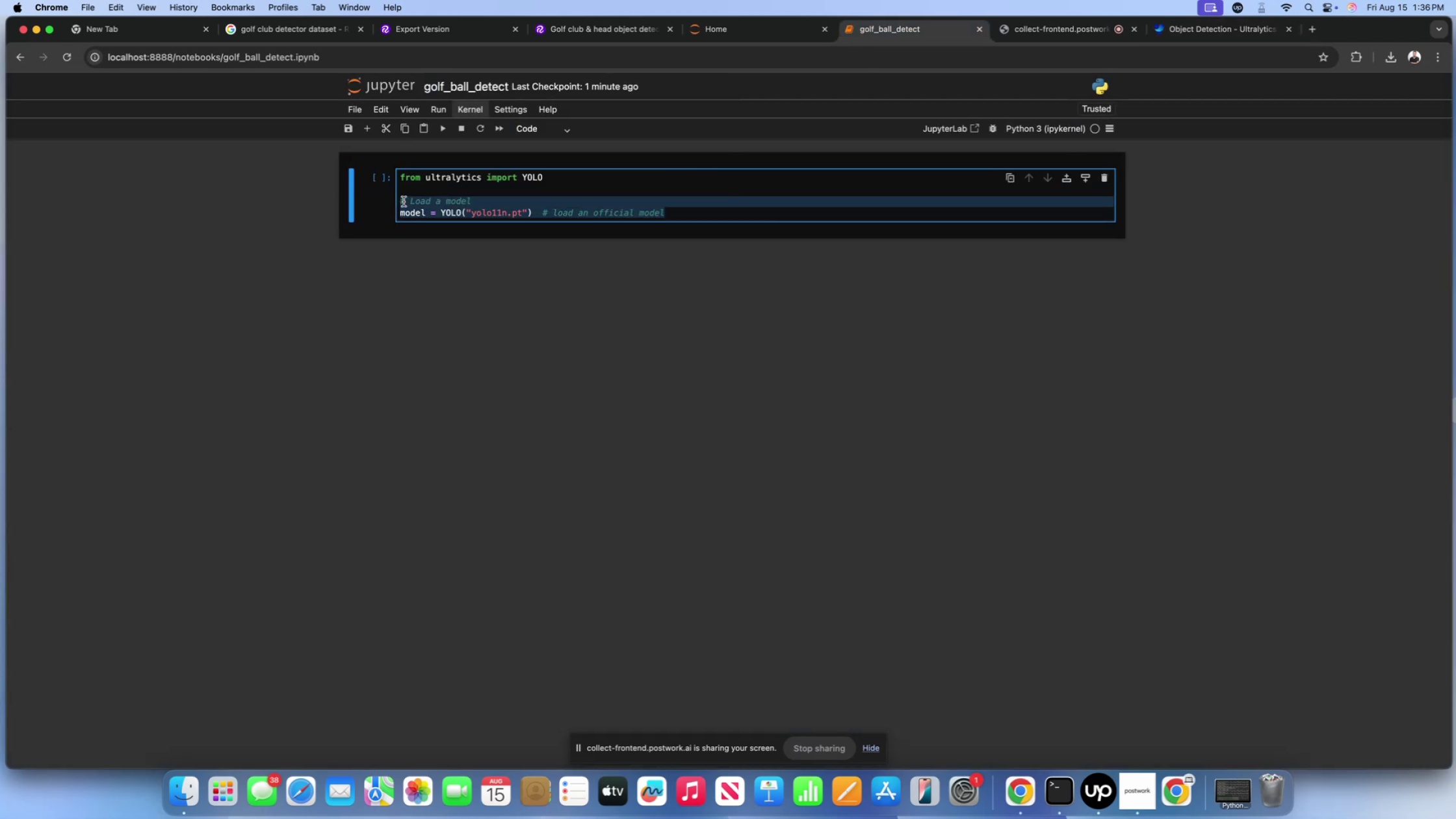 
key(Meta+C)
 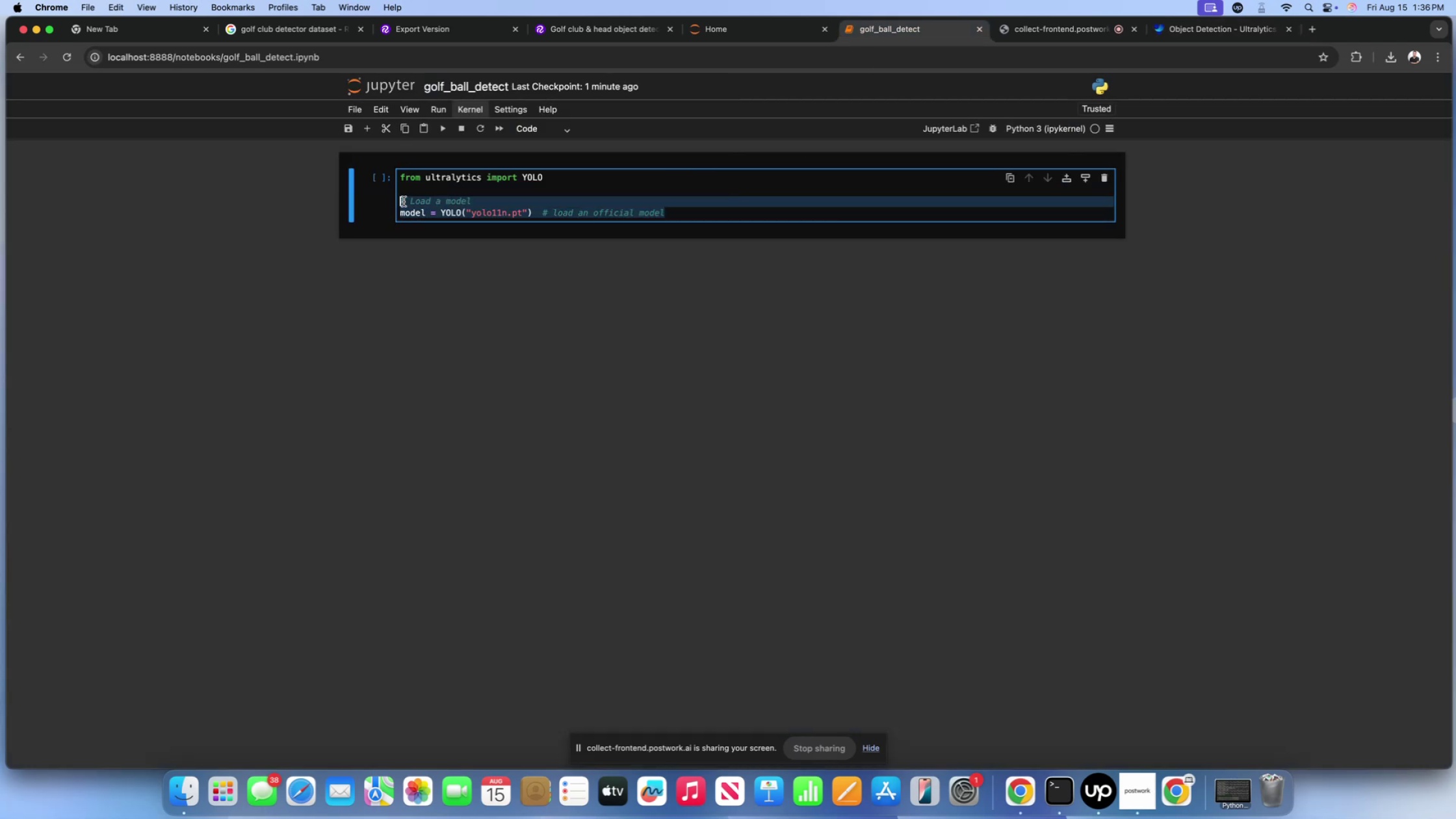 
key(Backspace)
 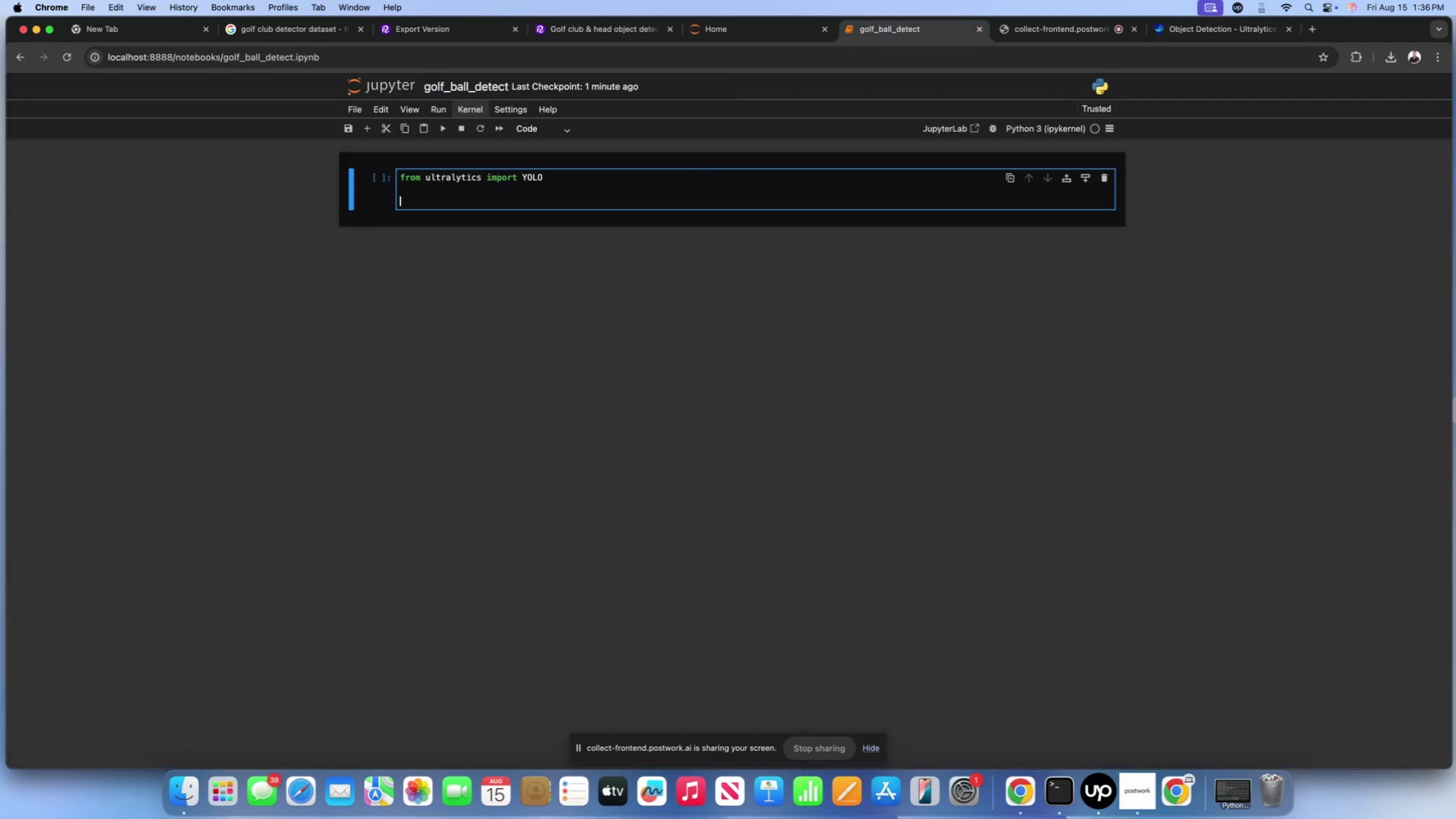 
key(Backspace)
 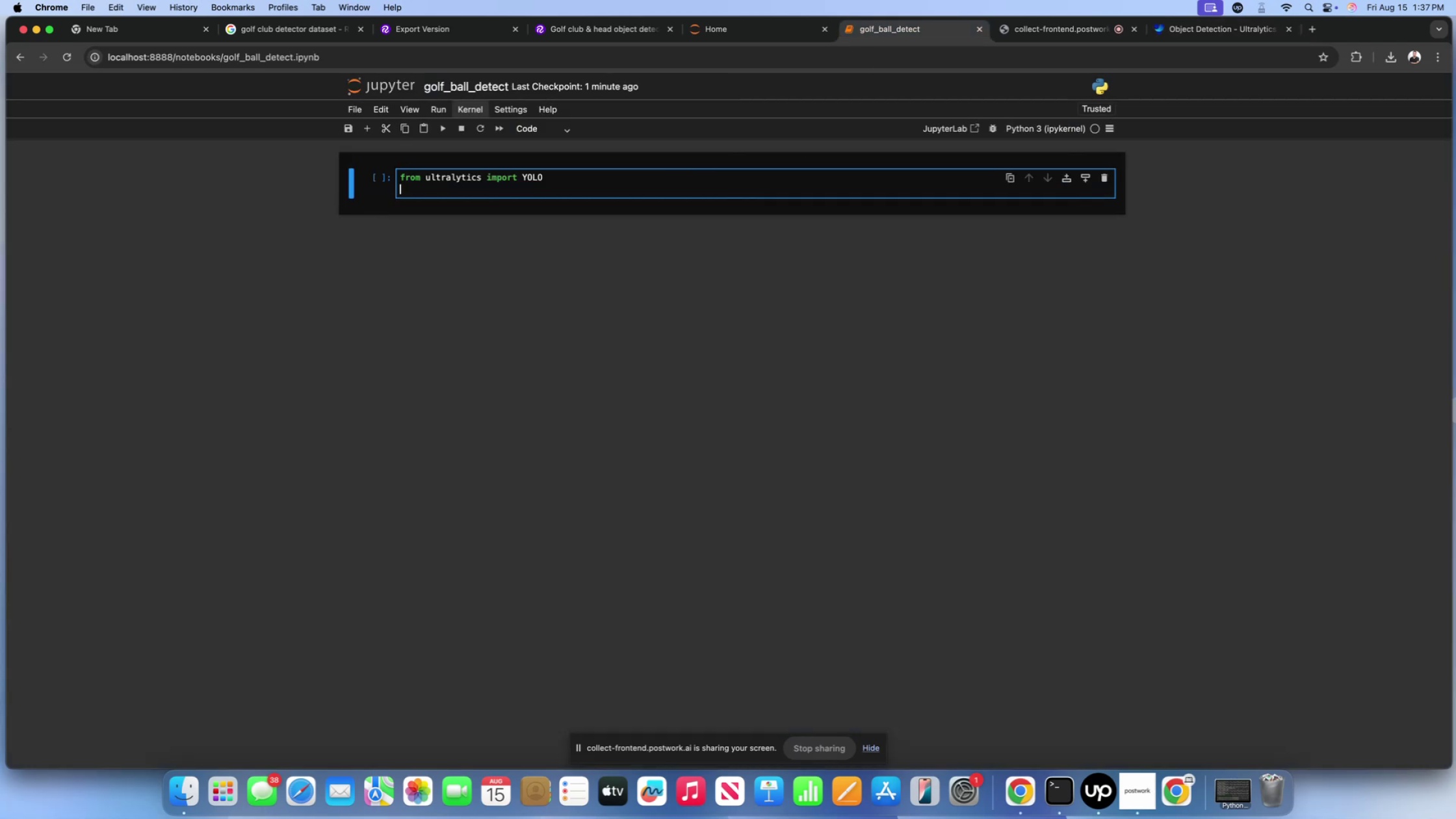 
key(Backspace)
 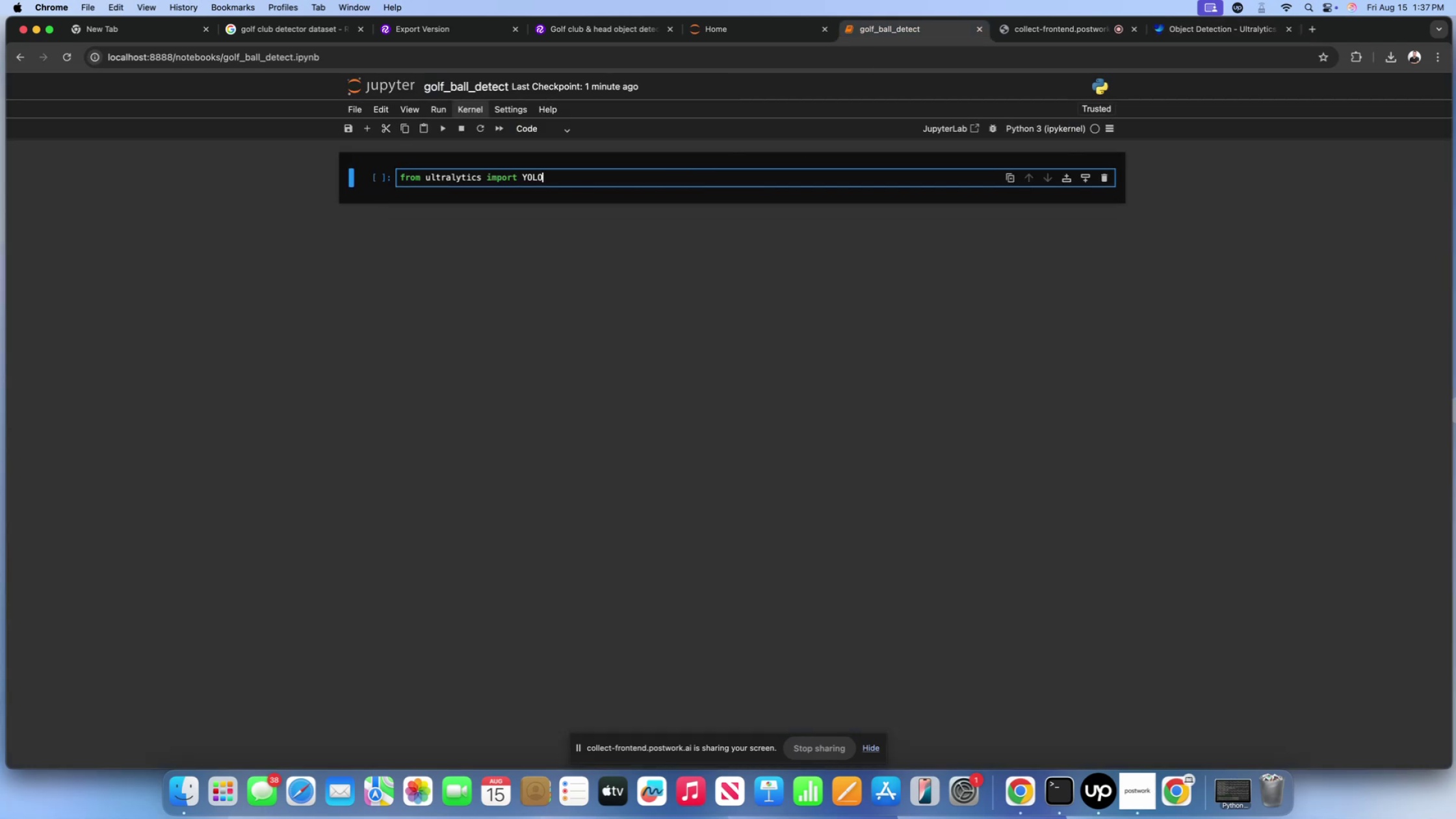 
key(Shift+ShiftLeft)
 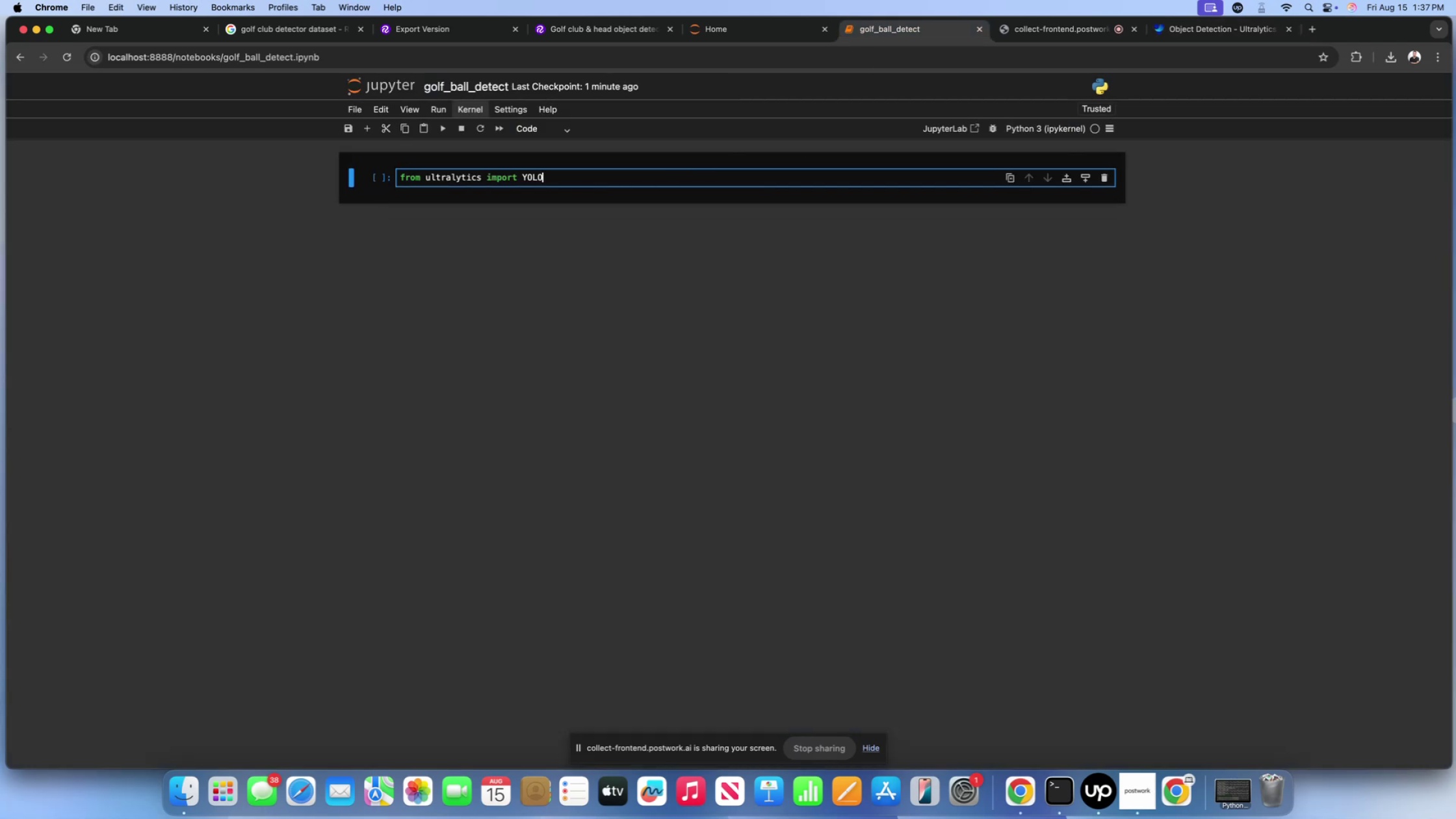 
key(Shift+Enter)
 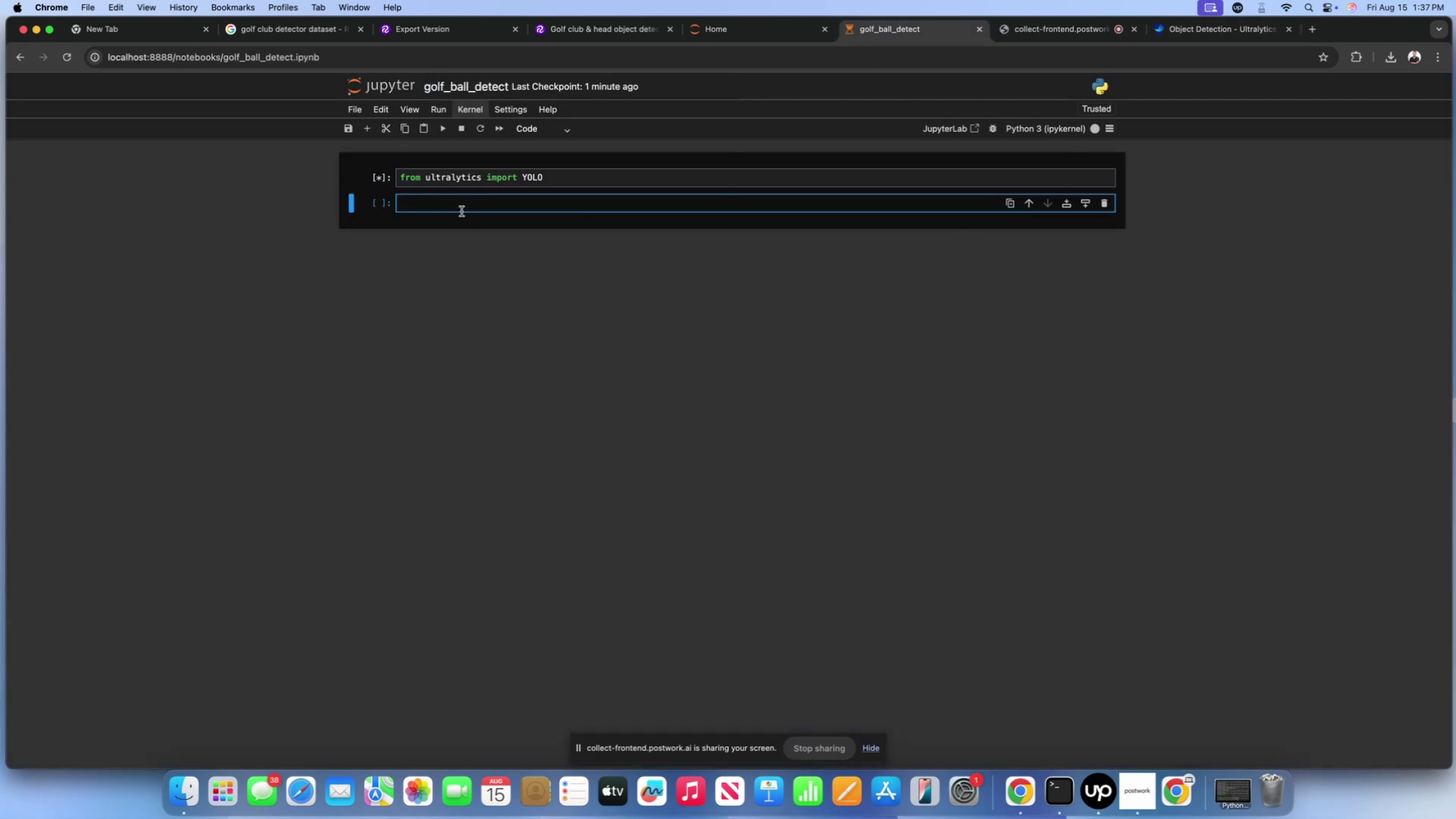 
key(Meta+CommandLeft)
 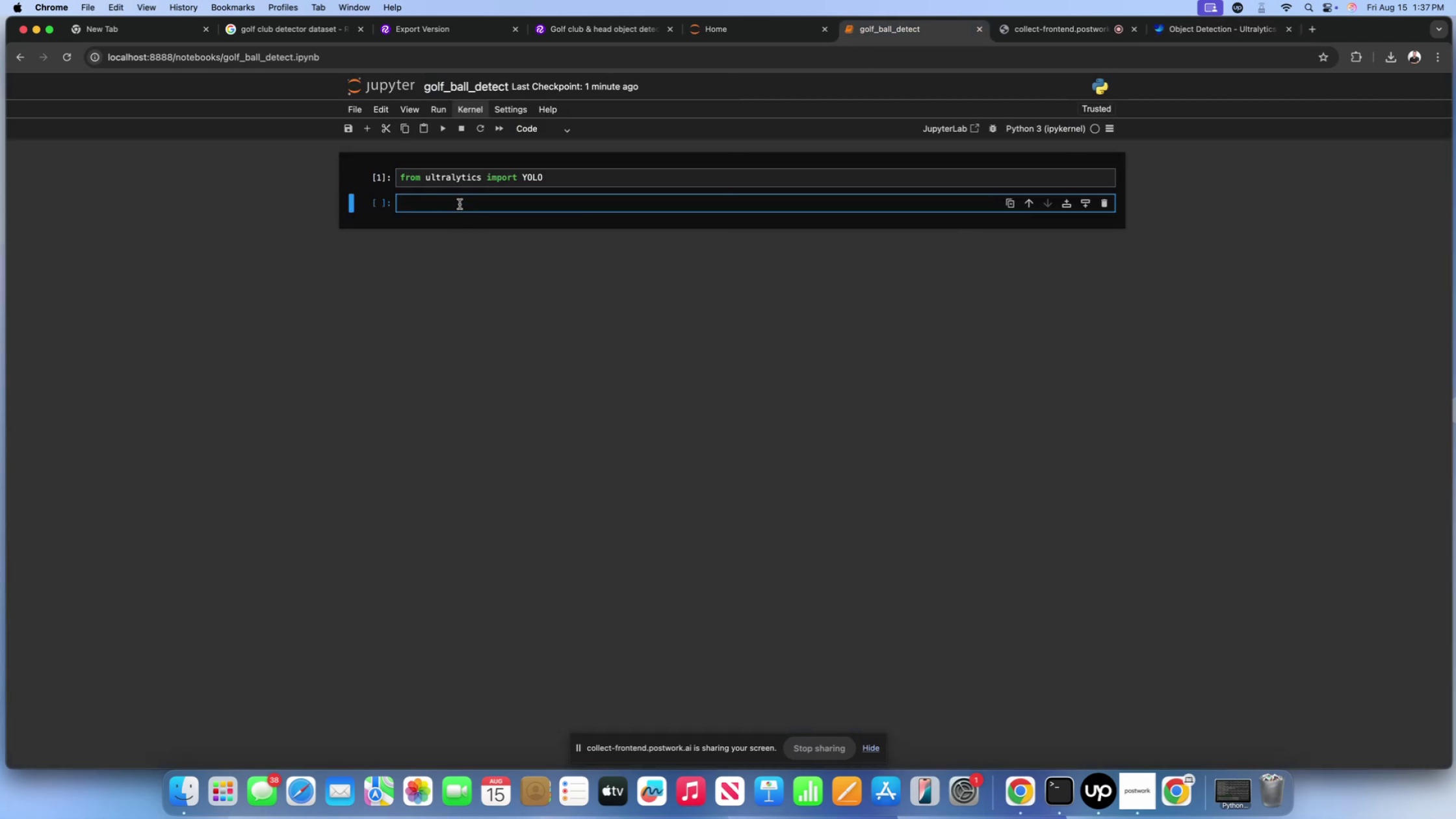 
key(Meta+V)
 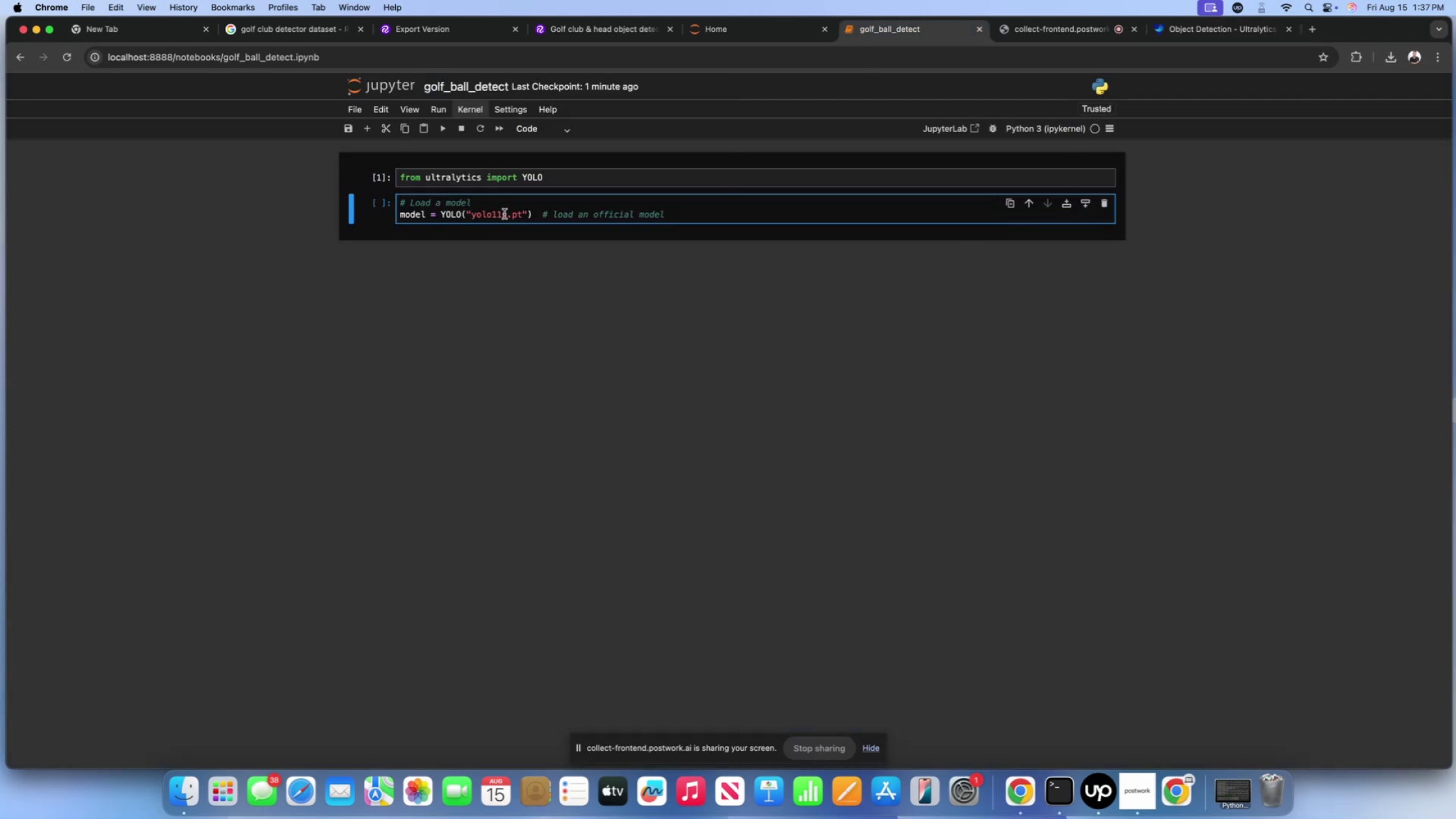 
left_click([508, 217])
 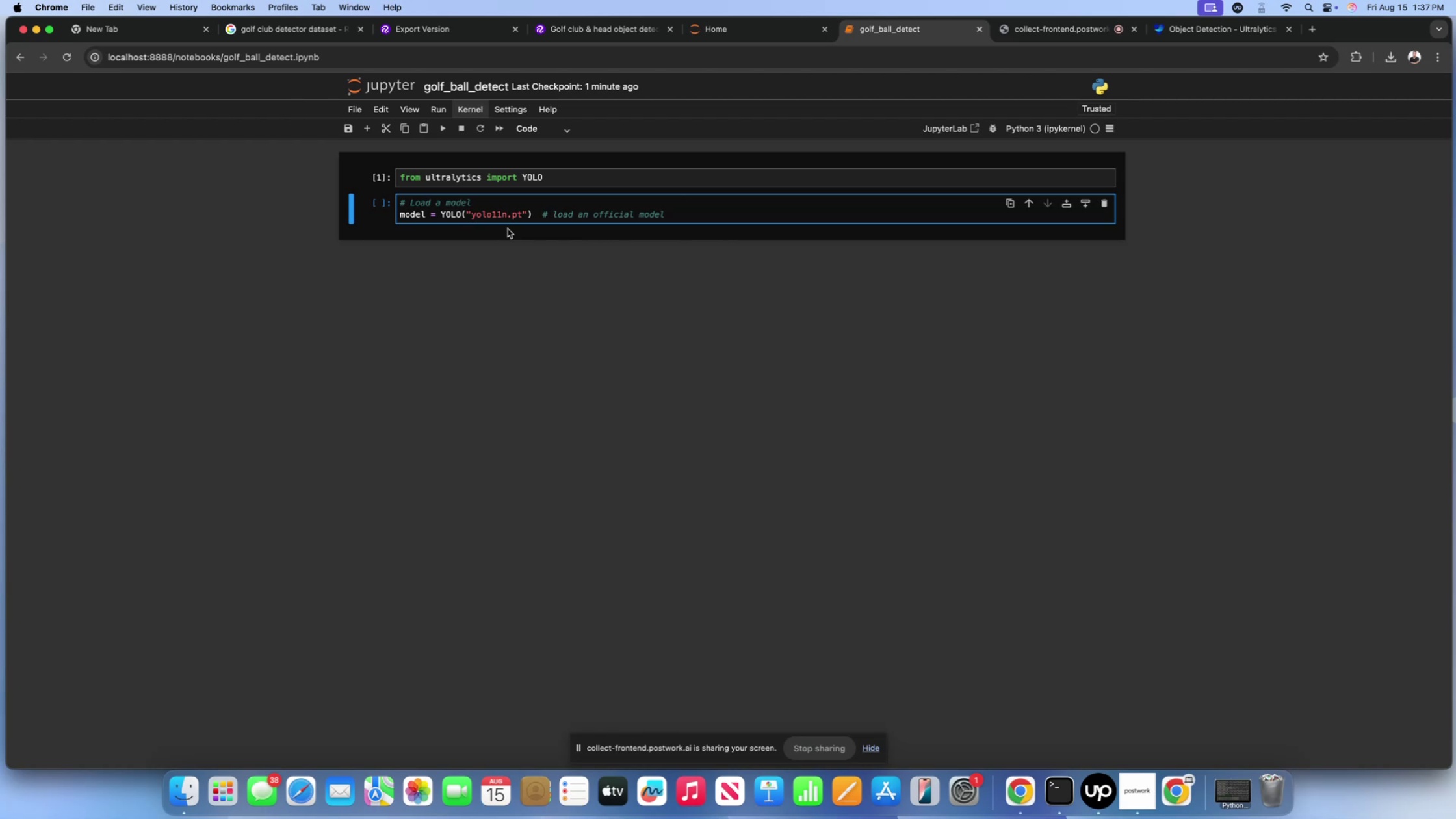 
key(Backspace)
 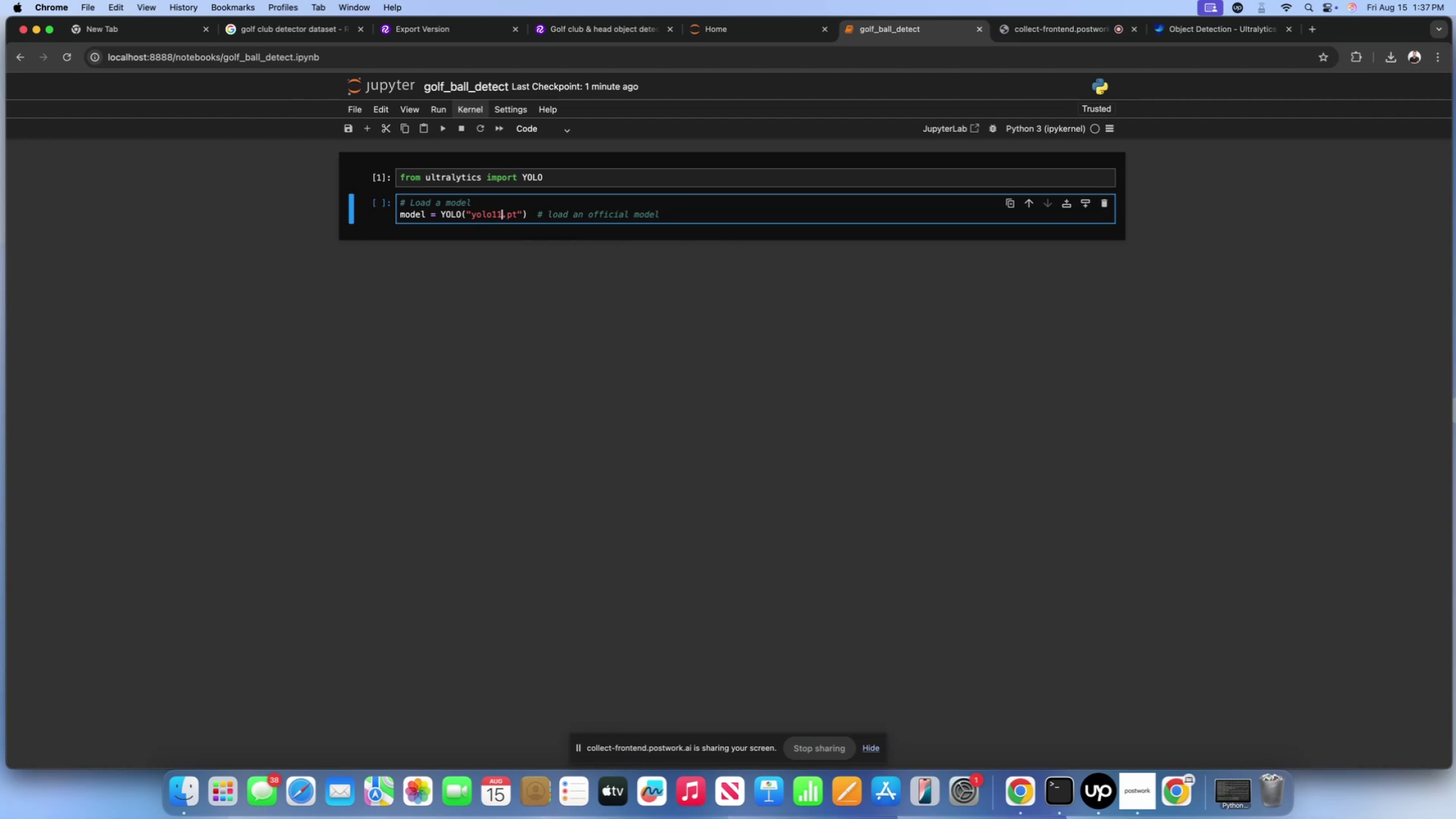 
key(S)
 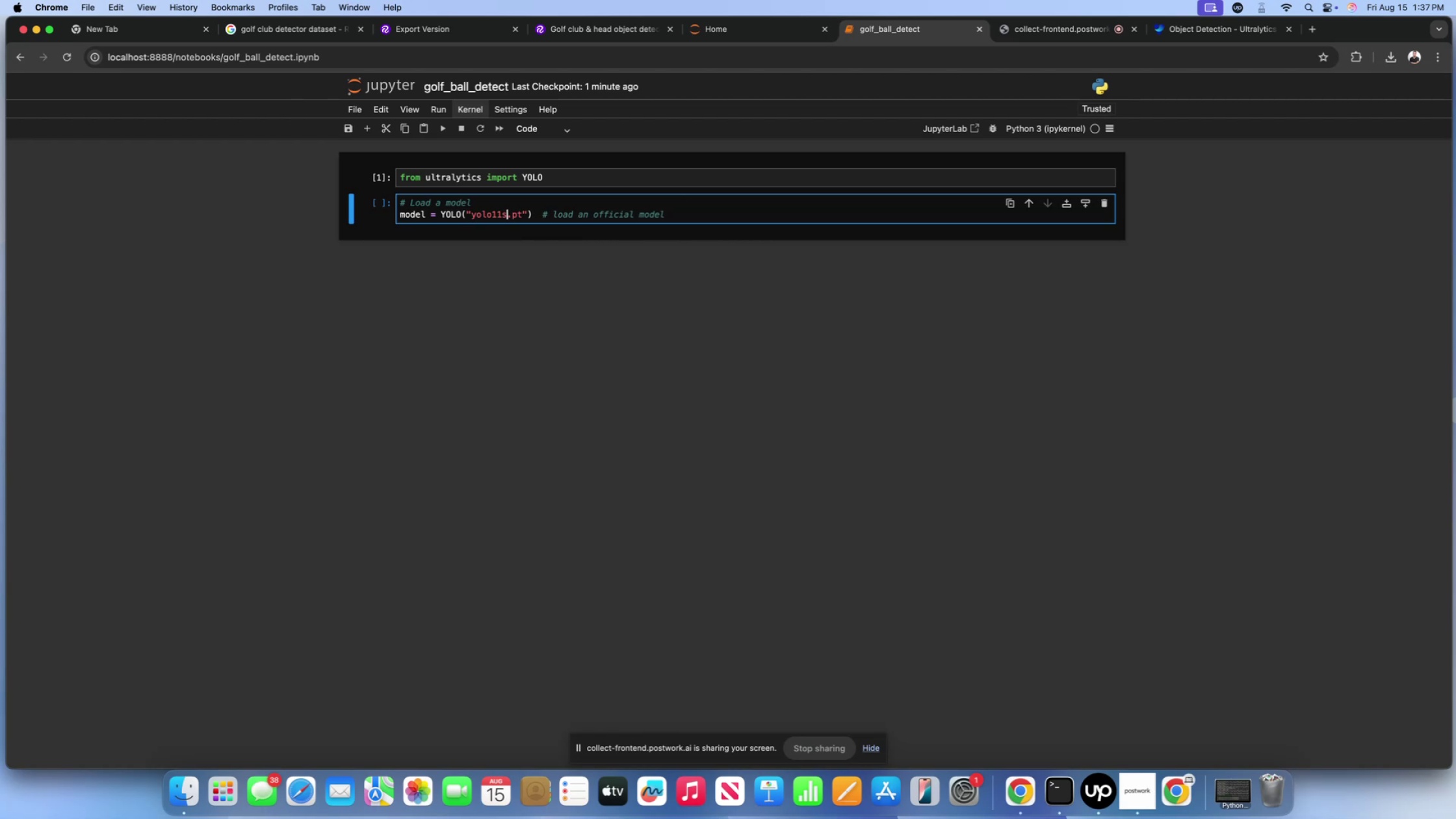 
key(Shift+Enter)
 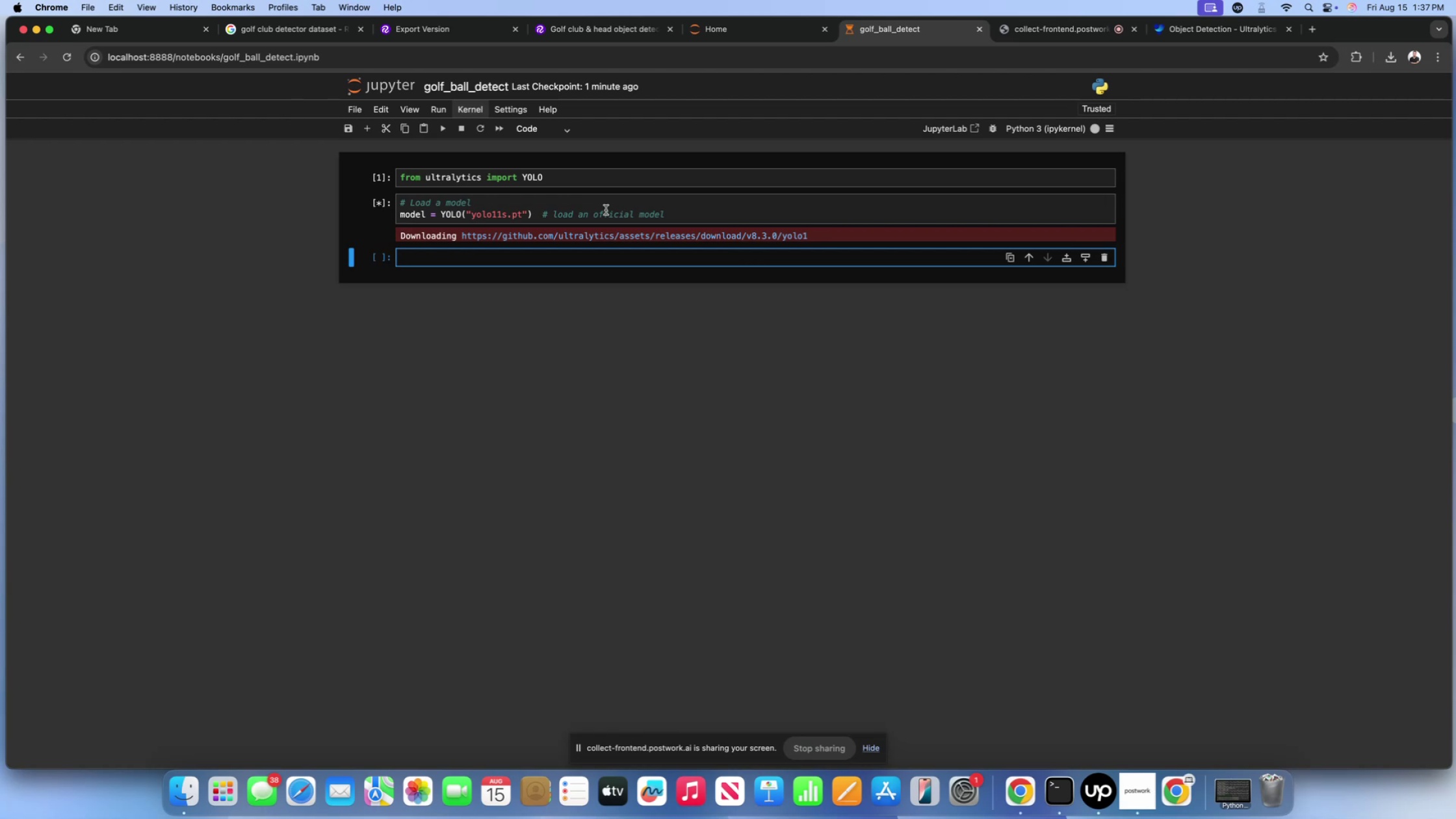 
wait(7.51)
 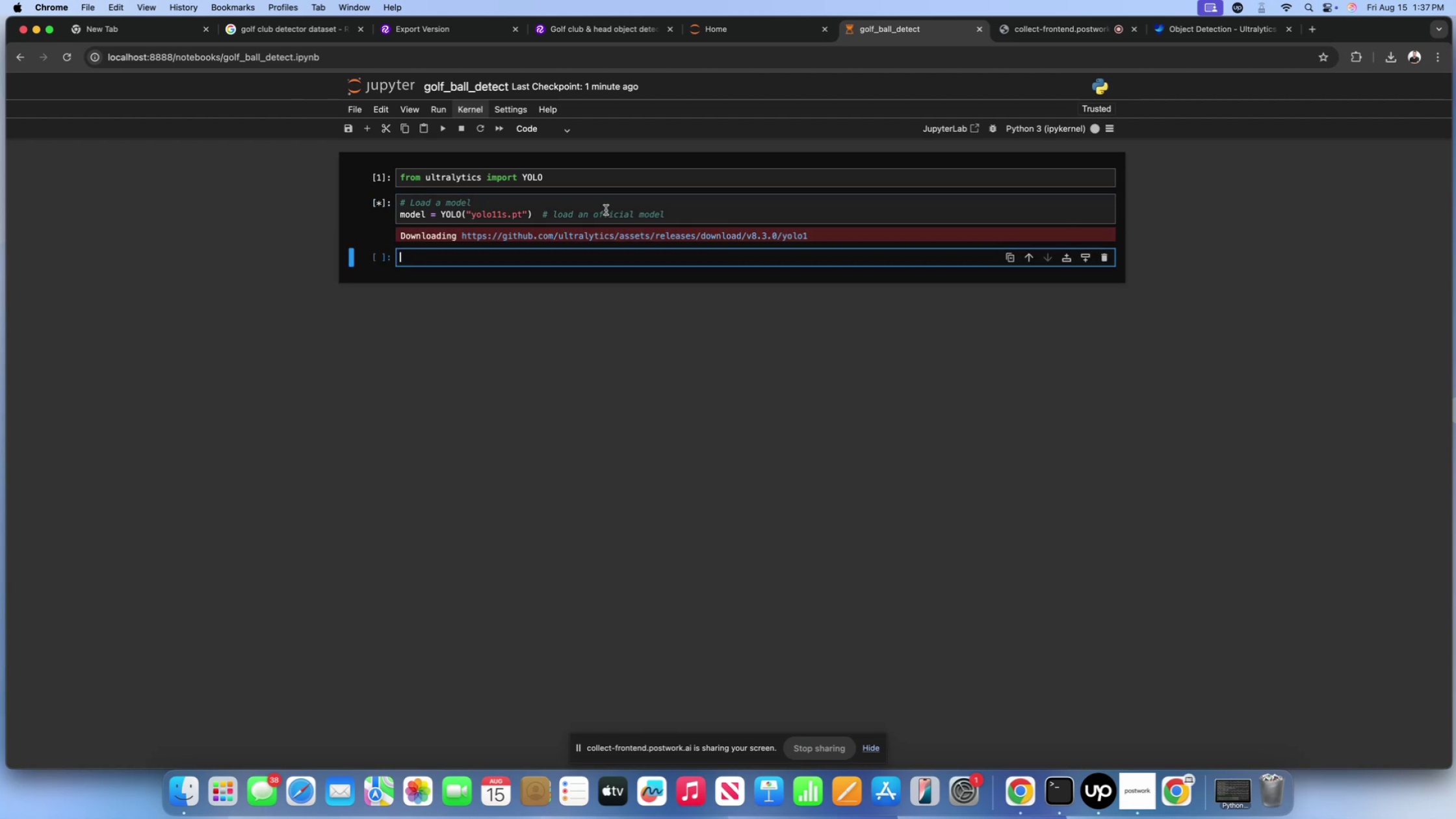 
left_click([717, 32])
 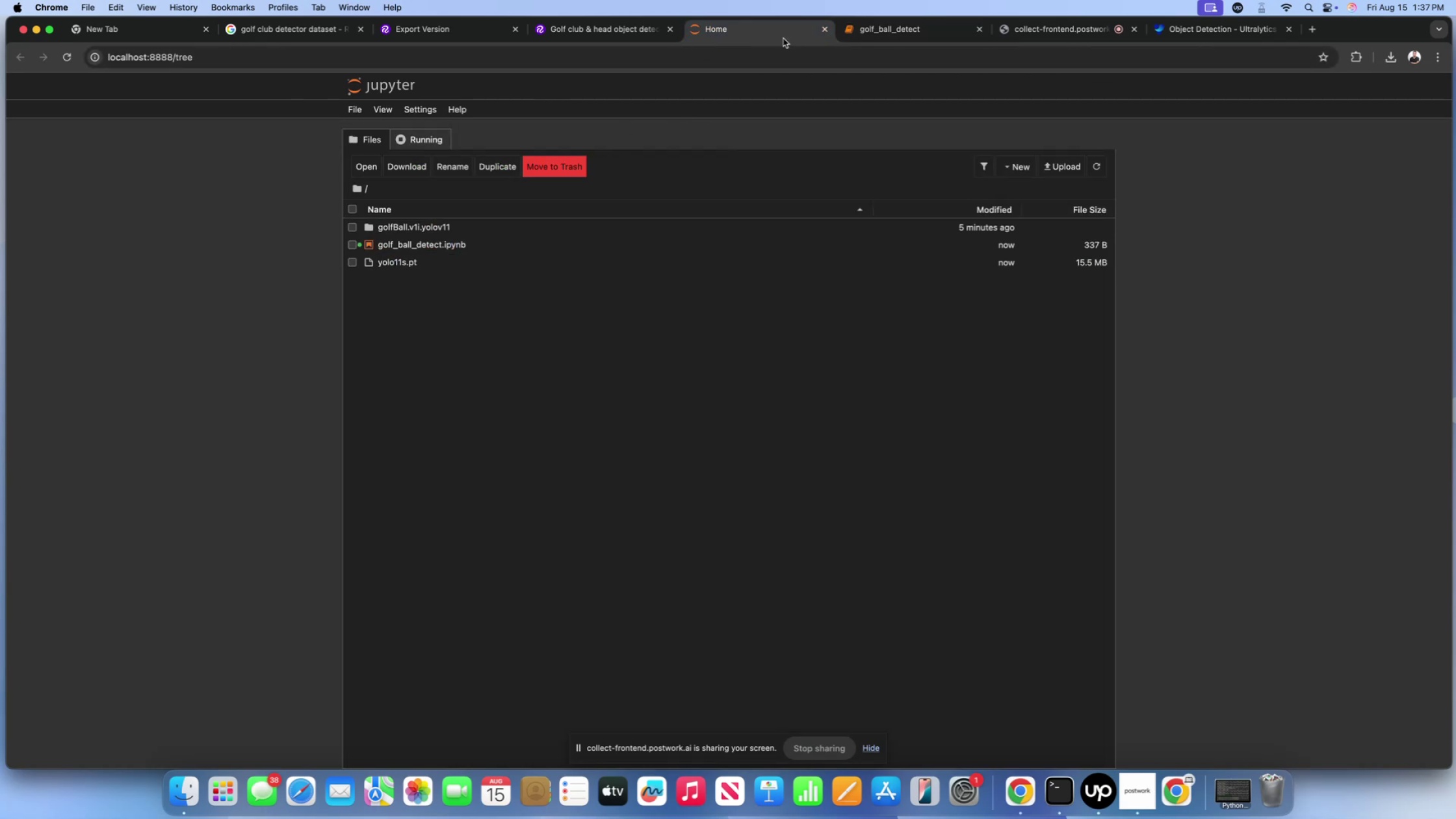 
left_click([876, 29])
 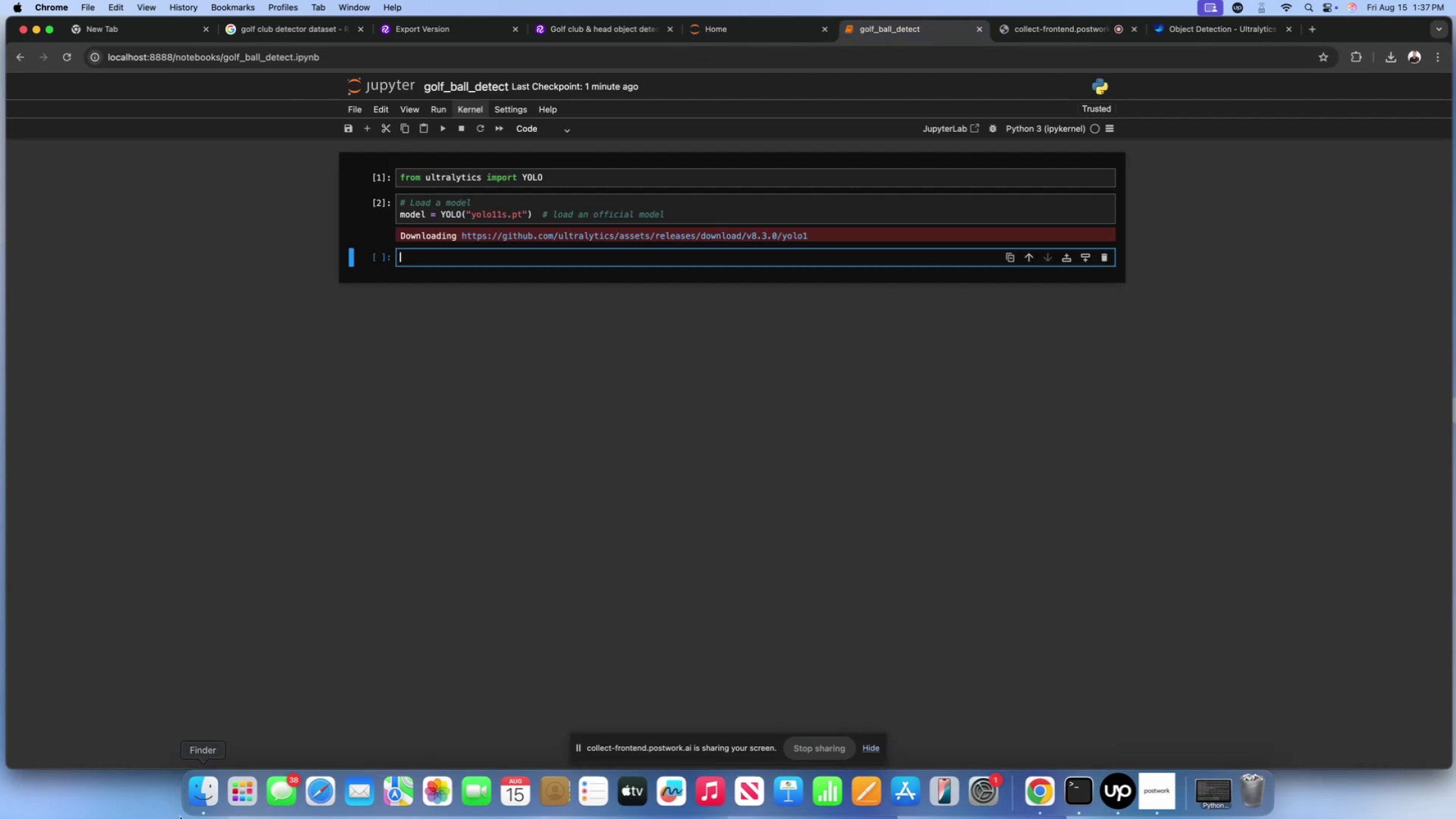 
left_click([194, 802])
 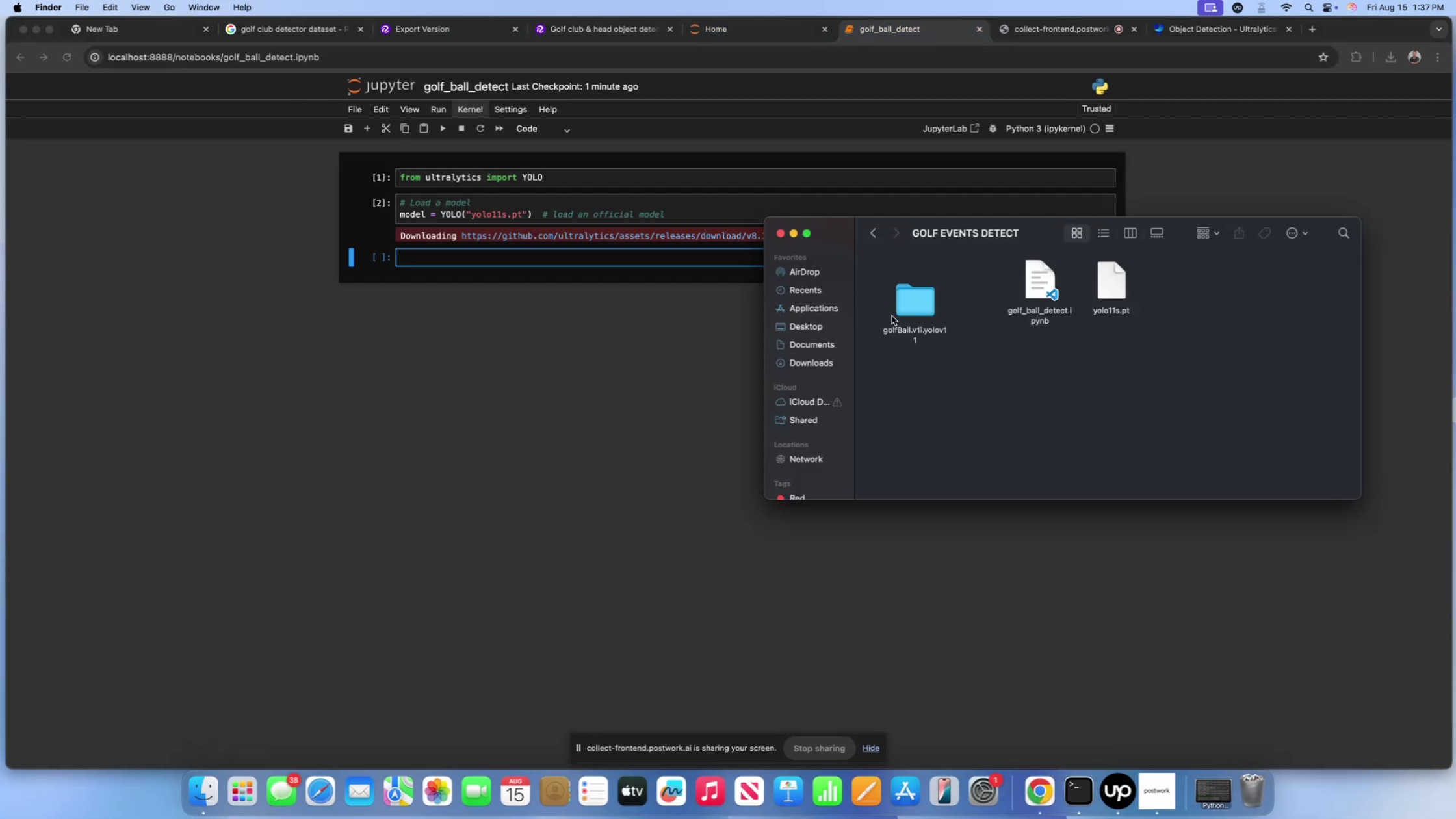 
left_click([911, 302])
 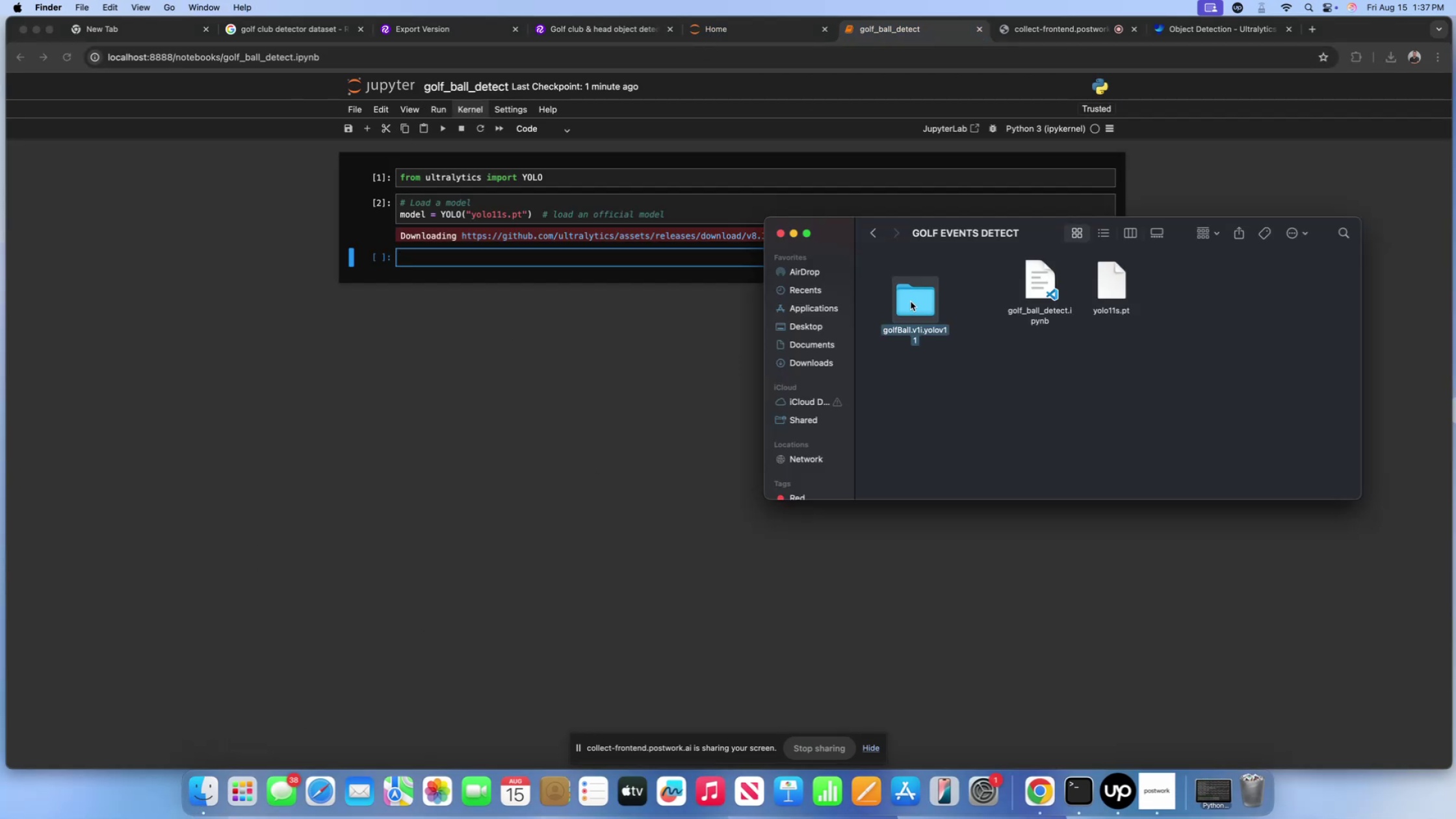 
left_click([911, 302])
 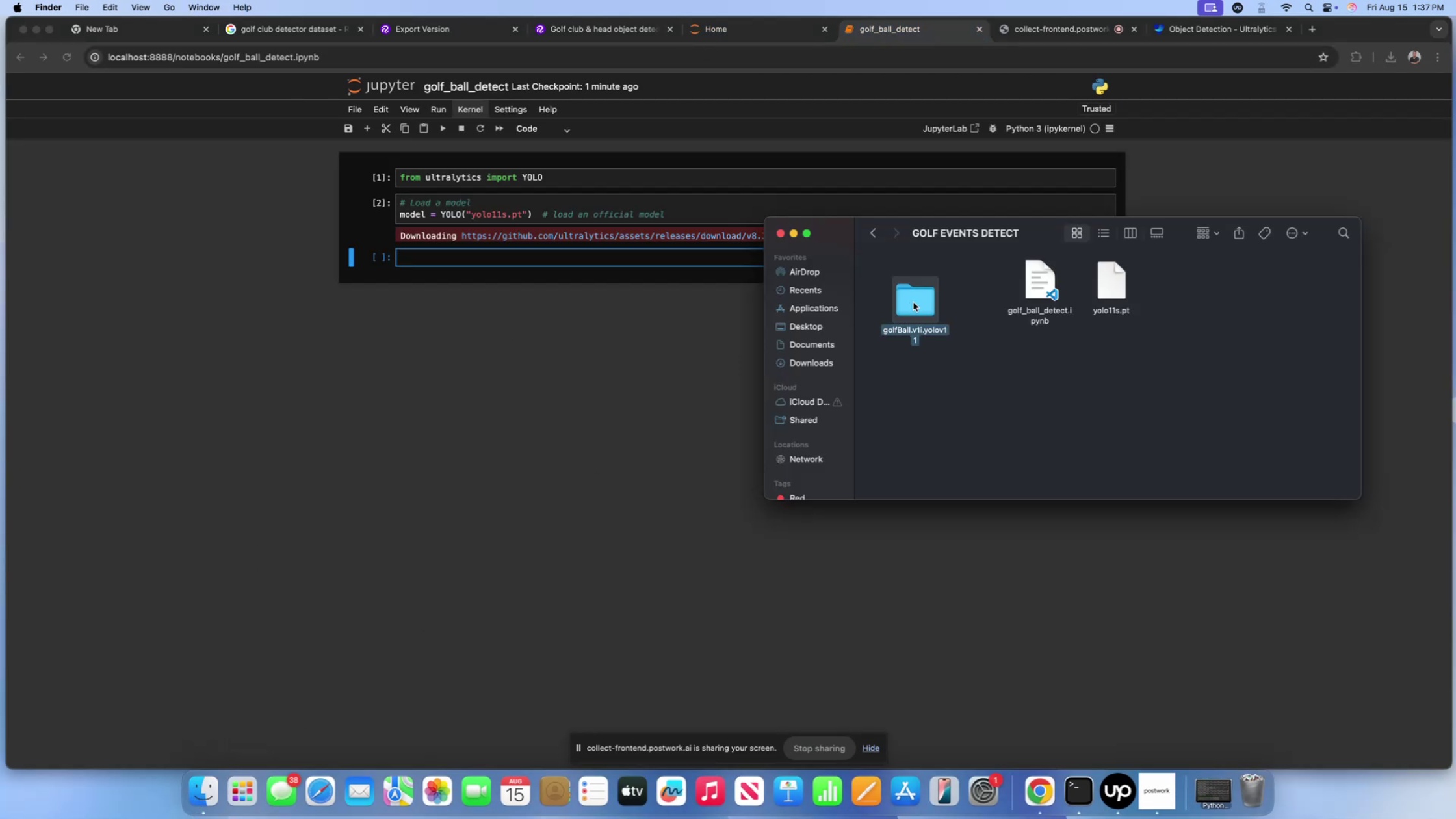 
left_click([920, 302])
 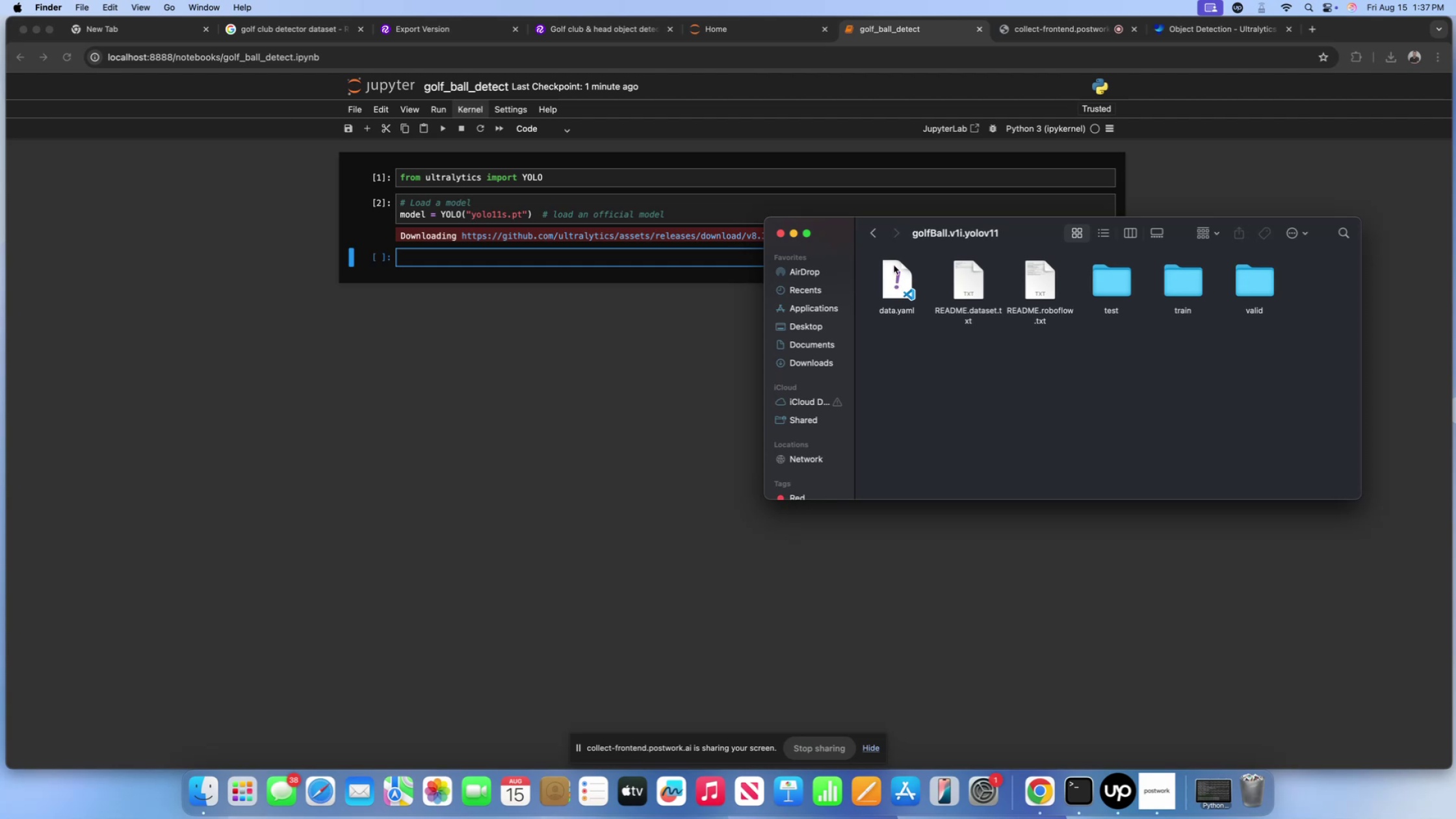 
left_click([1185, 290])
 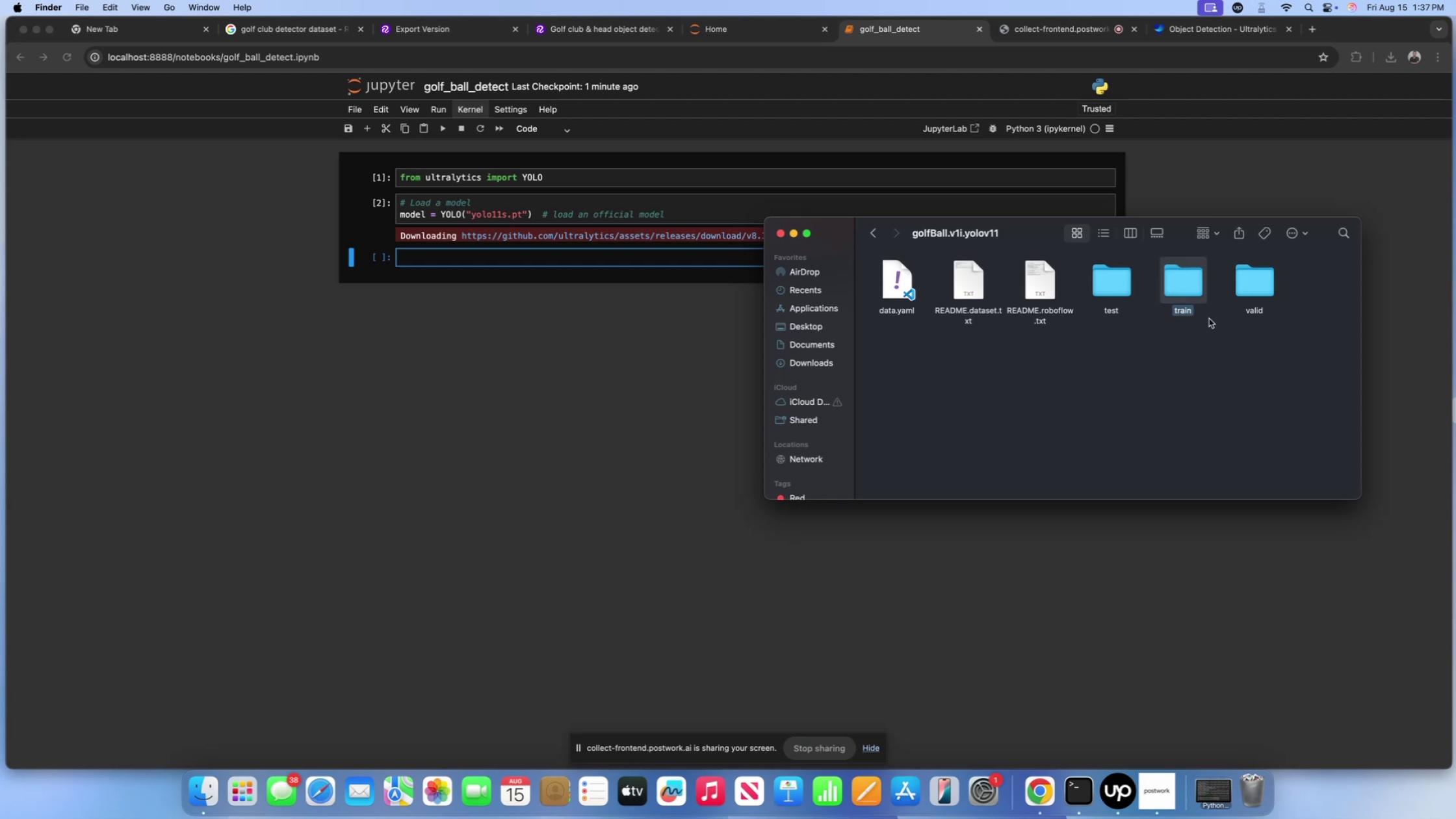 
left_click([1209, 333])
 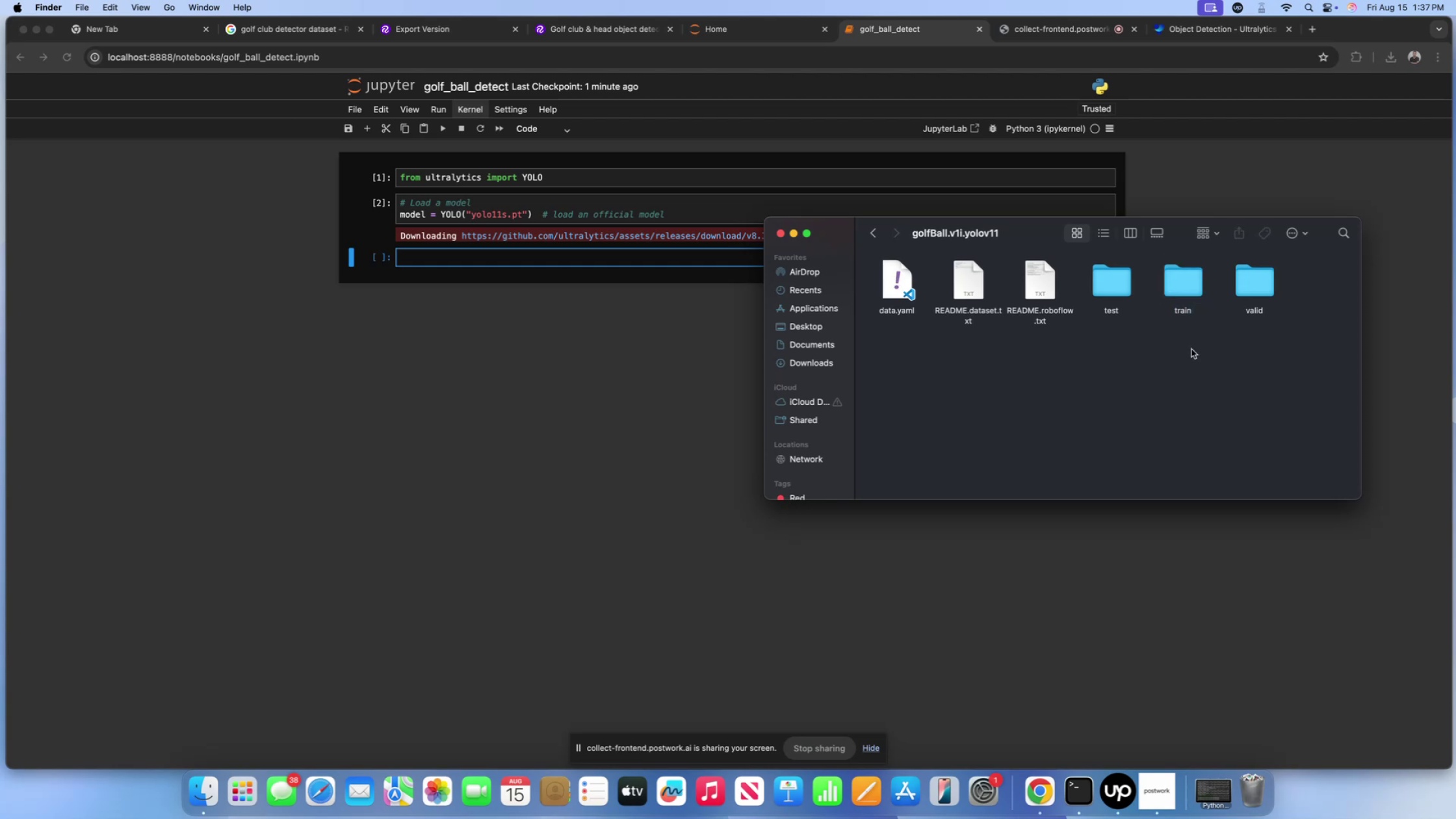 
left_click_drag(start_coordinate=[1188, 352], to_coordinate=[1245, 268])
 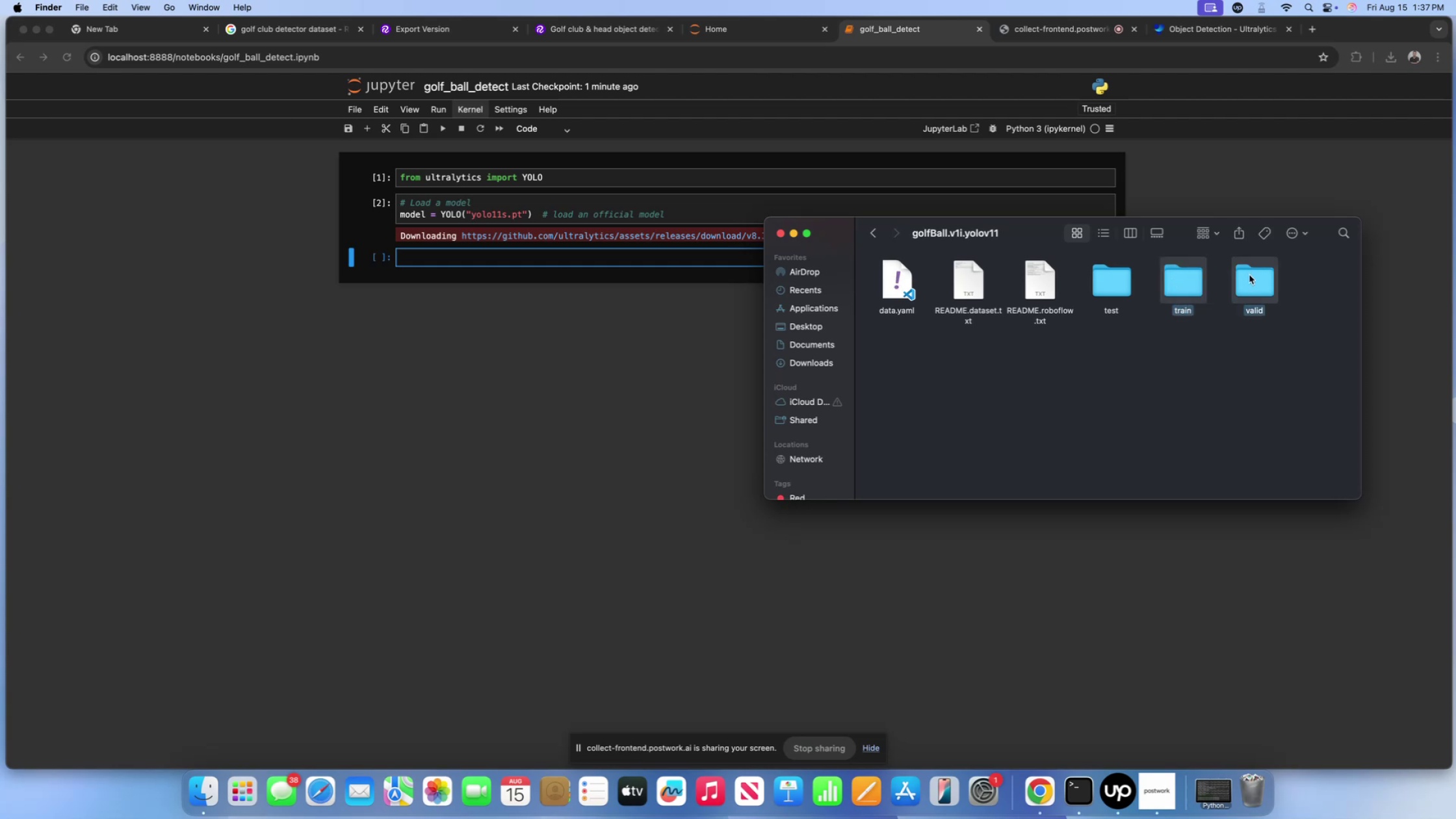 
key(Control+ControlLeft)
 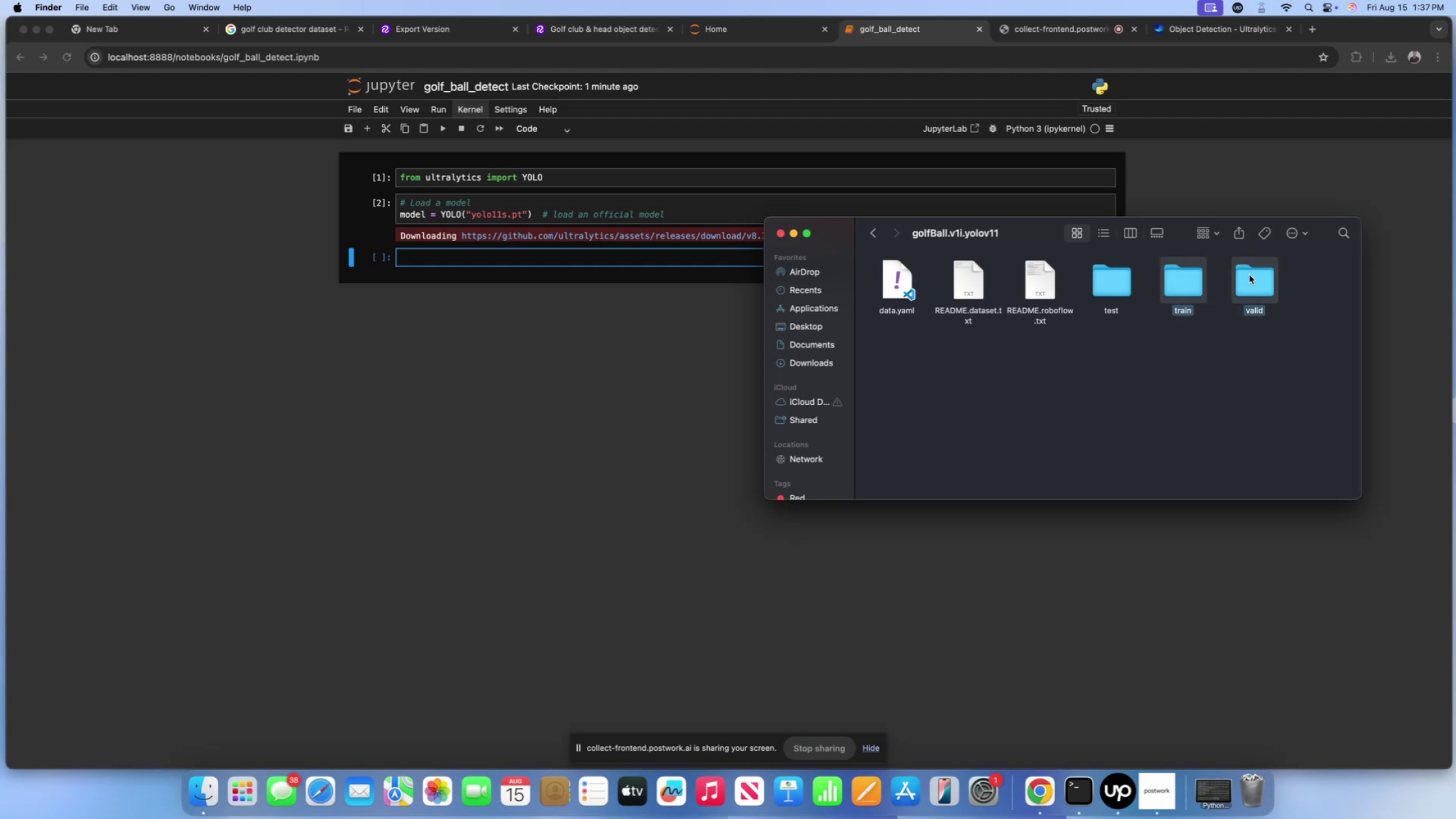 
left_click([1249, 275])
 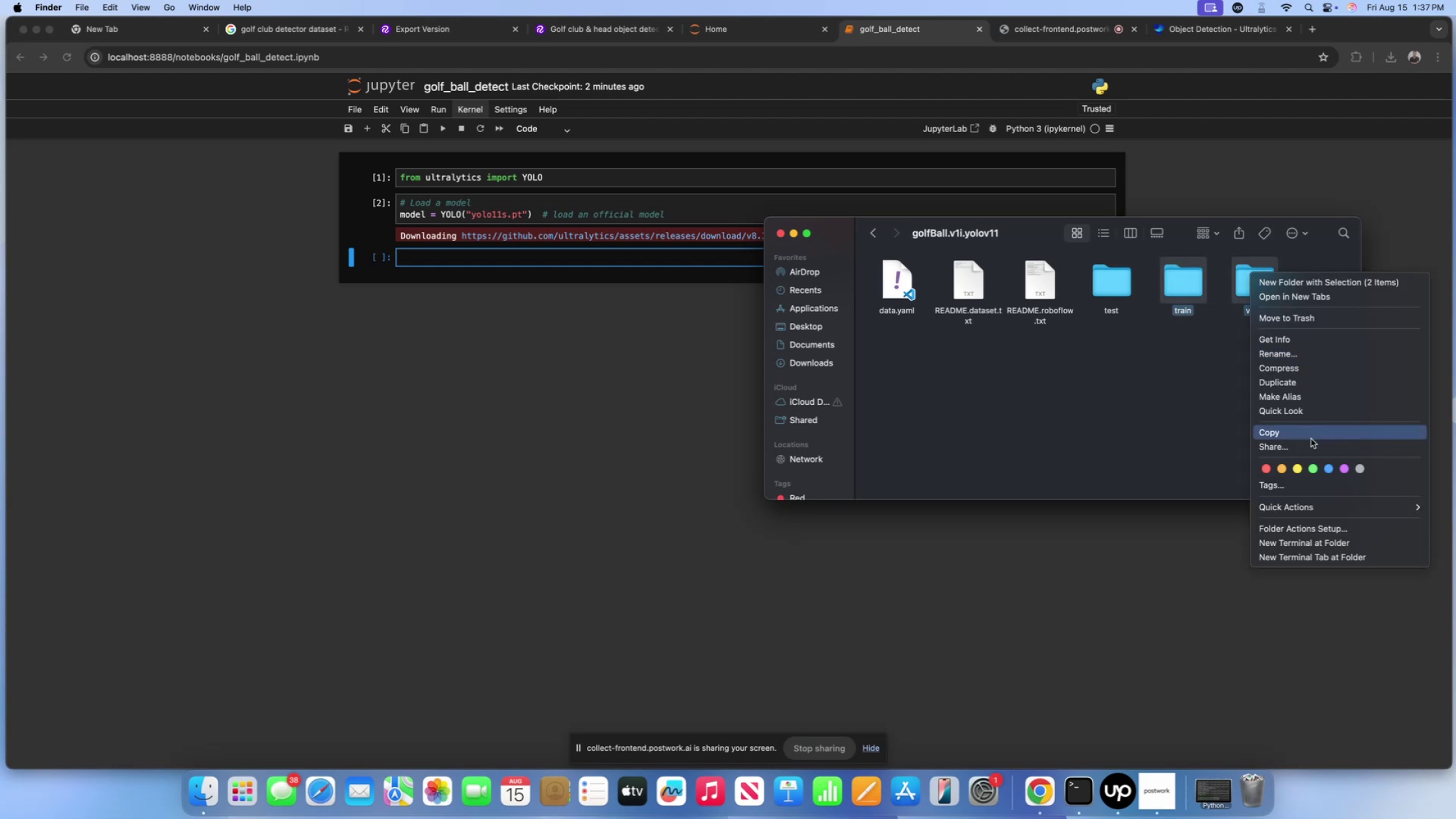 
left_click([1311, 435])
 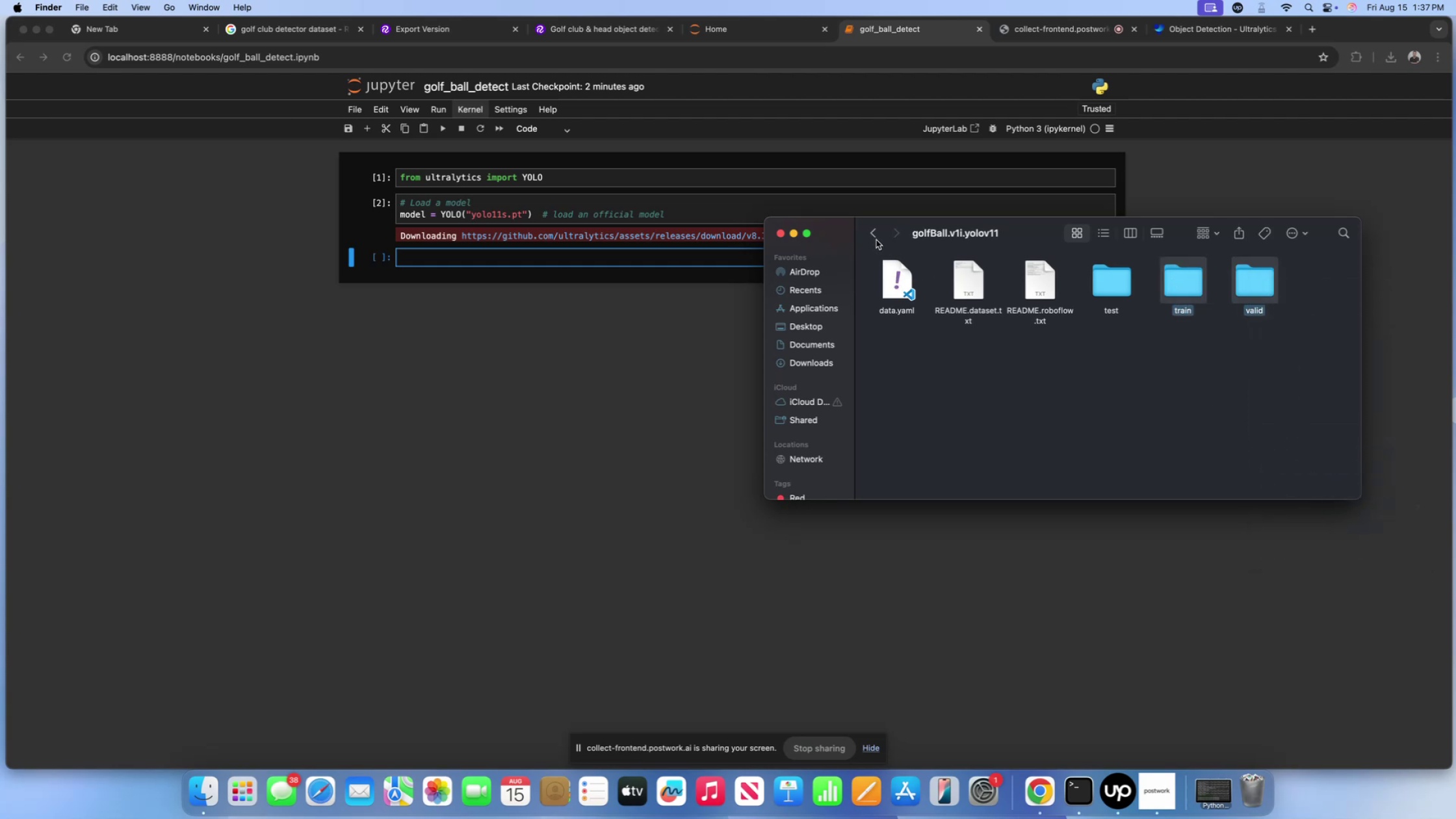 
left_click([879, 238])
 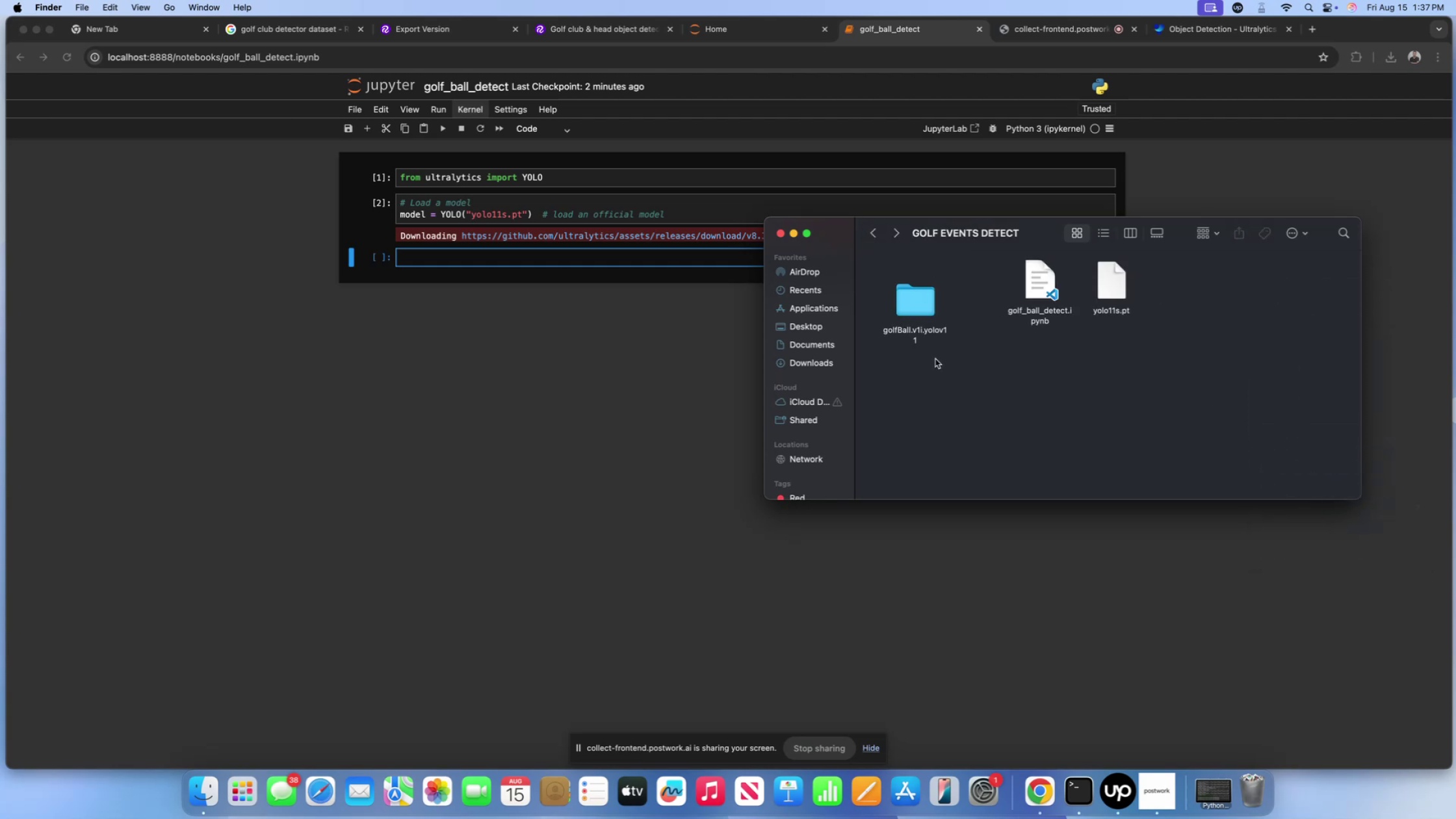 
key(Control+ControlLeft)
 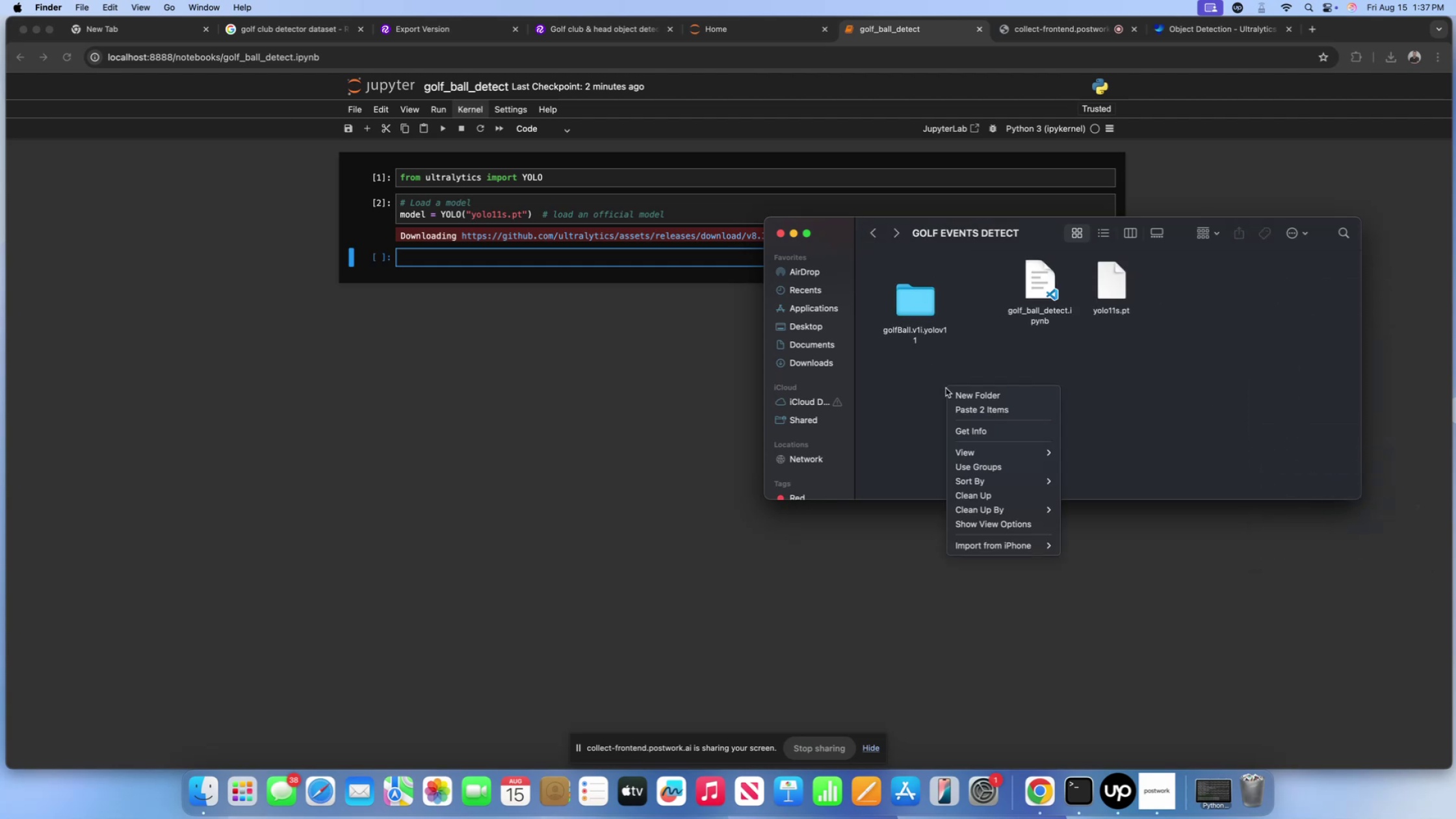 
left_click([946, 388])
 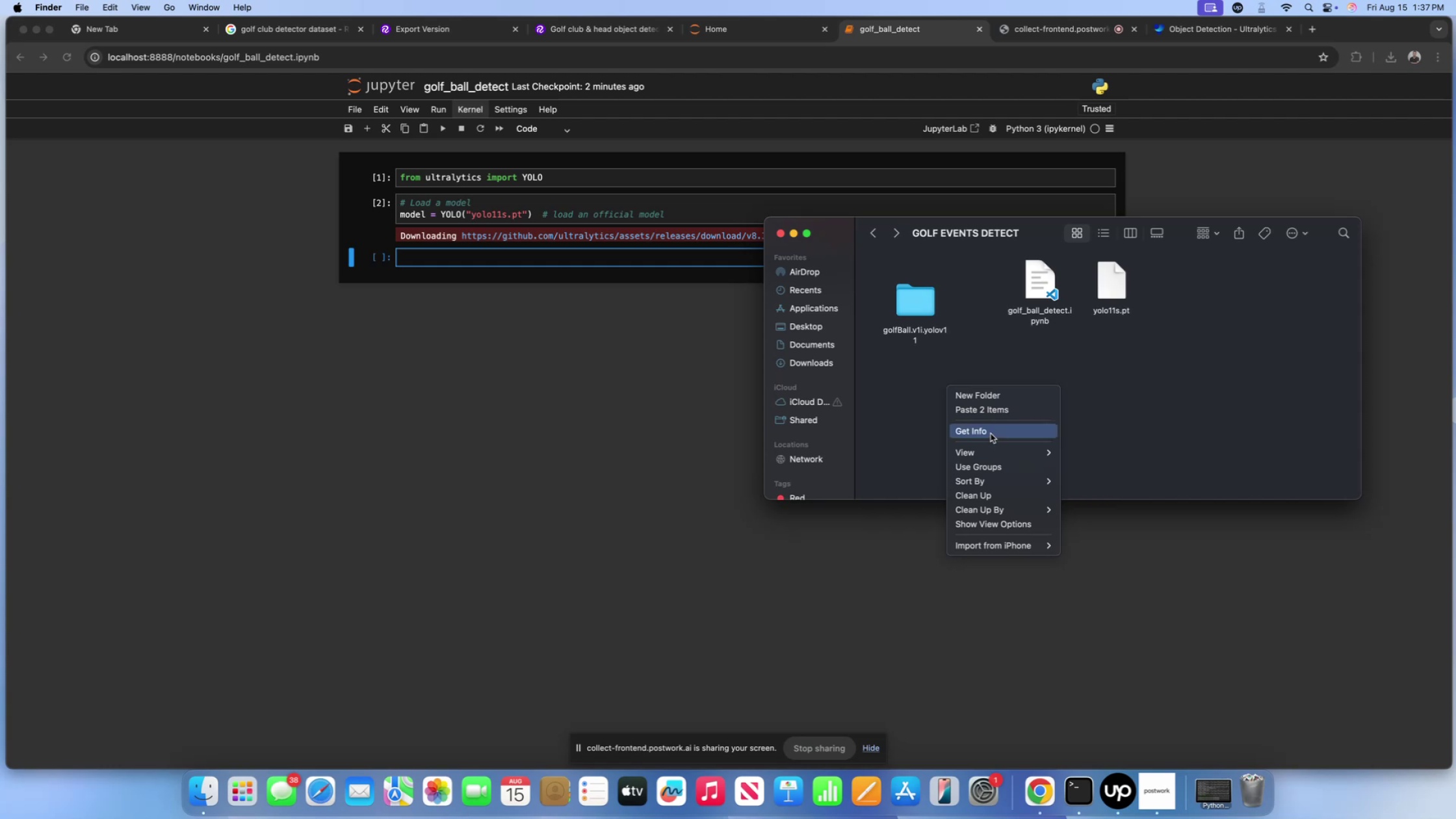 
left_click([994, 408])
 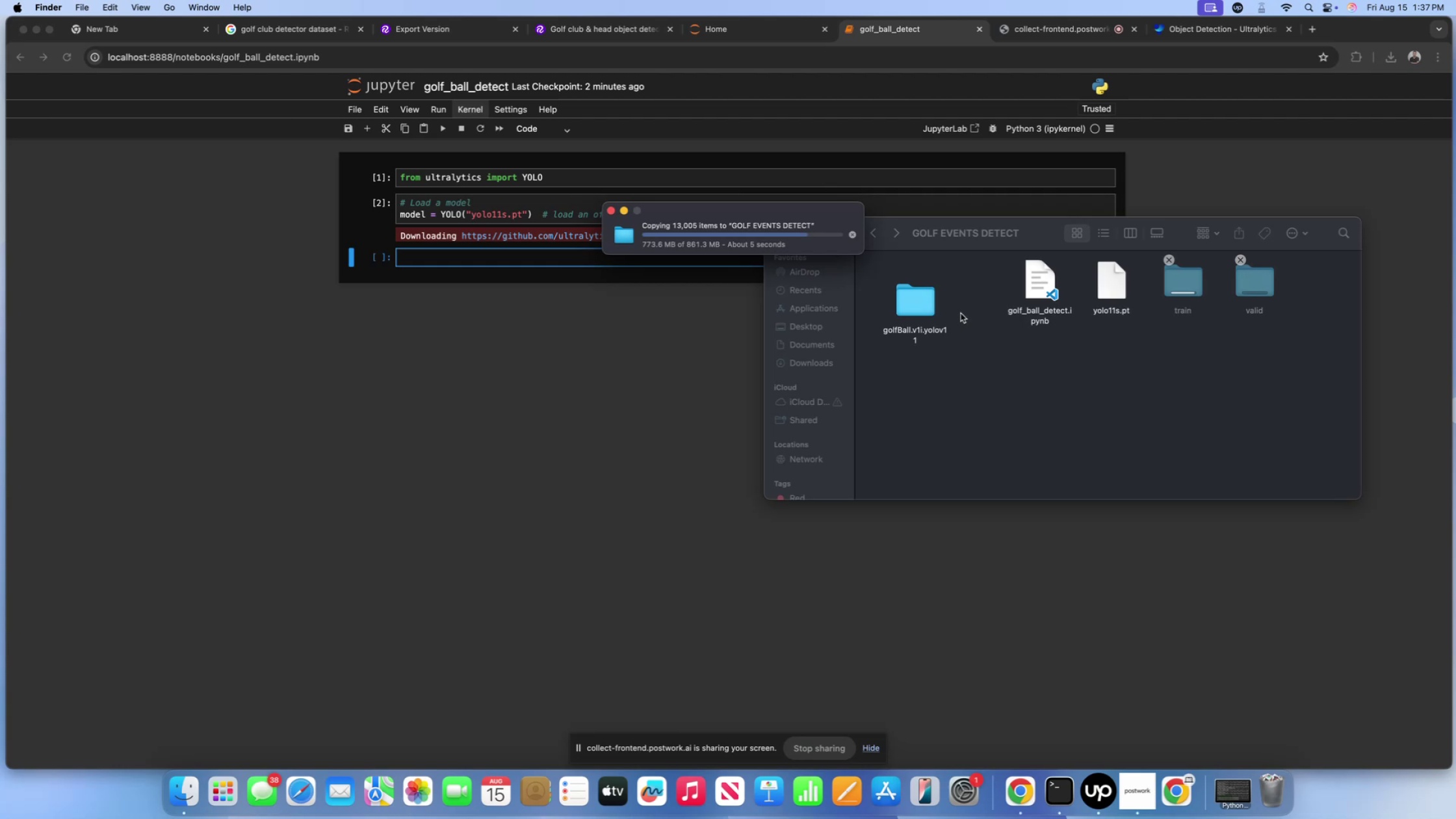 
wait(24.78)
 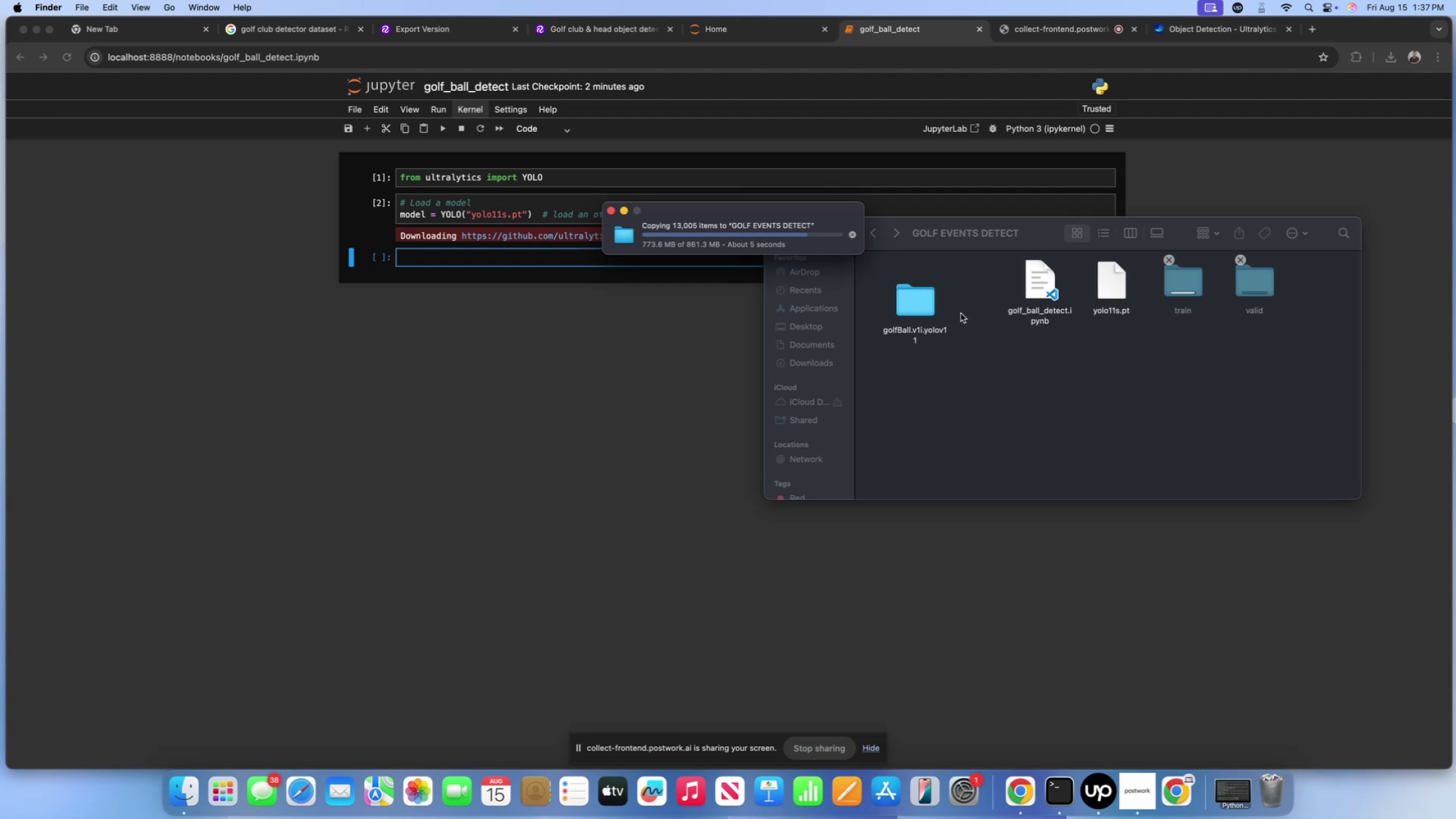 
left_click_drag(start_coordinate=[929, 313], to_coordinate=[911, 296])
 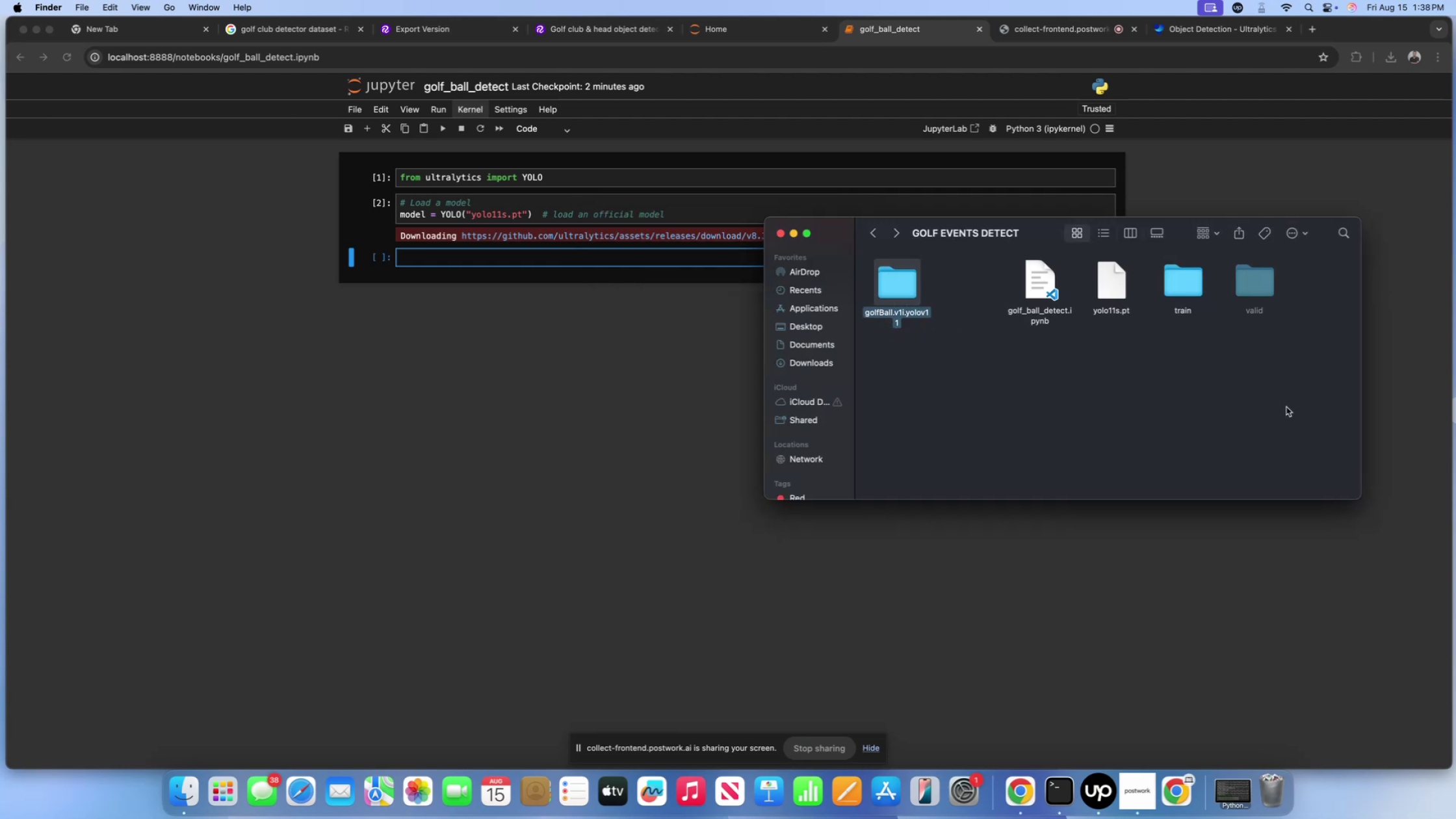 
left_click_drag(start_coordinate=[1295, 391], to_coordinate=[1027, 254])
 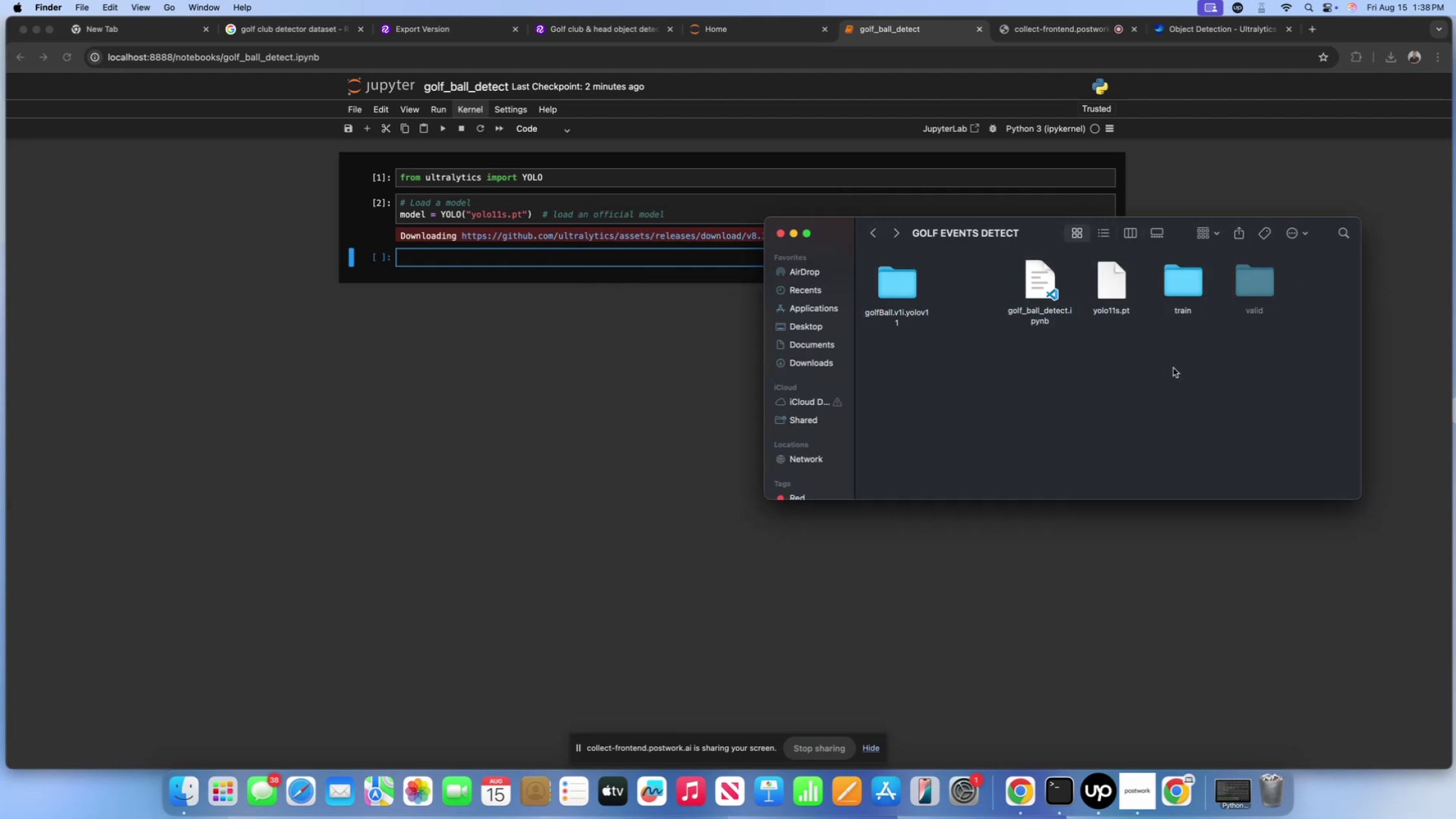 
left_click([1173, 368])
 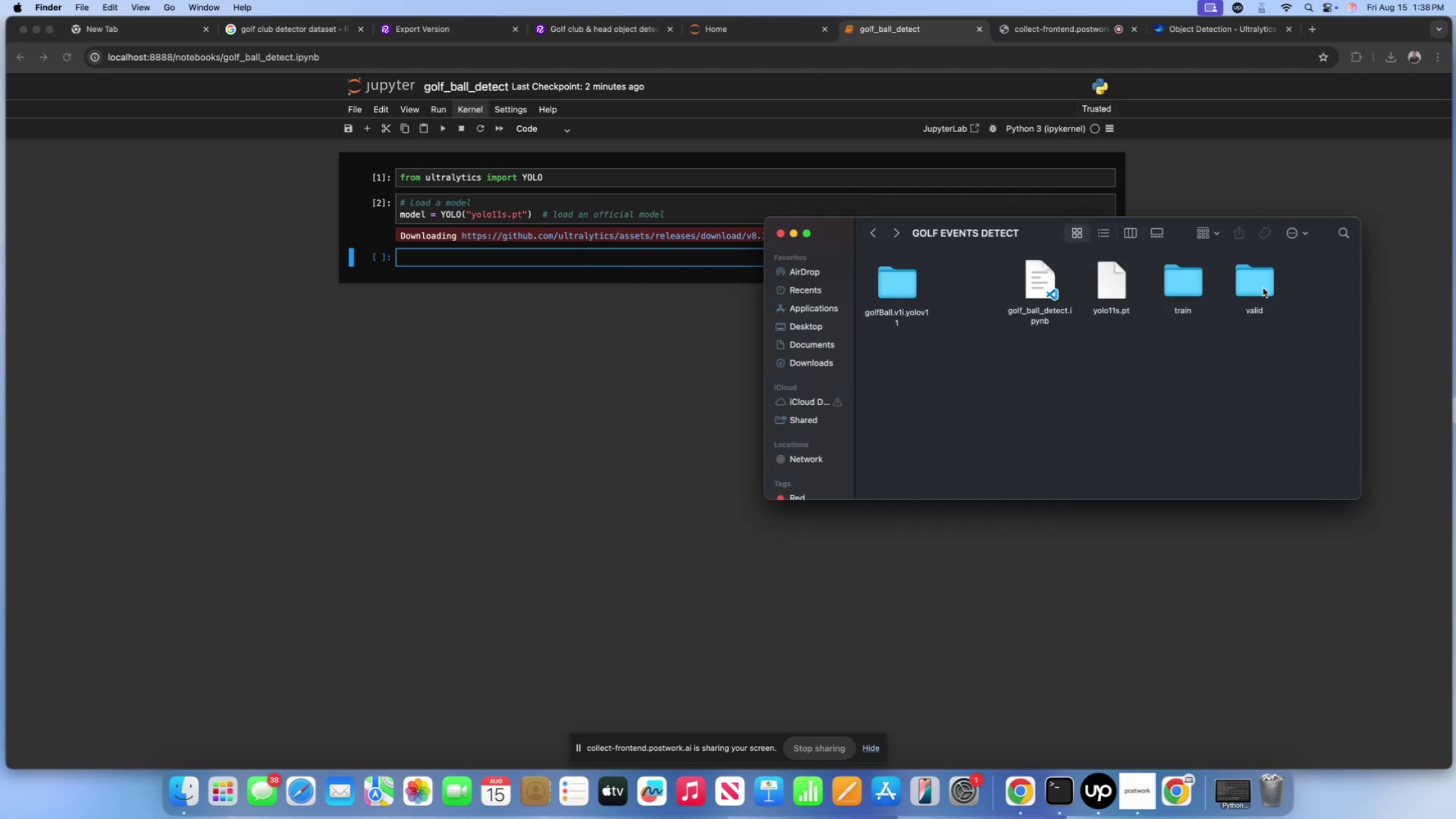 
left_click_drag(start_coordinate=[1301, 376], to_coordinate=[1009, 259])
 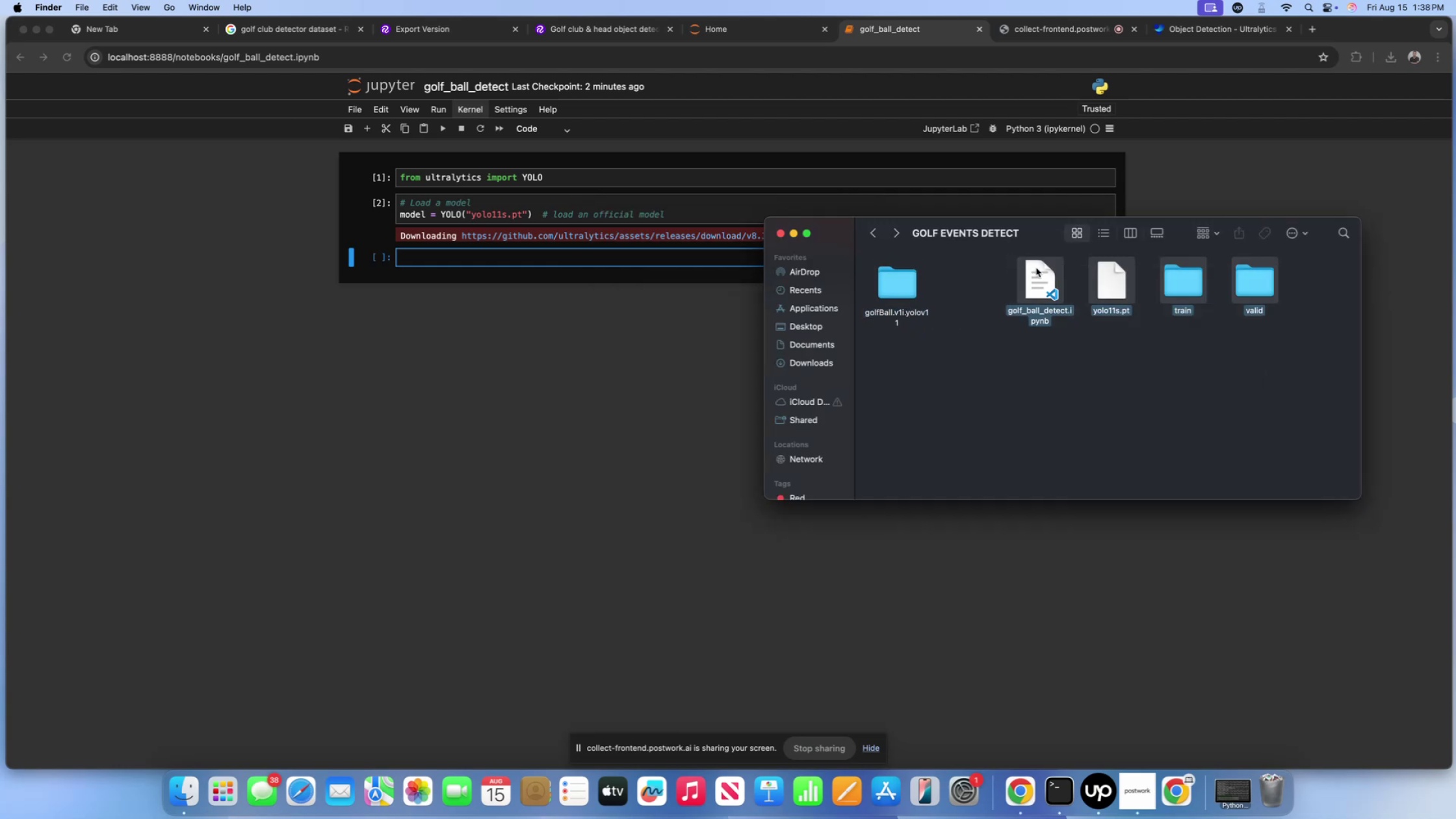 
left_click_drag(start_coordinate=[1037, 268], to_coordinate=[968, 272])
 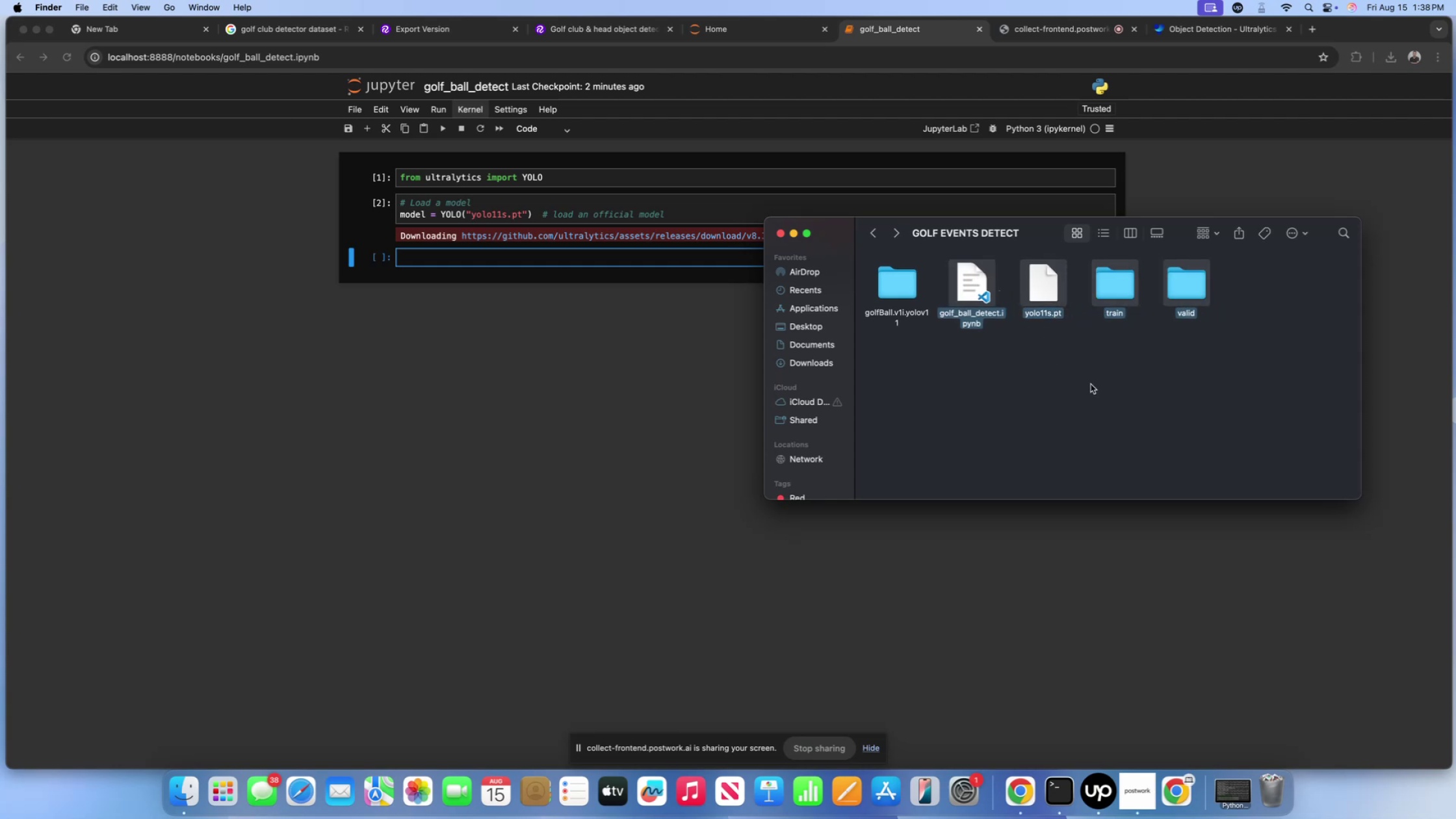 
left_click([1091, 385])
 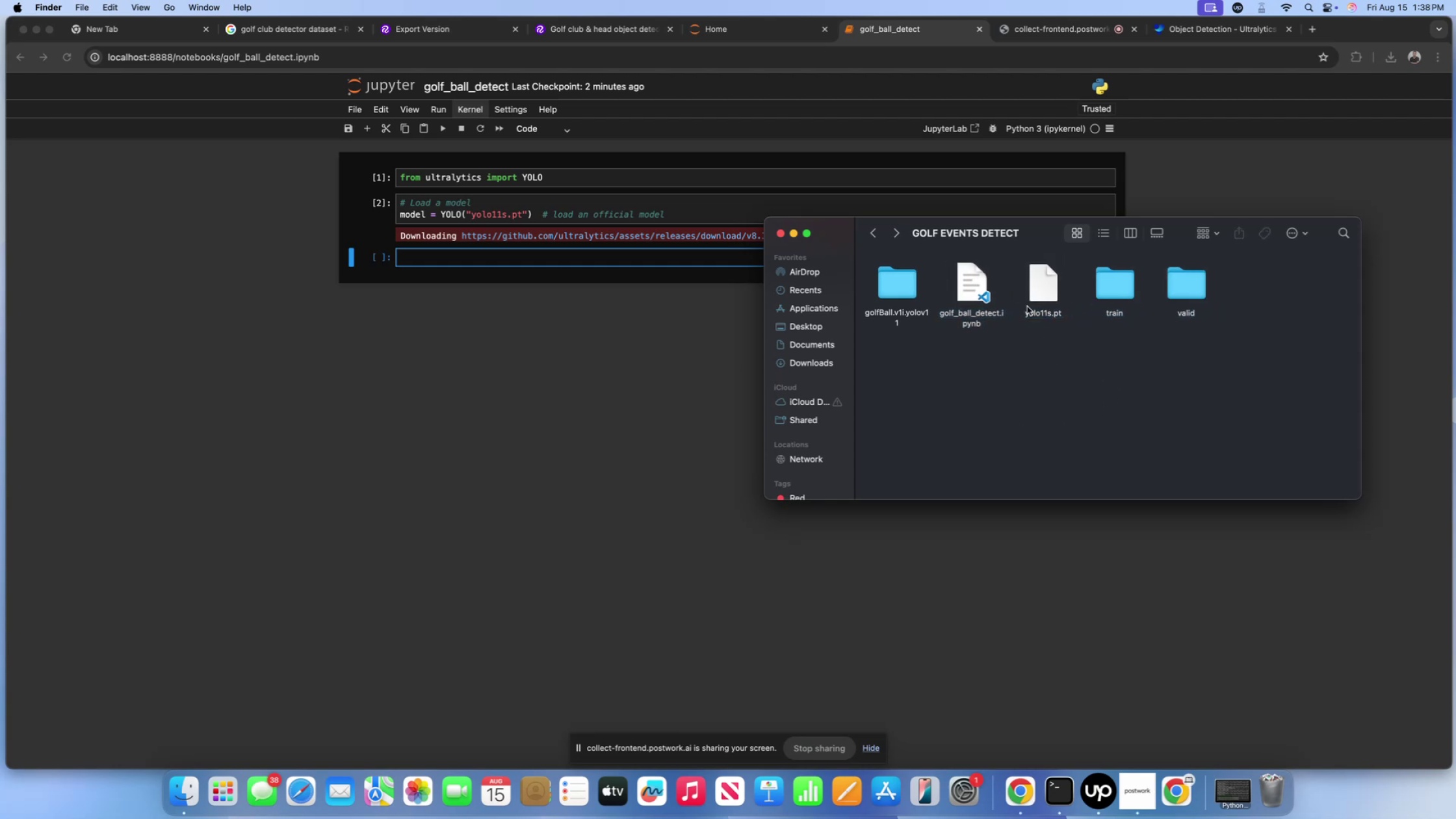 
wait(6.86)
 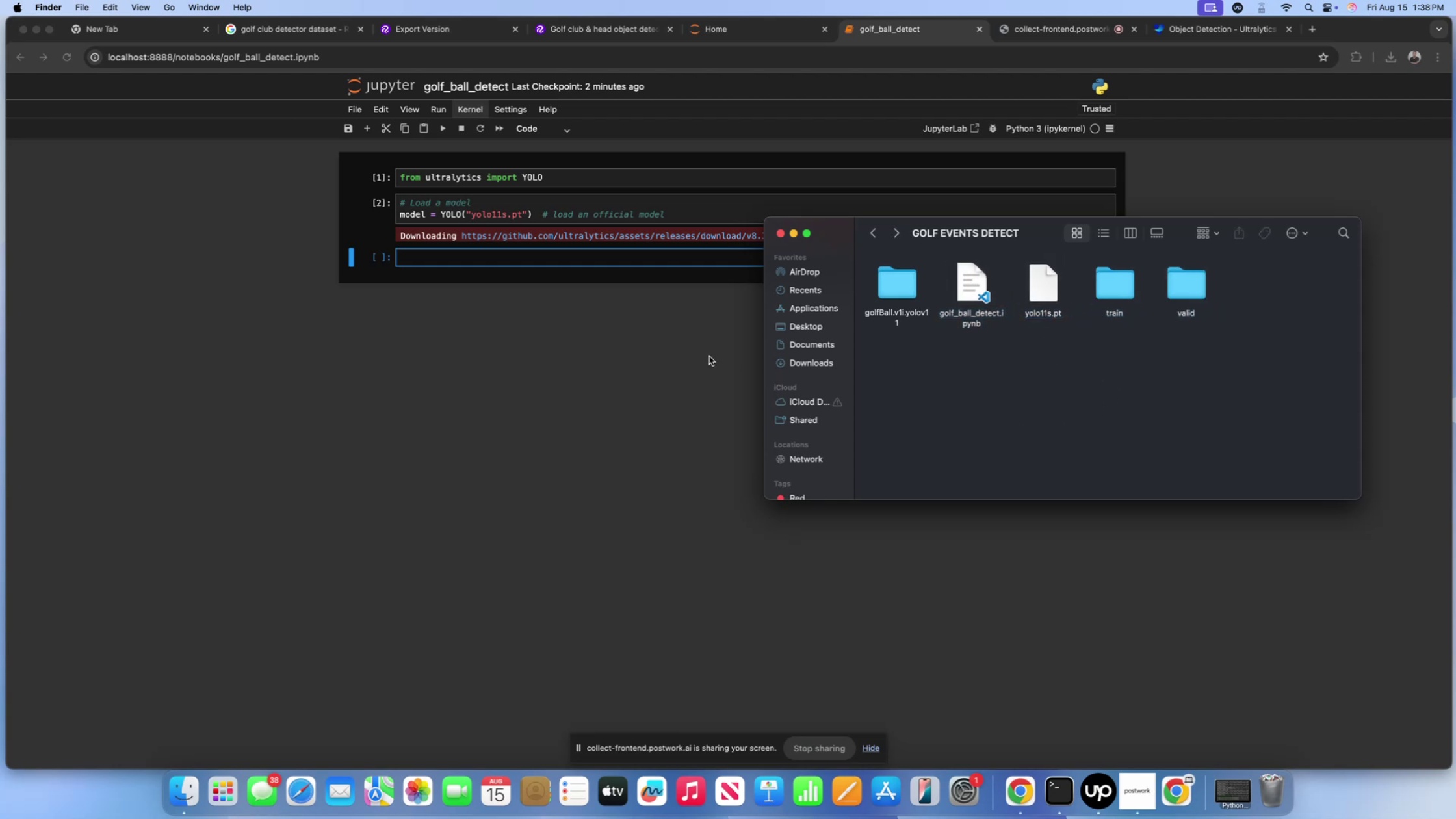 
double_click([905, 292])
 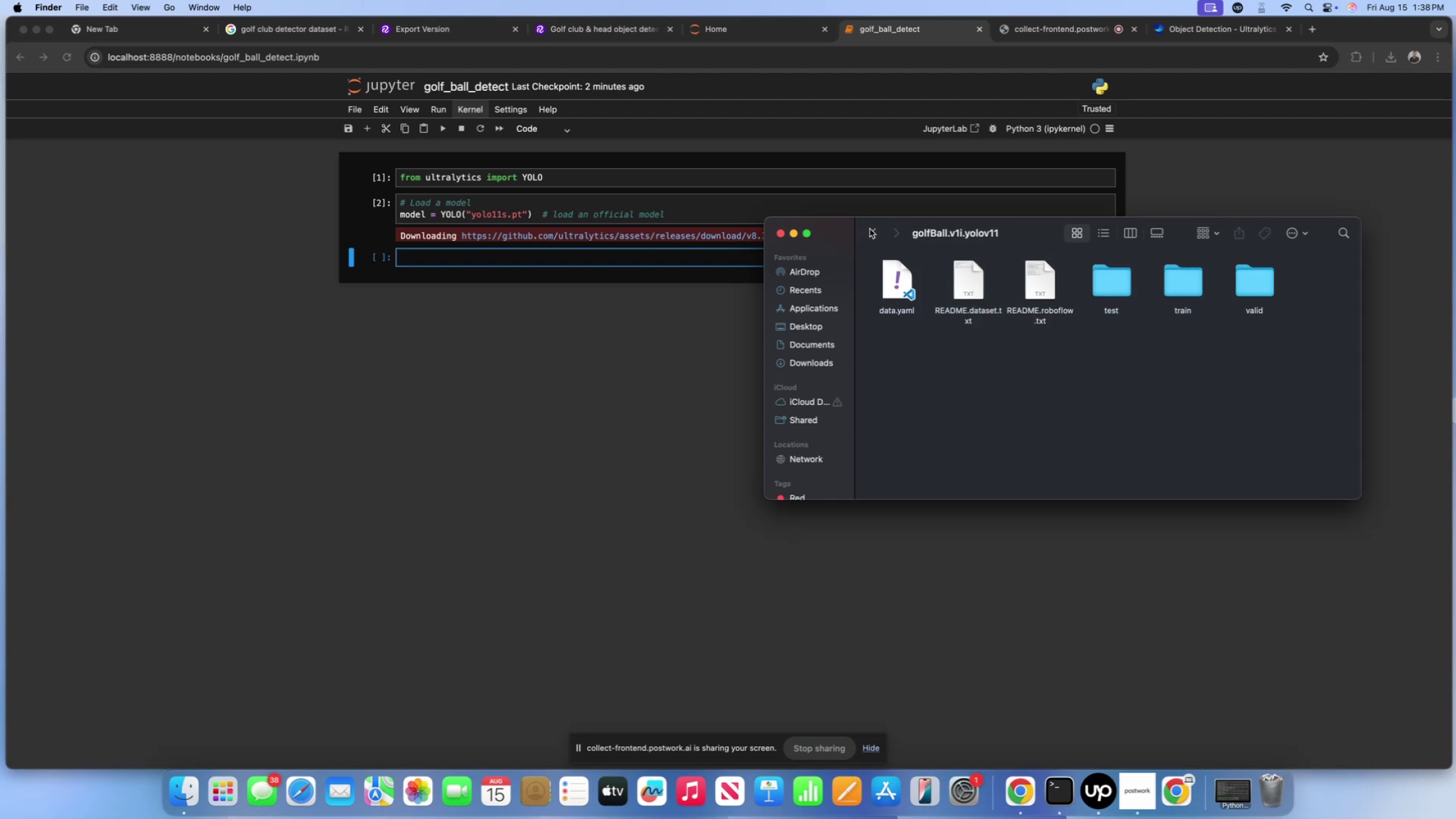 
left_click([871, 229])
 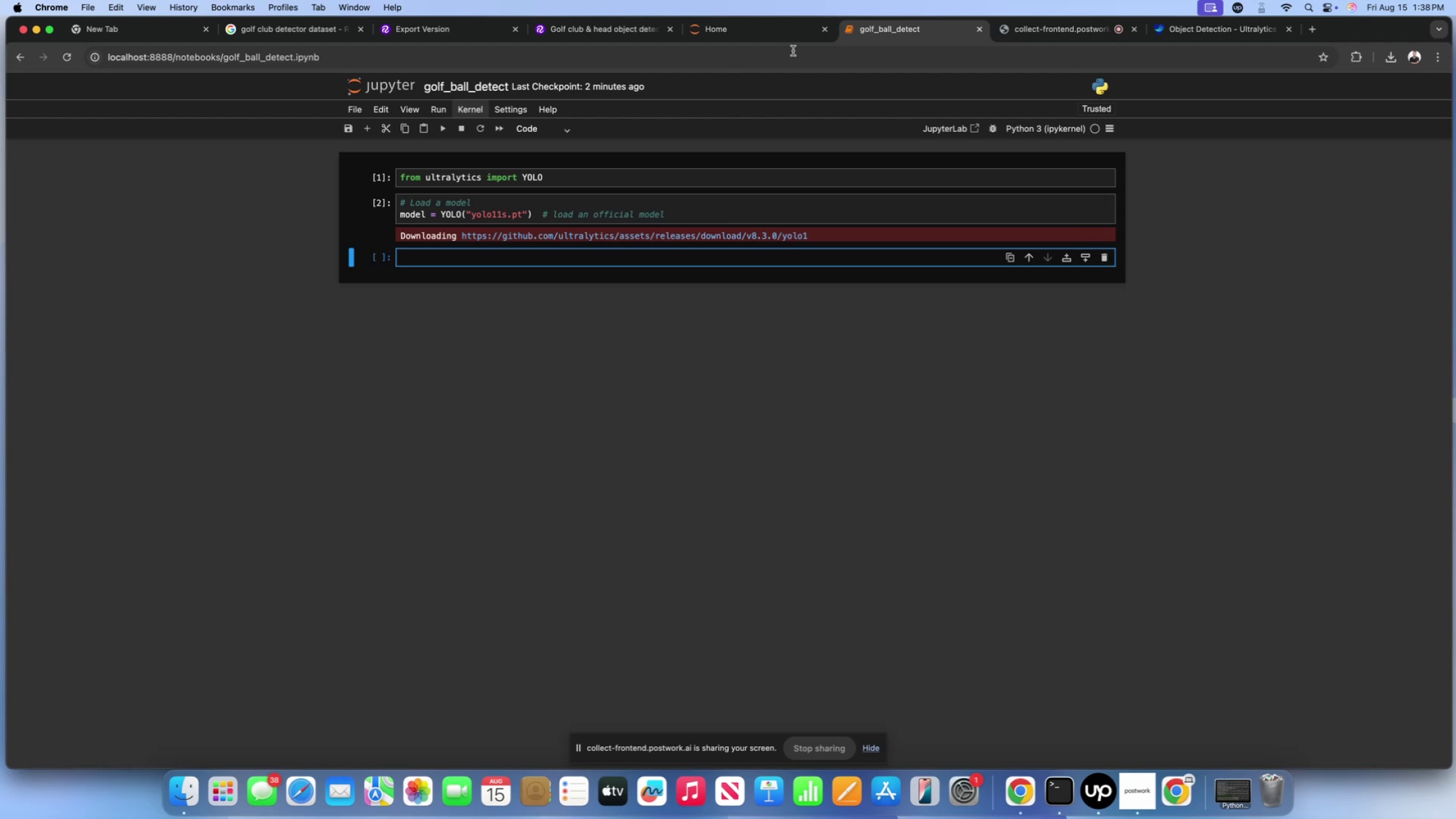 
left_click([717, 33])
 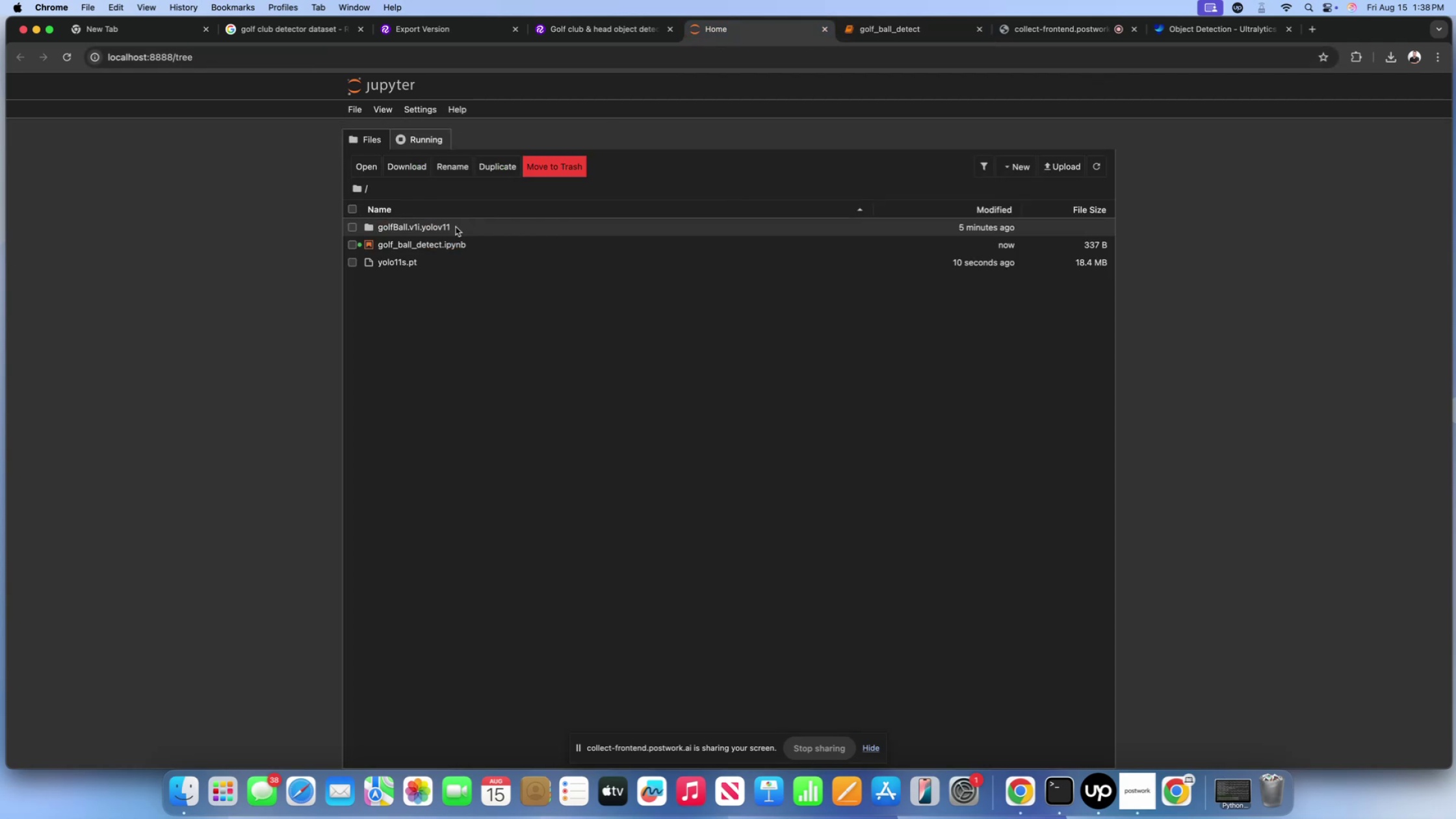 
left_click([456, 227])
 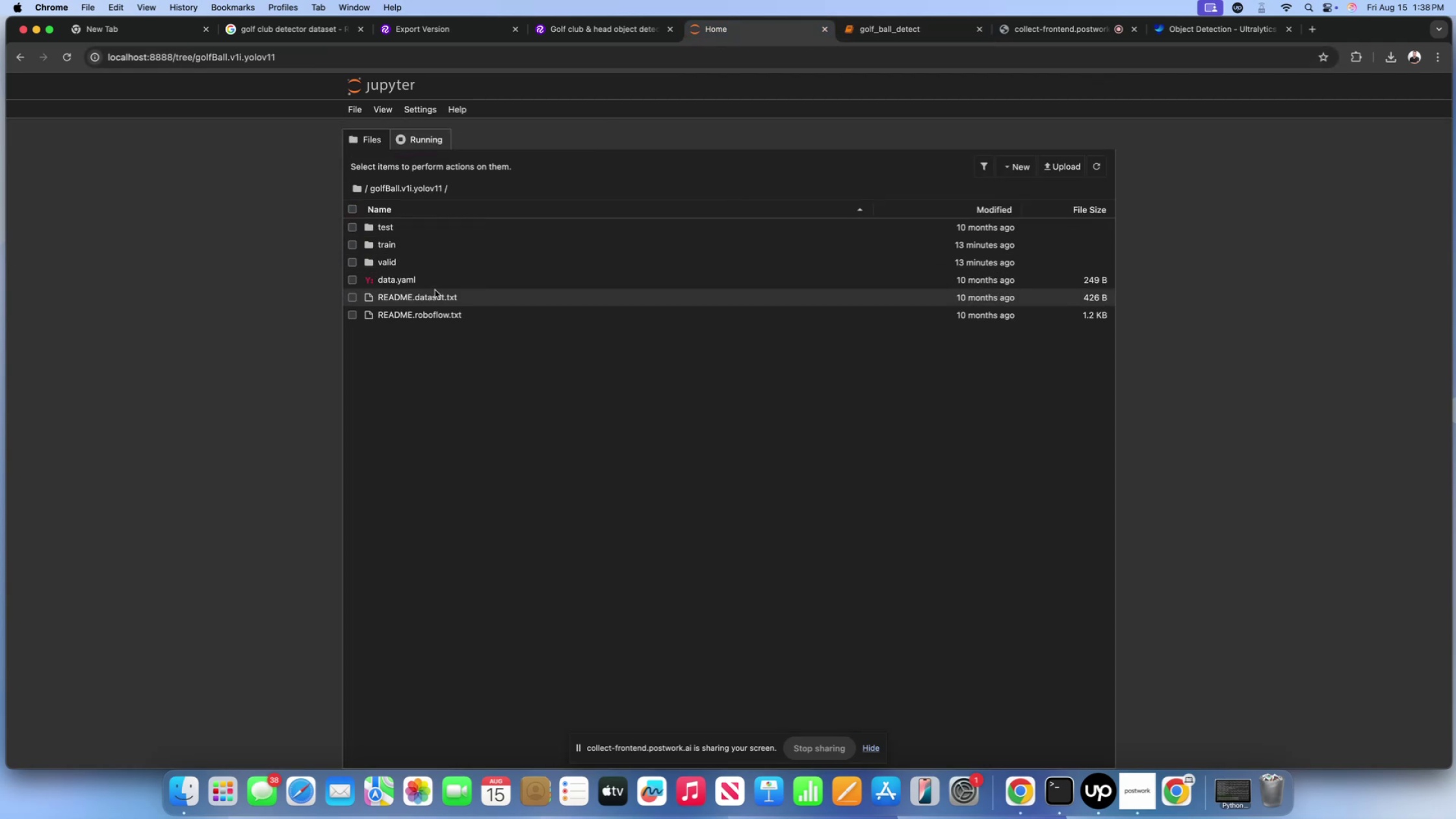 
left_click([438, 282])
 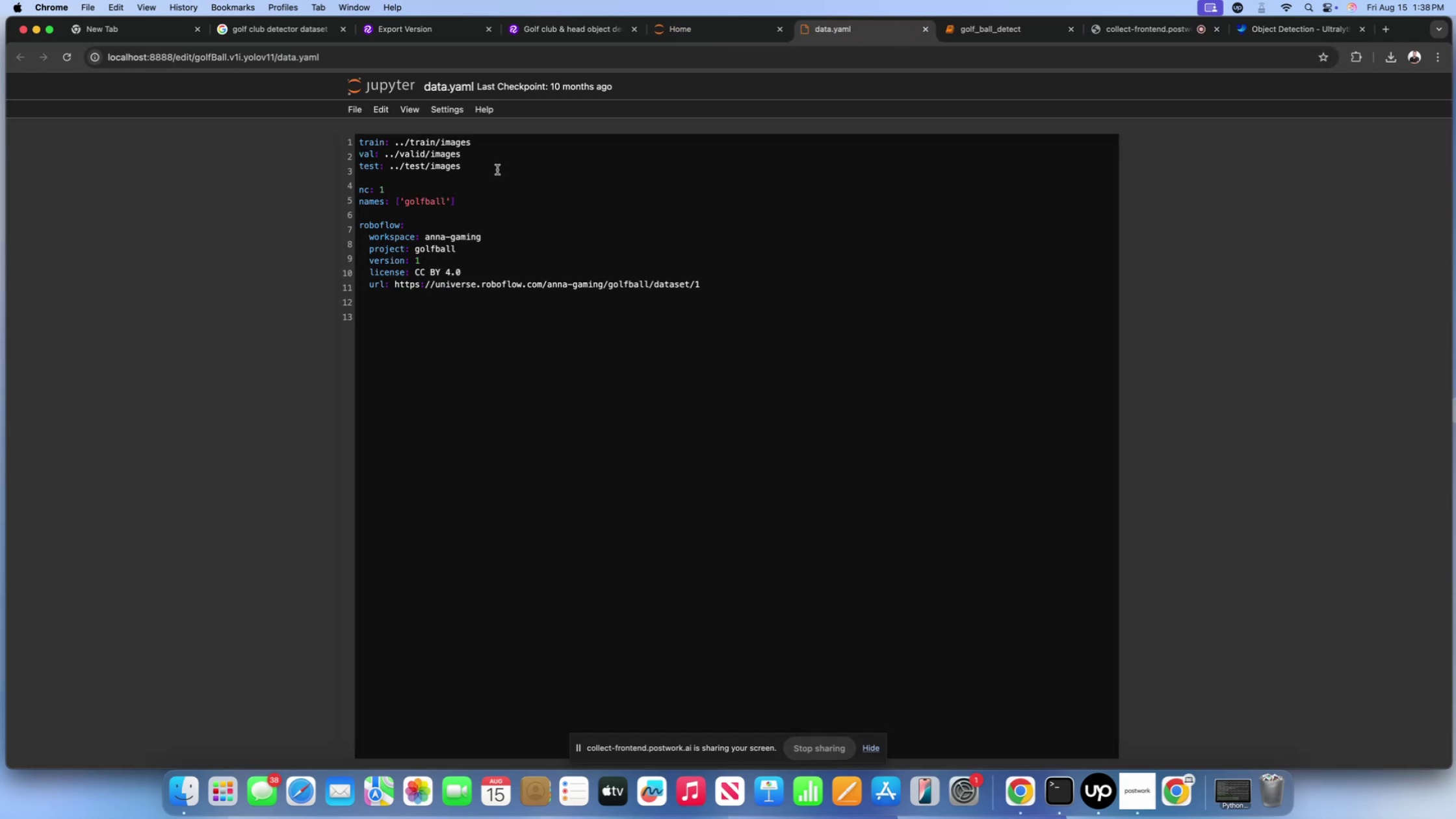 
left_click_drag(start_coordinate=[490, 167], to_coordinate=[339, 147])
 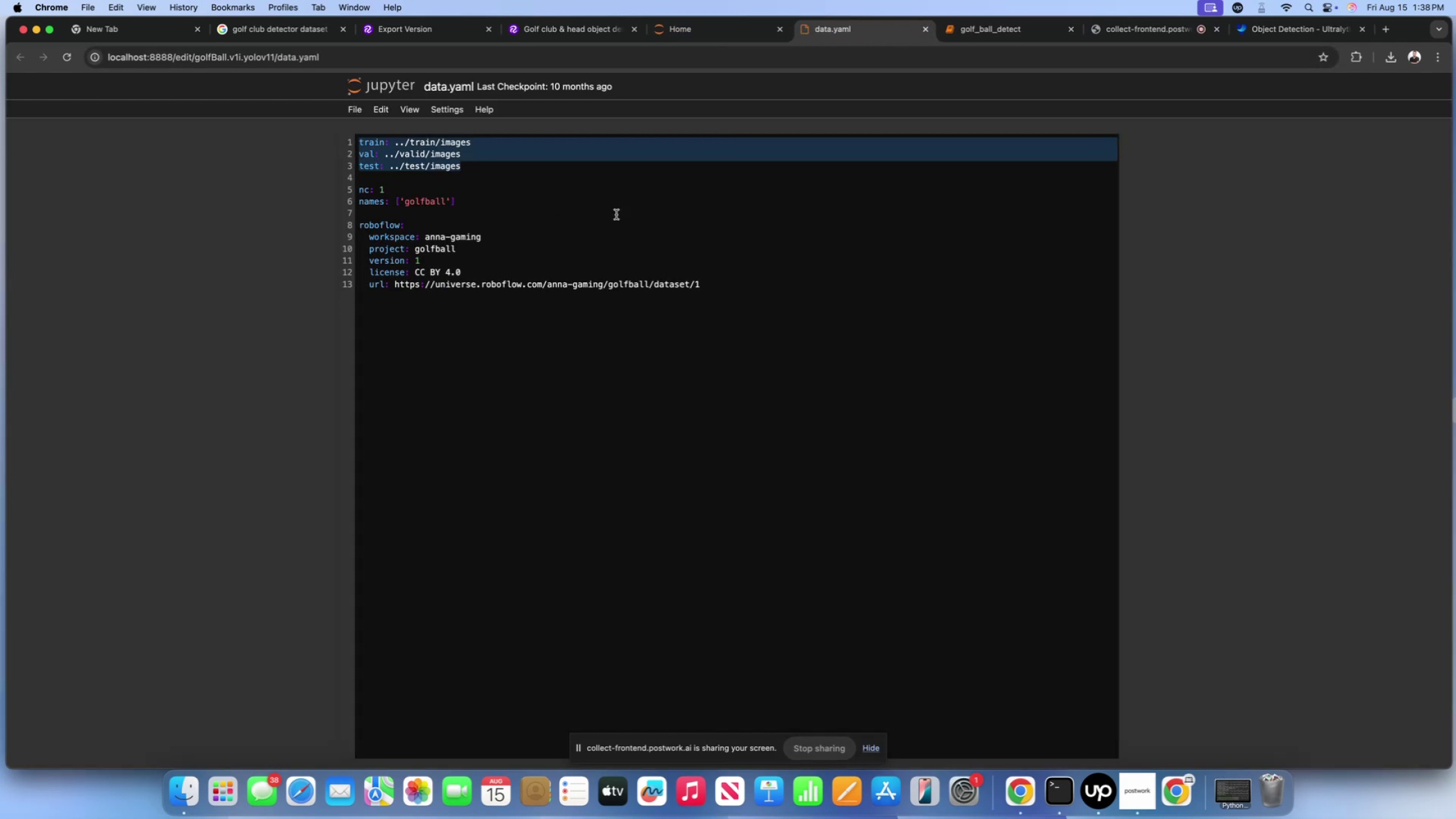 
left_click([616, 214])
 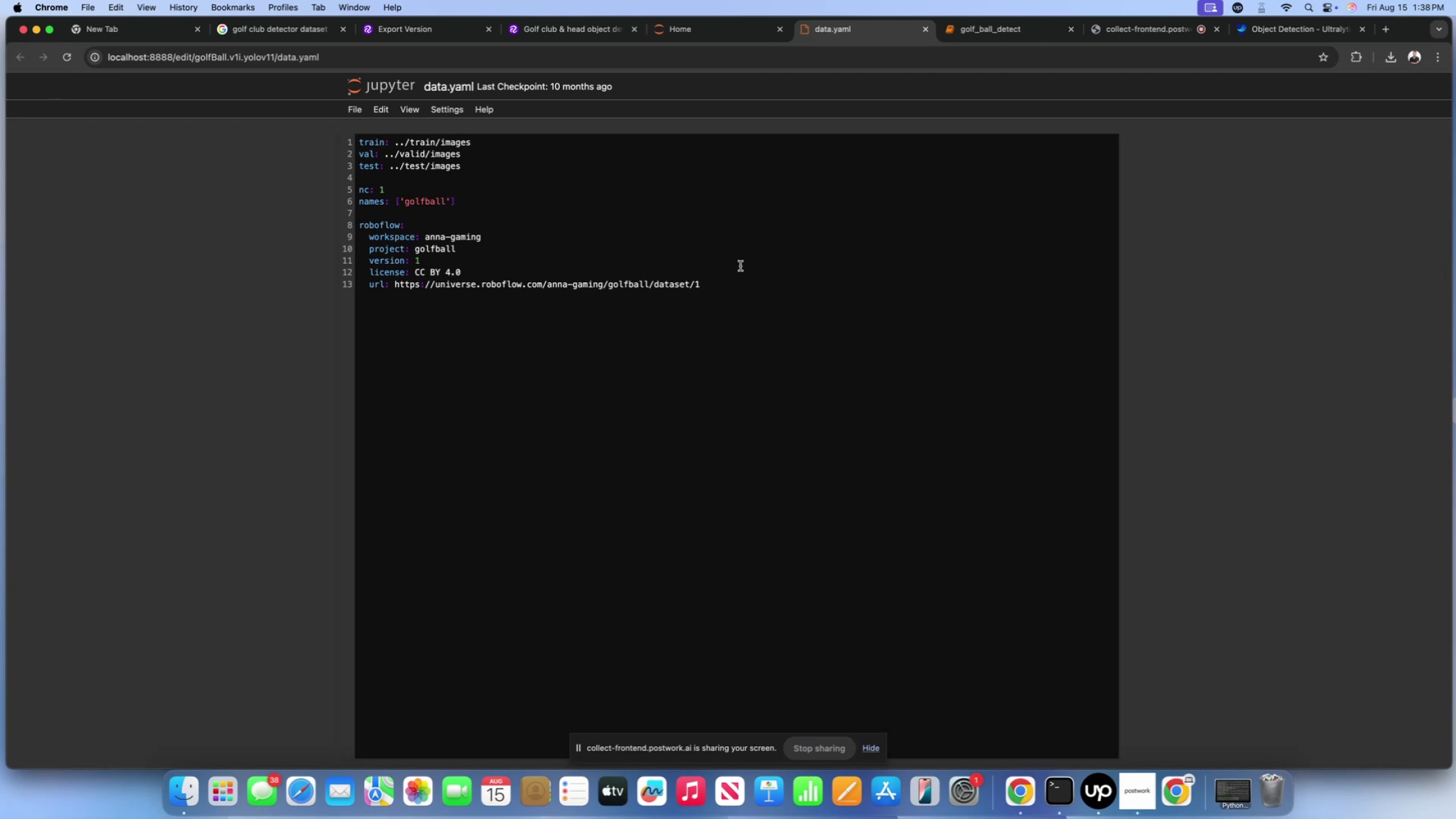 
wait(5.73)
 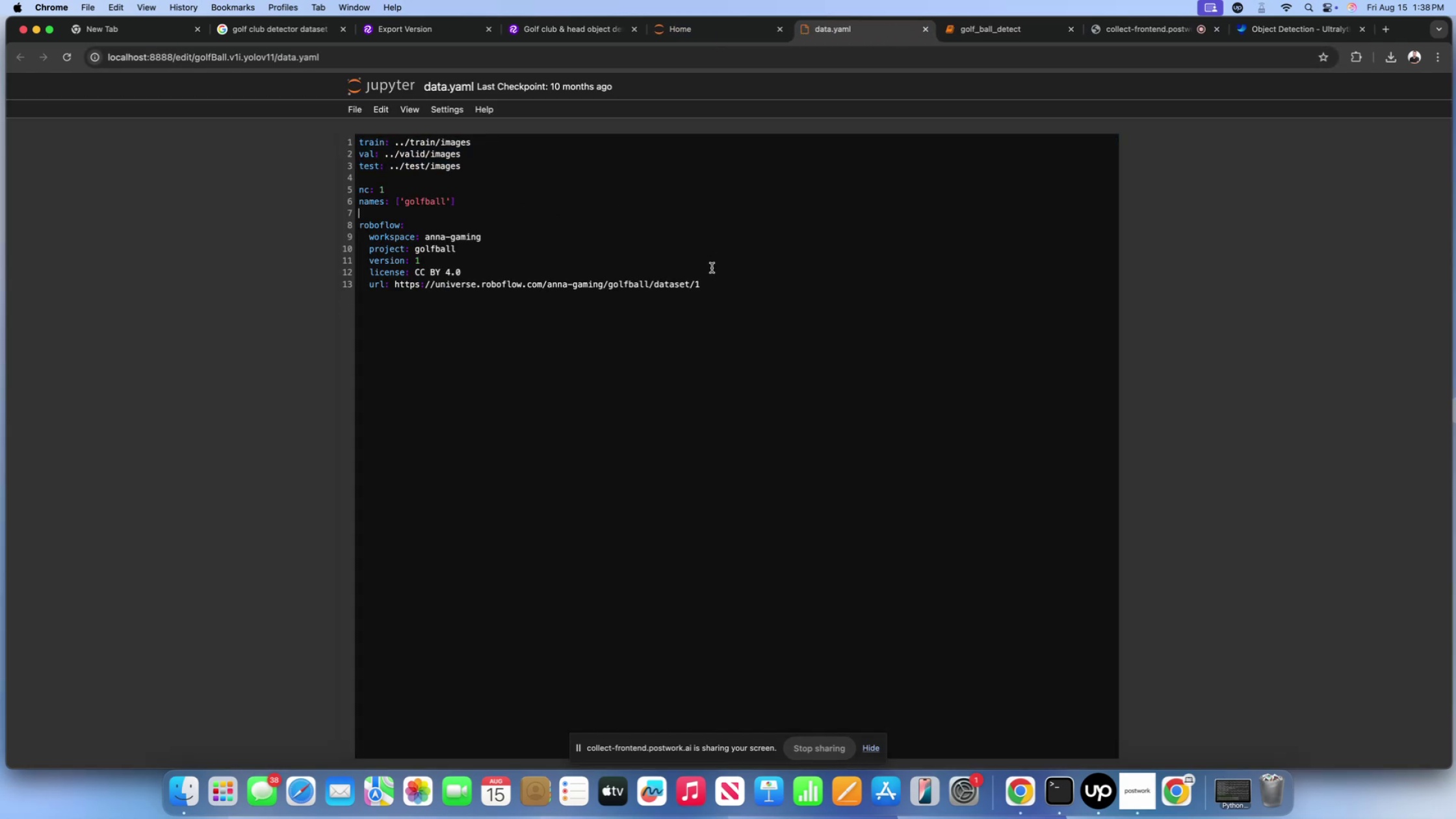 
left_click([682, 31])
 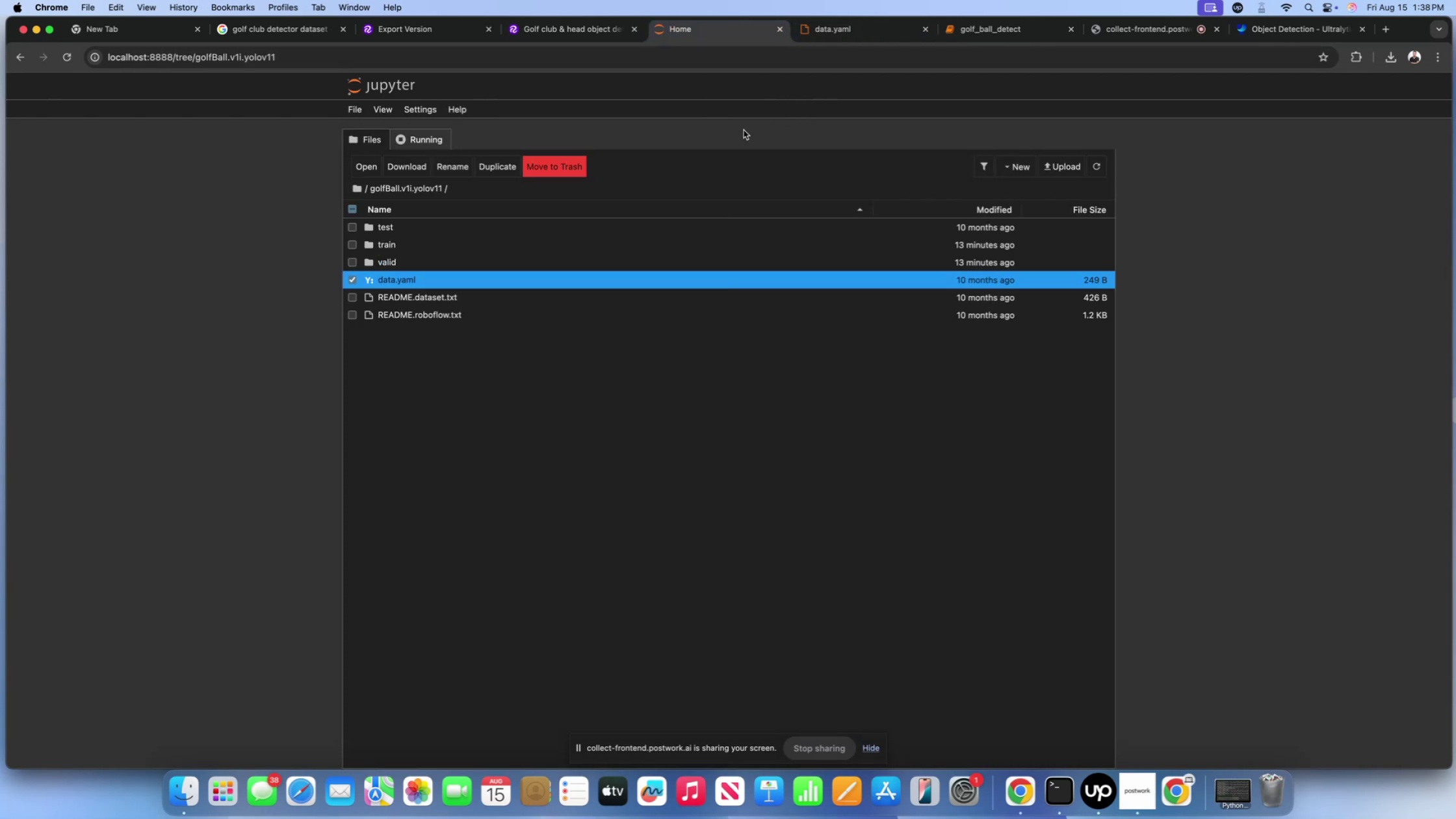 
wait(7.24)
 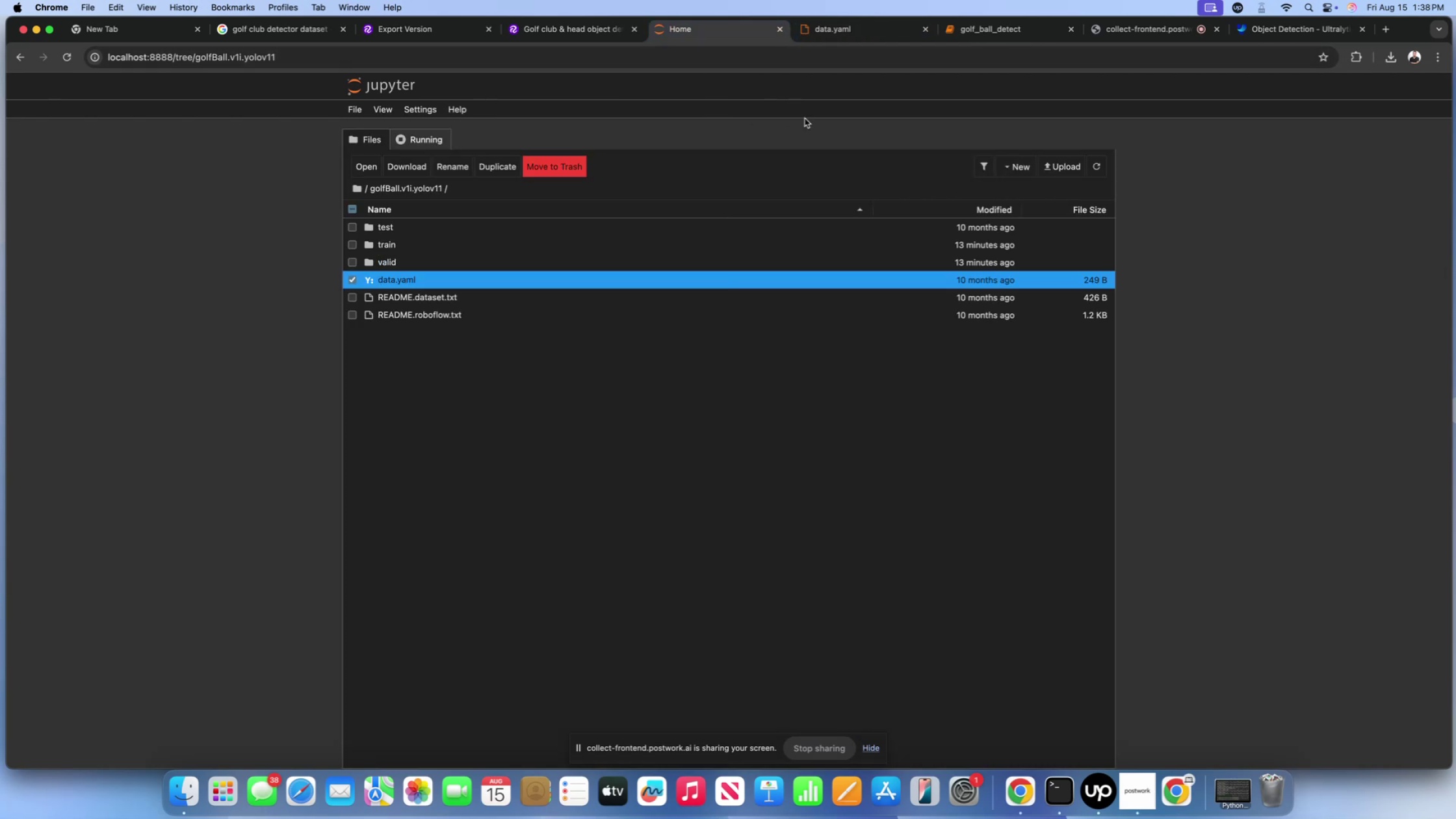 
left_click([358, 280])
 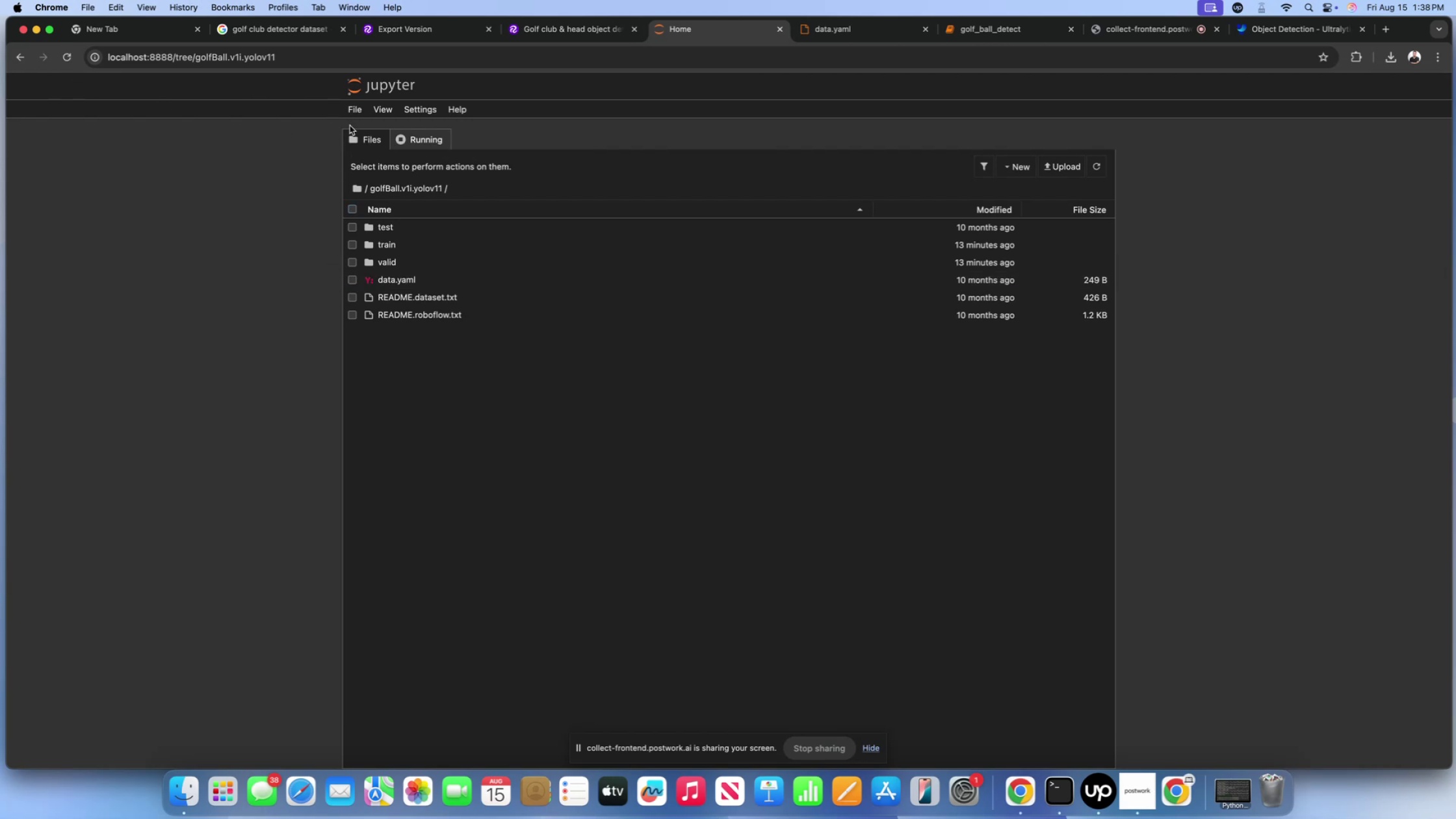 
left_click([362, 192])
 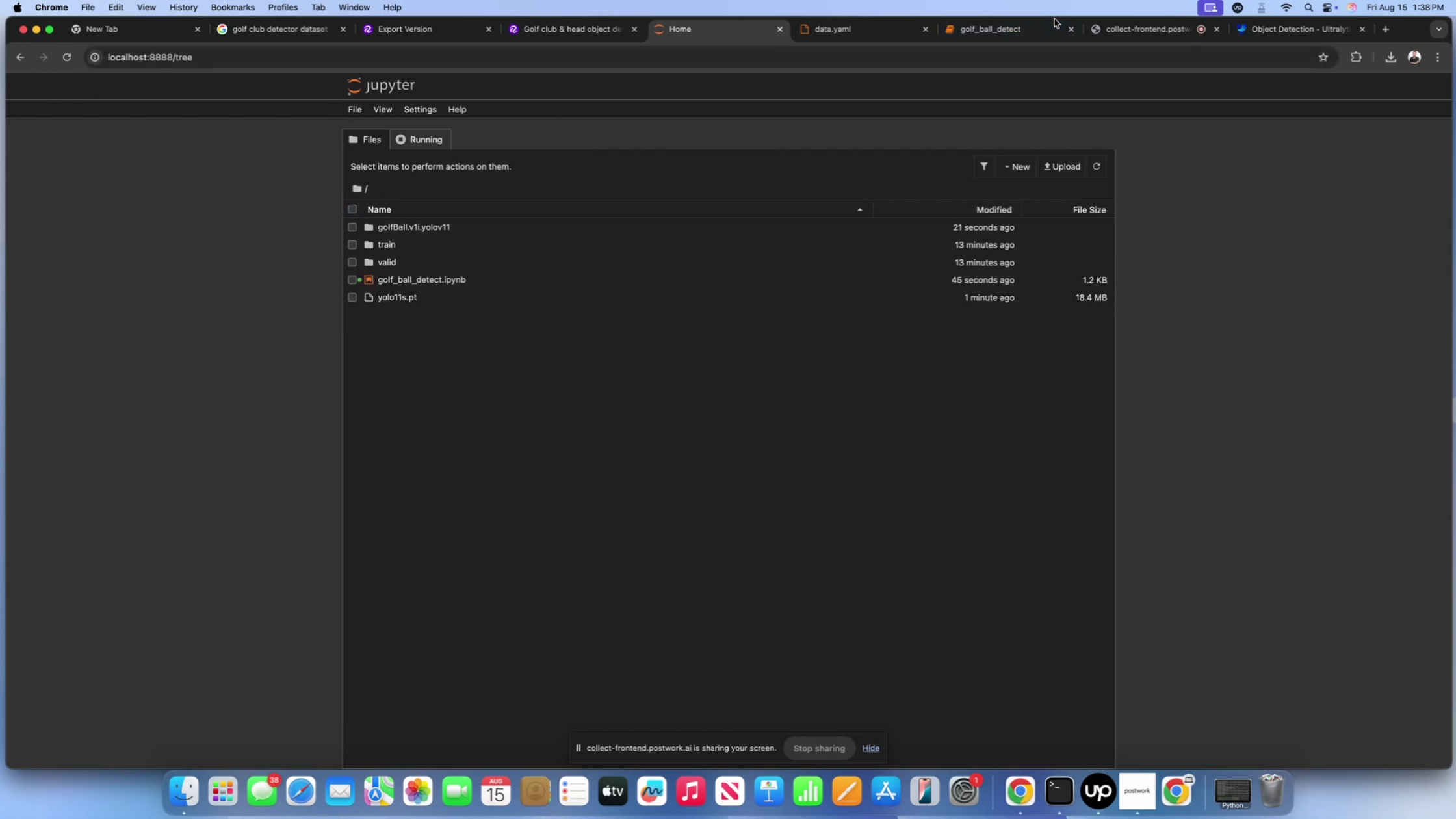 
left_click([1030, 25])
 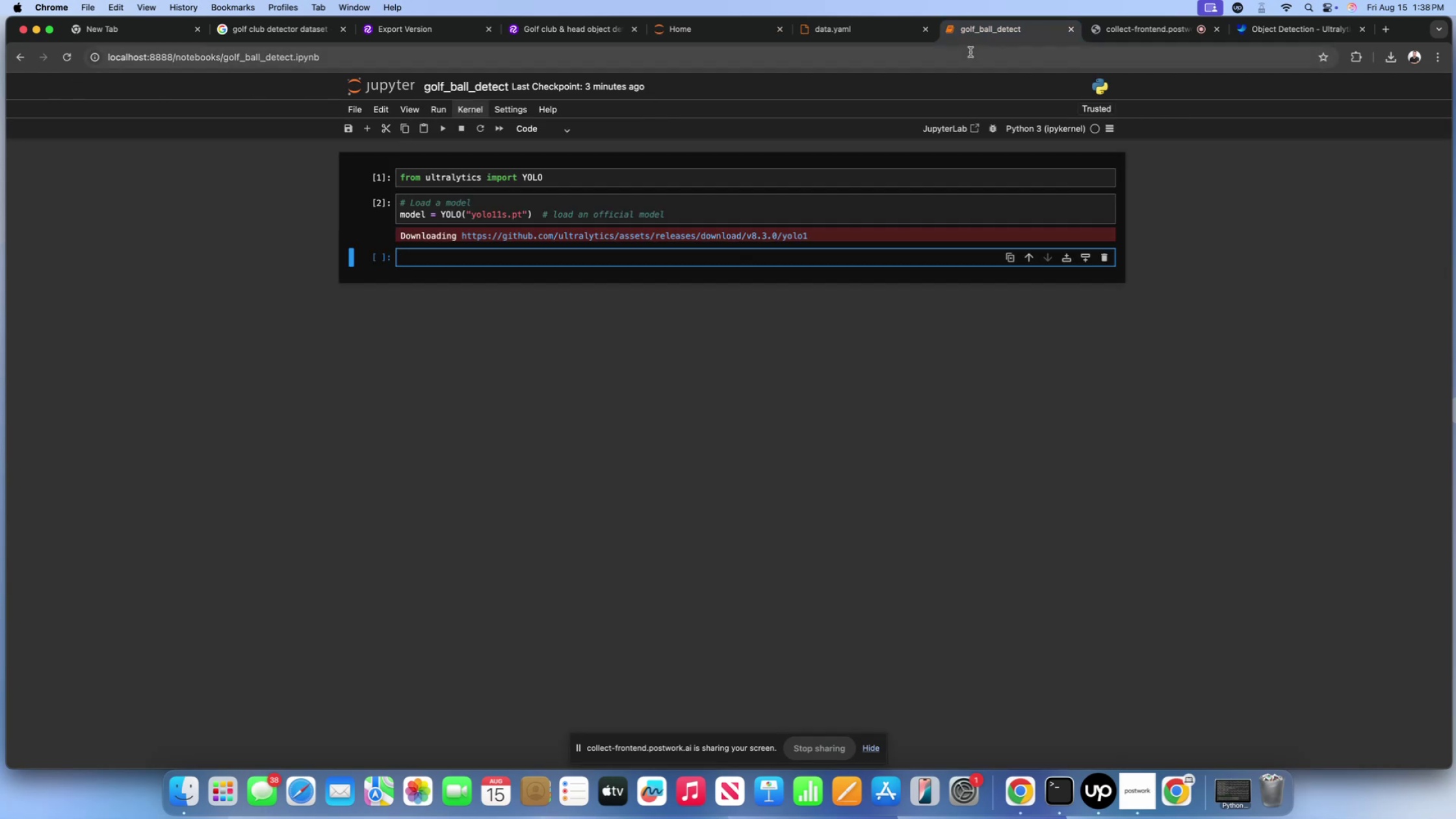 
mouse_move([883, 38])
 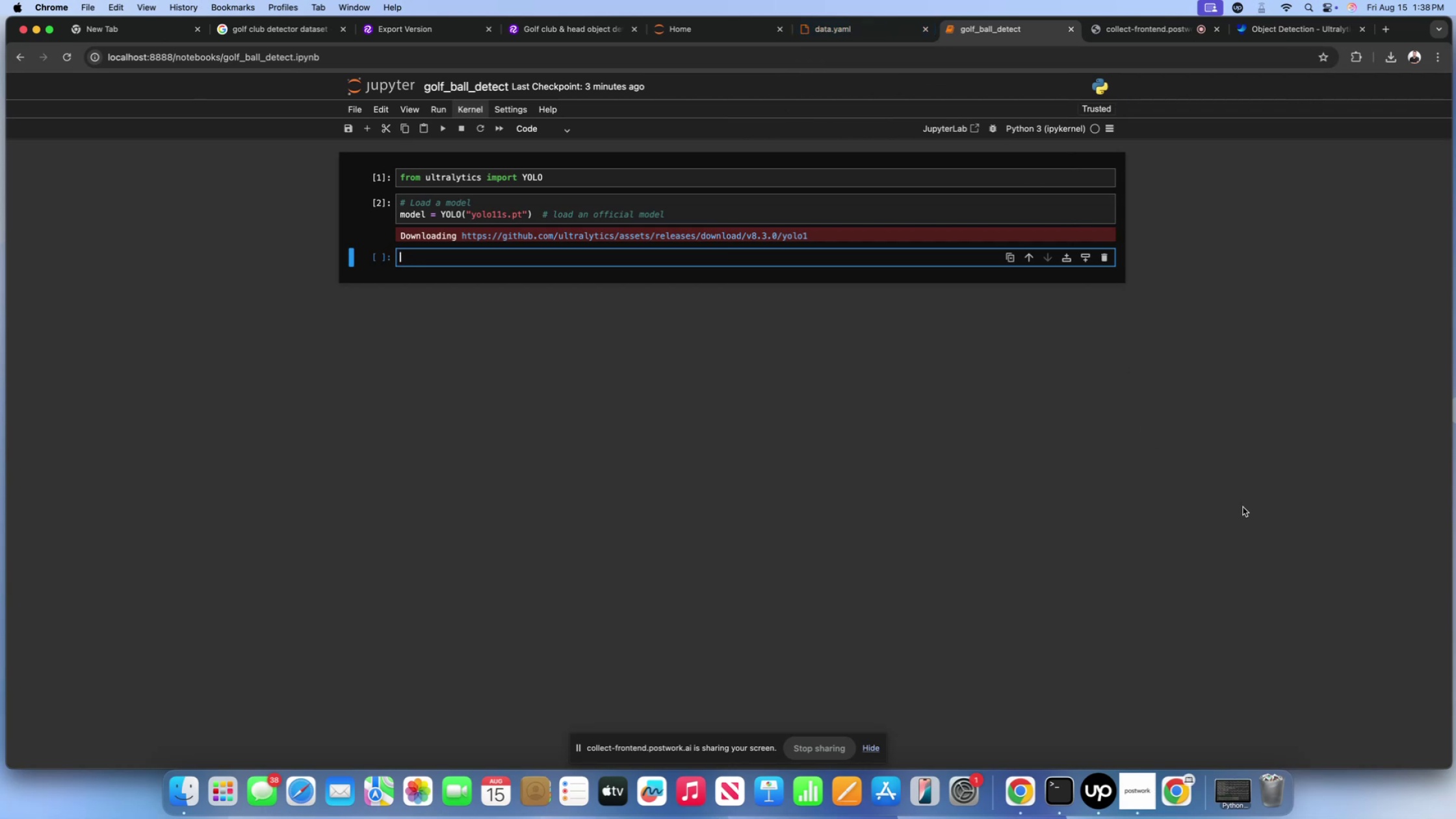 
left_click([1358, 783])
 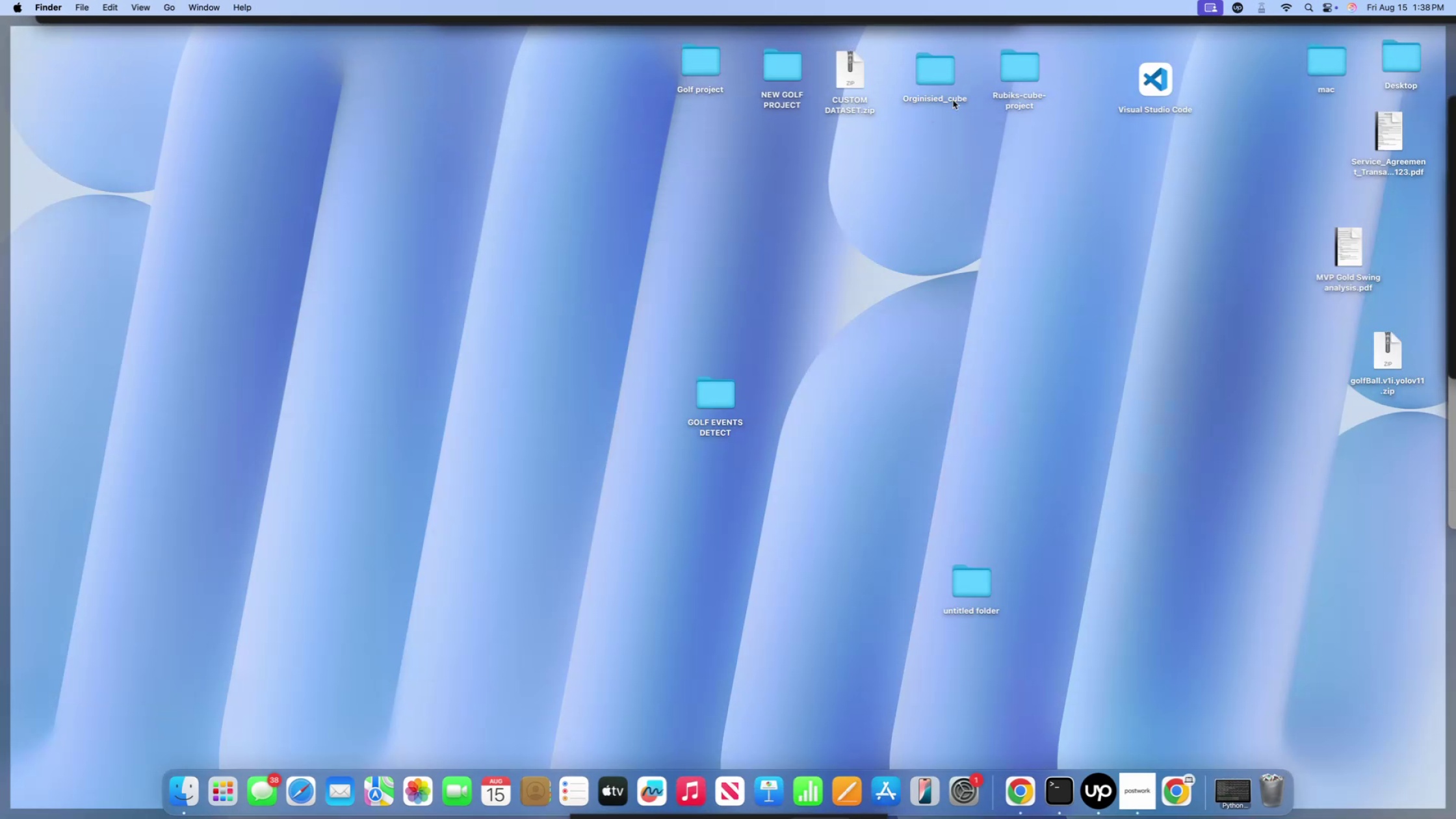 
left_click_drag(start_coordinate=[1013, 68], to_coordinate=[950, 283])
 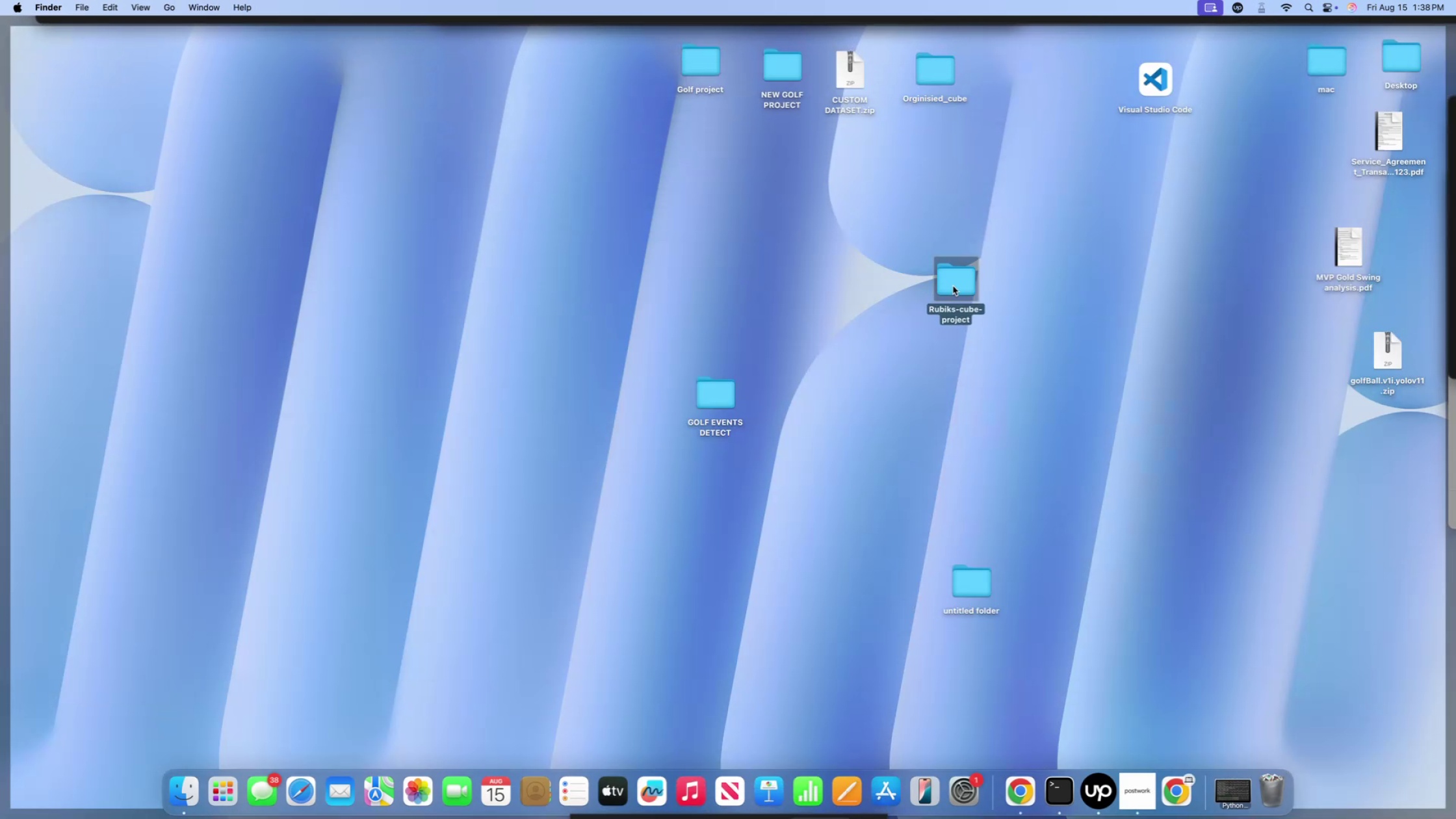 
double_click([953, 286])
 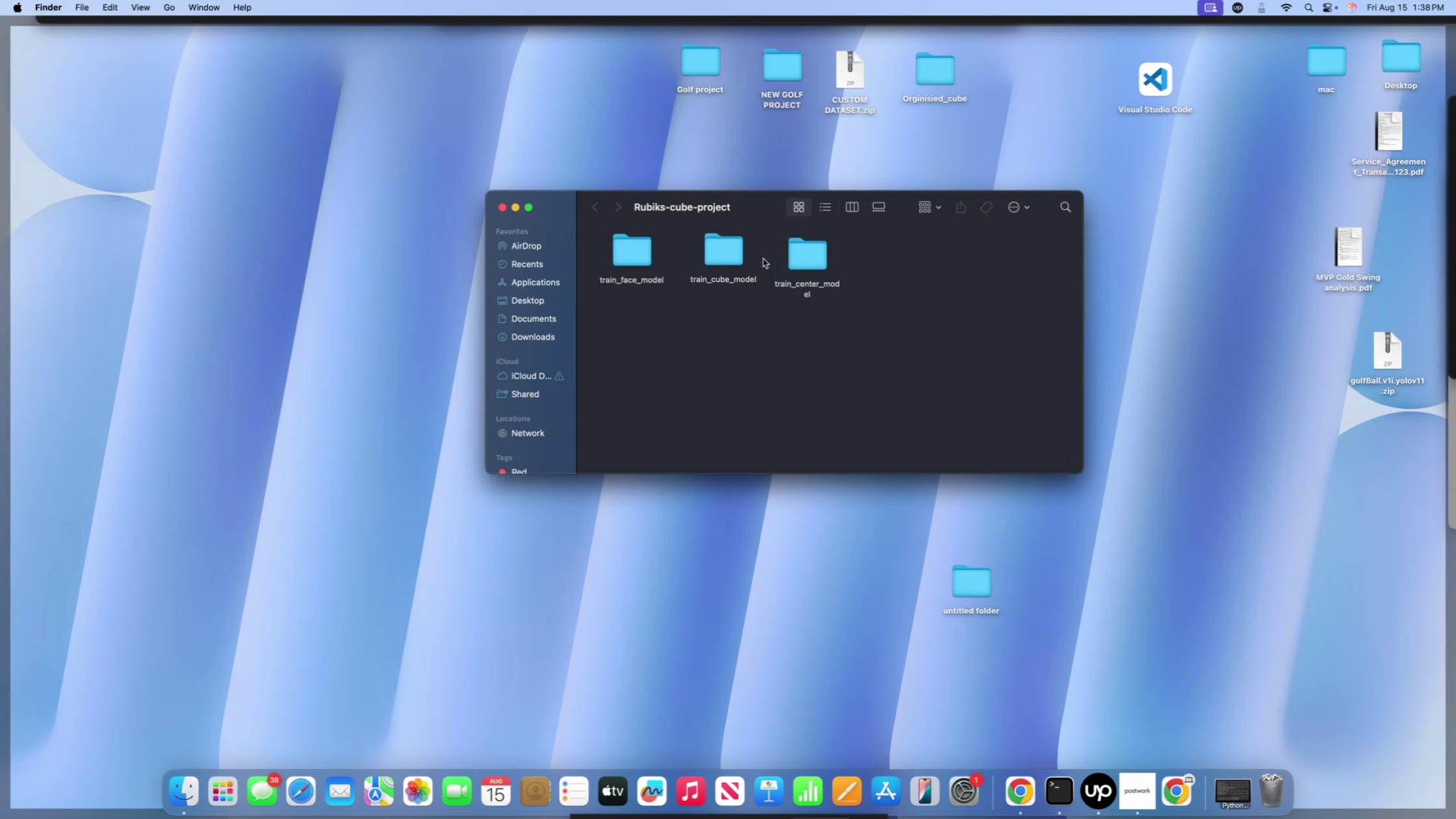 
double_click([727, 255])
 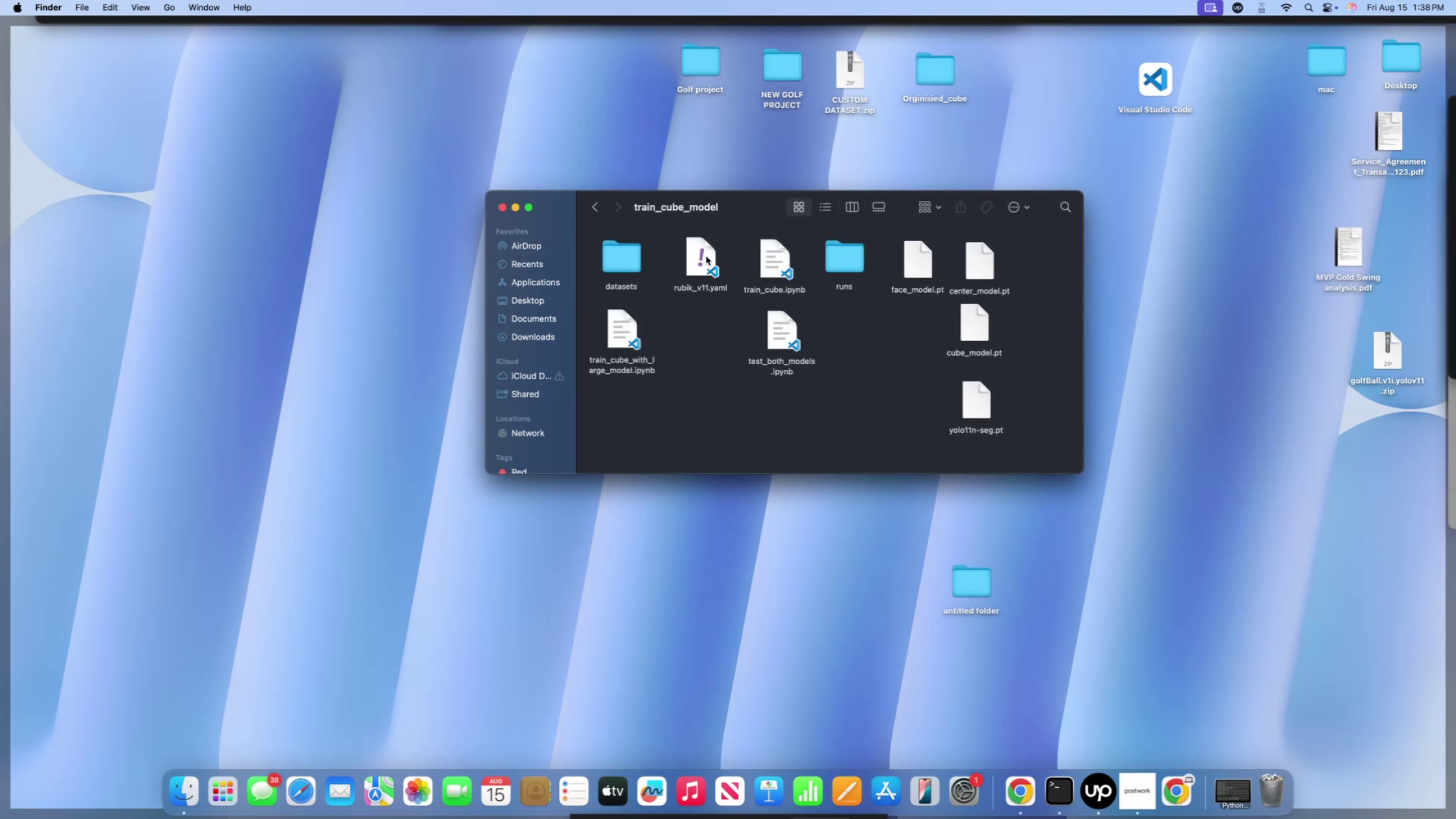 
double_click([707, 255])
 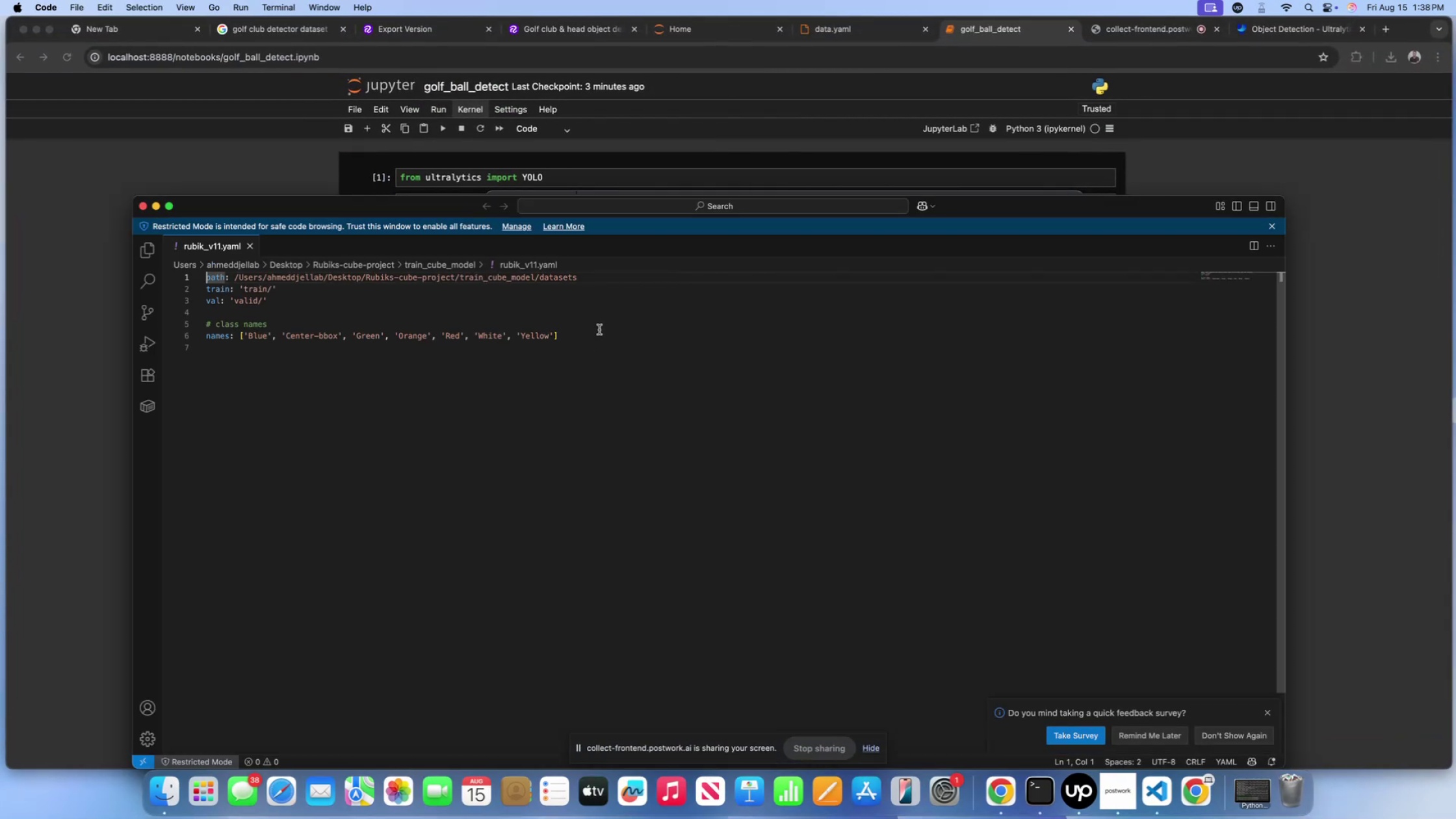 
double_click([590, 335])
 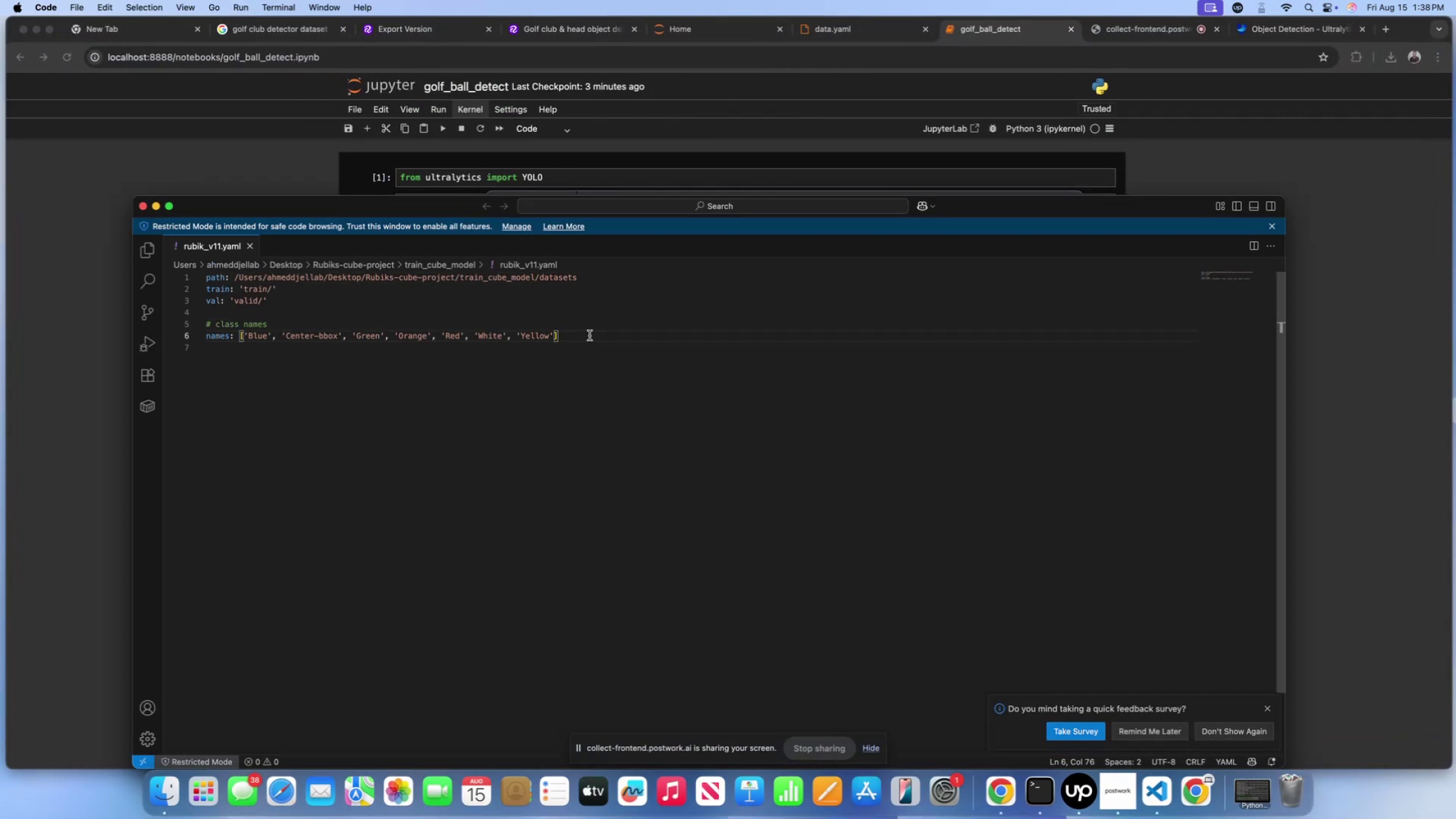 
key(Meta+CommandLeft)
 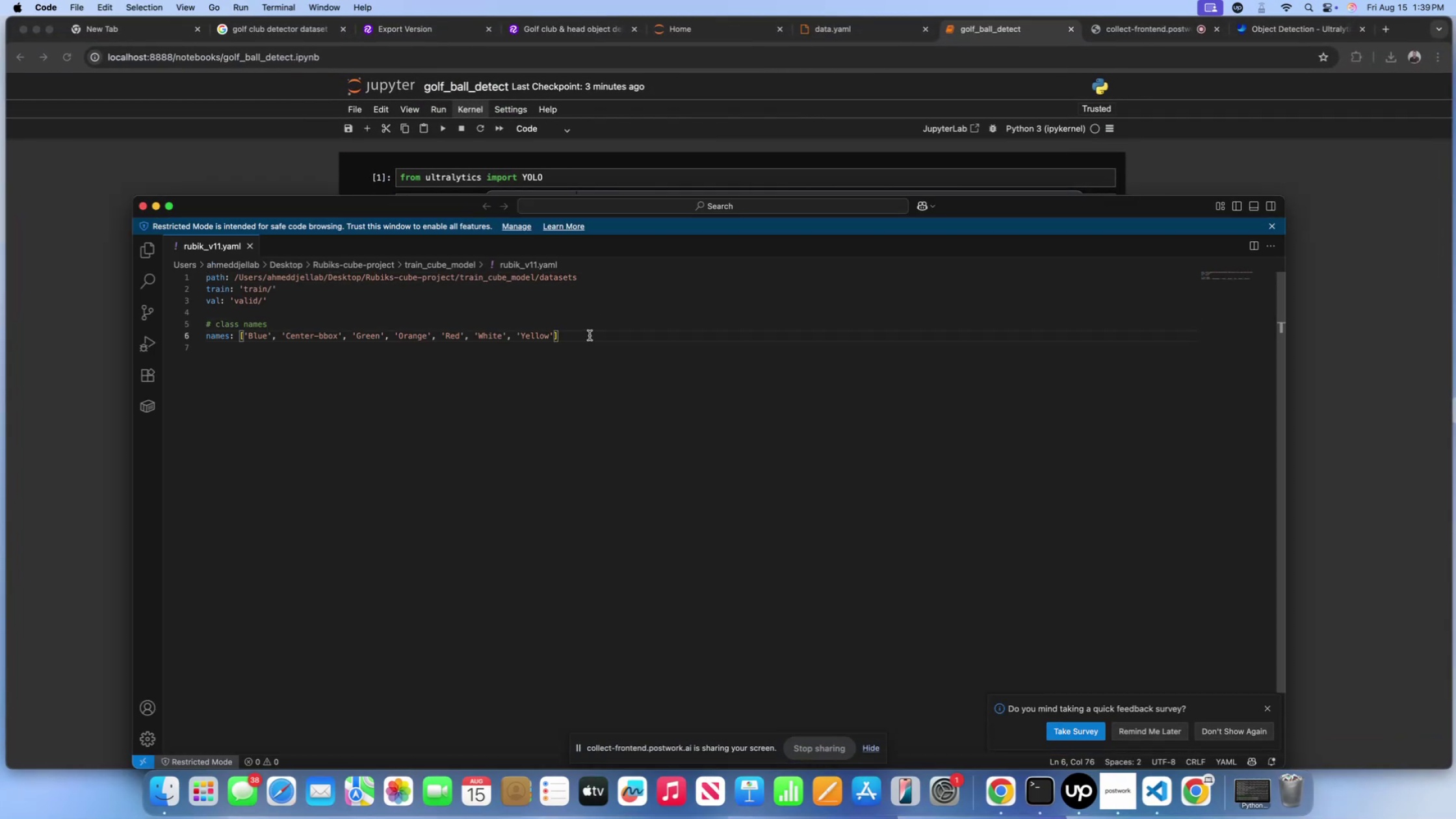 
key(Meta+A)
 